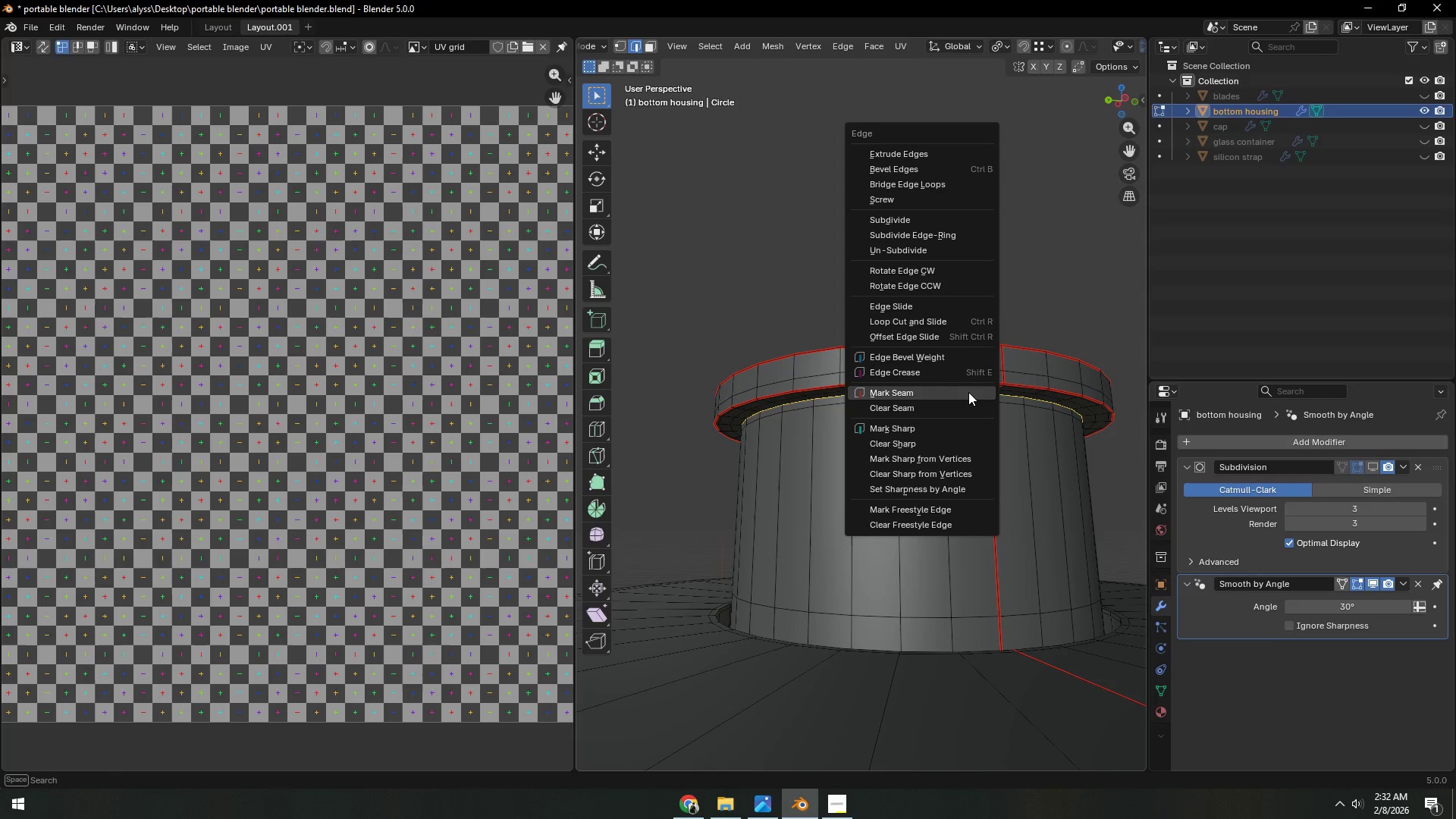 
left_click([968, 392])
 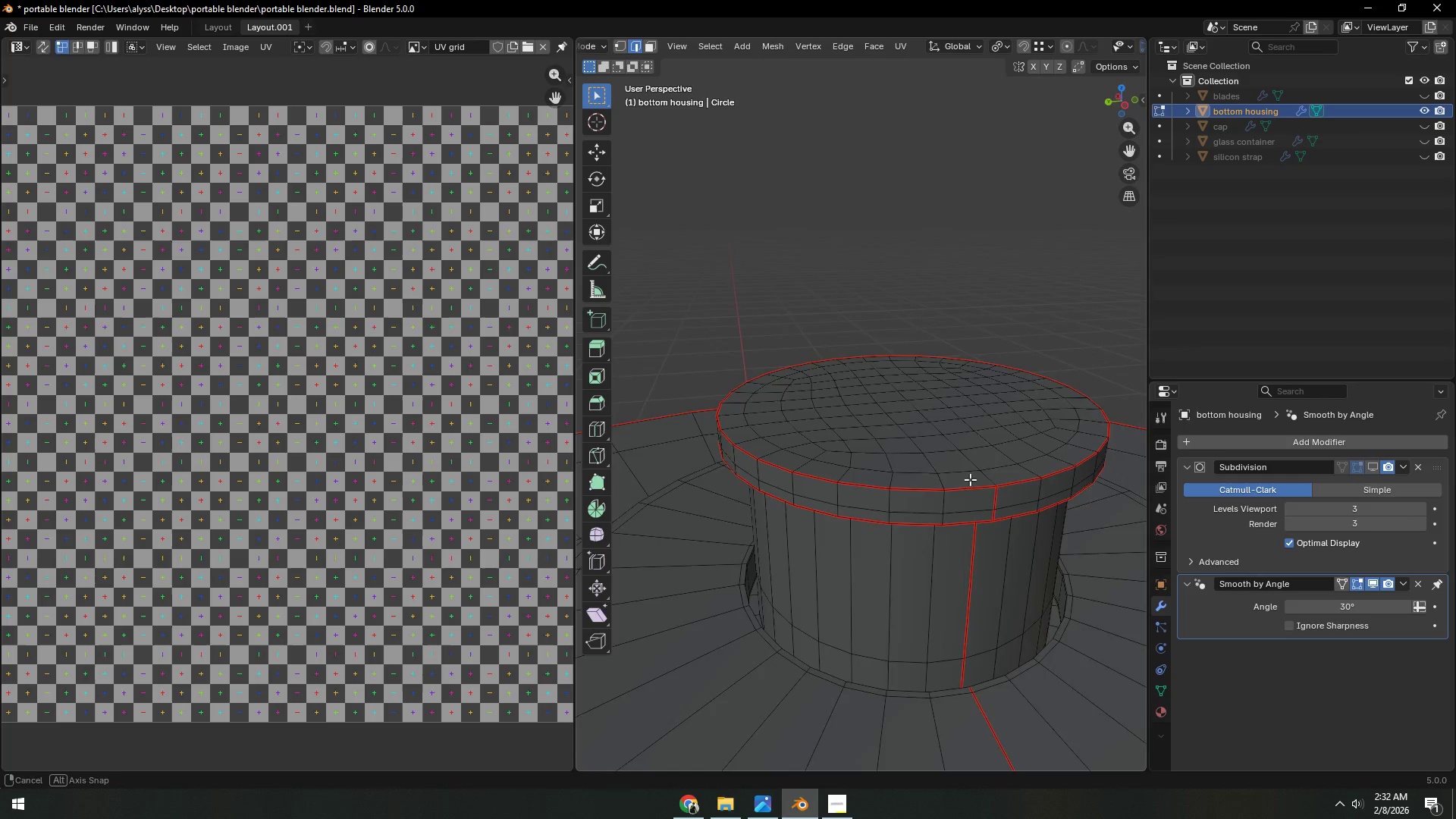 
hold_key(key=ShiftLeft, duration=0.34)
 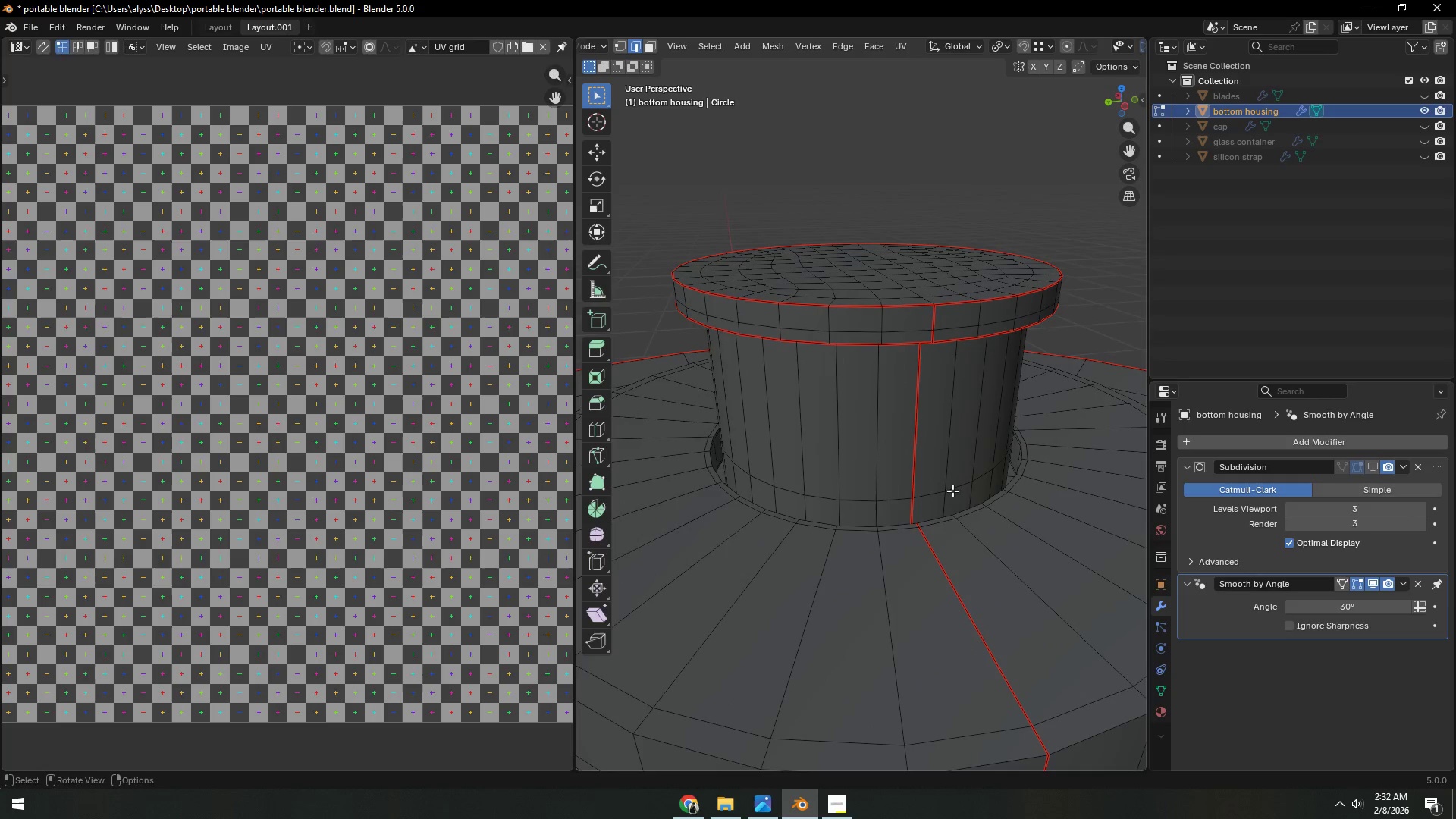 
hold_key(key=AltLeft, duration=0.97)
left_click([943, 518])
 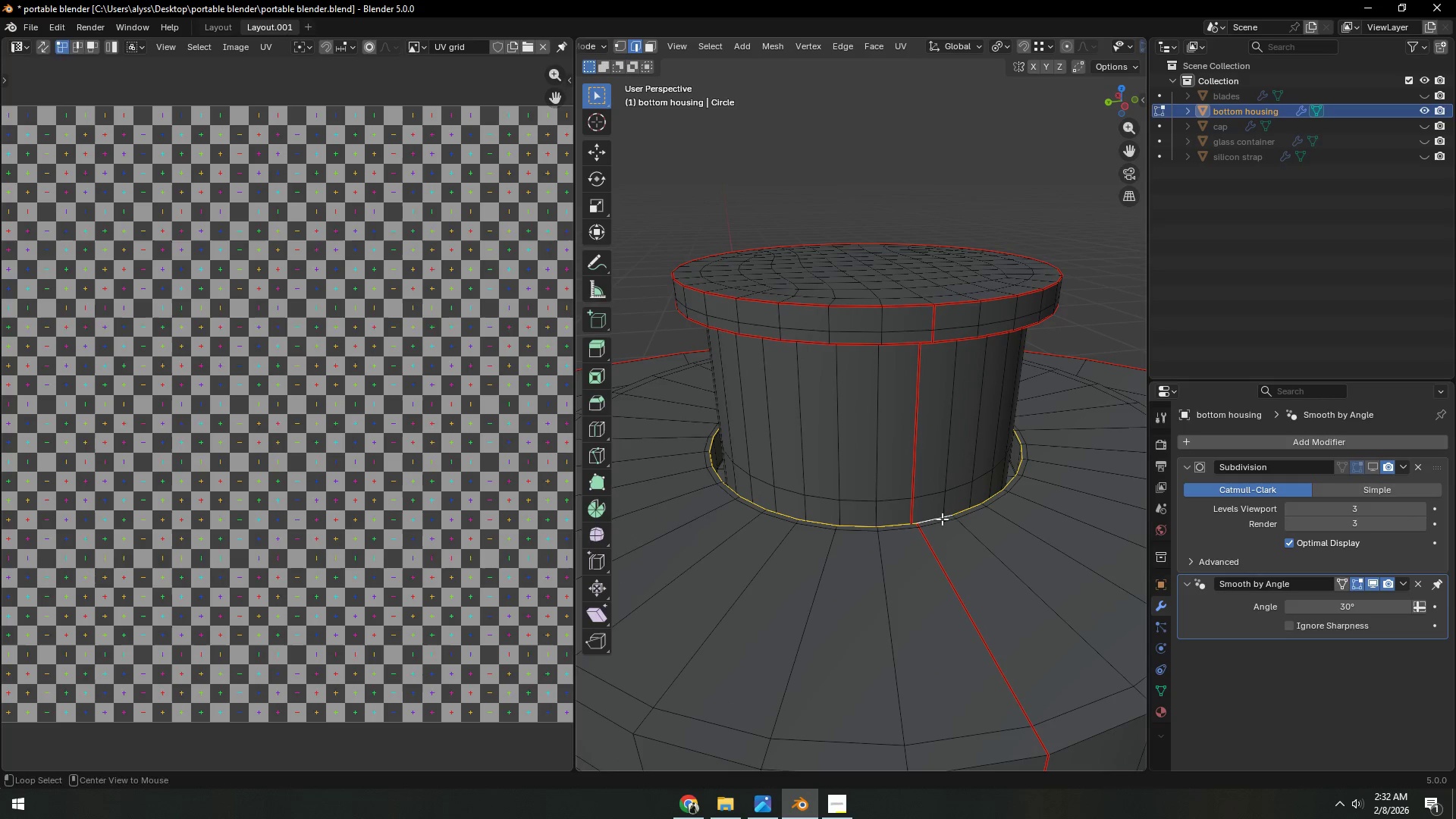 
hold_key(key=AltLeft, duration=6.7)
 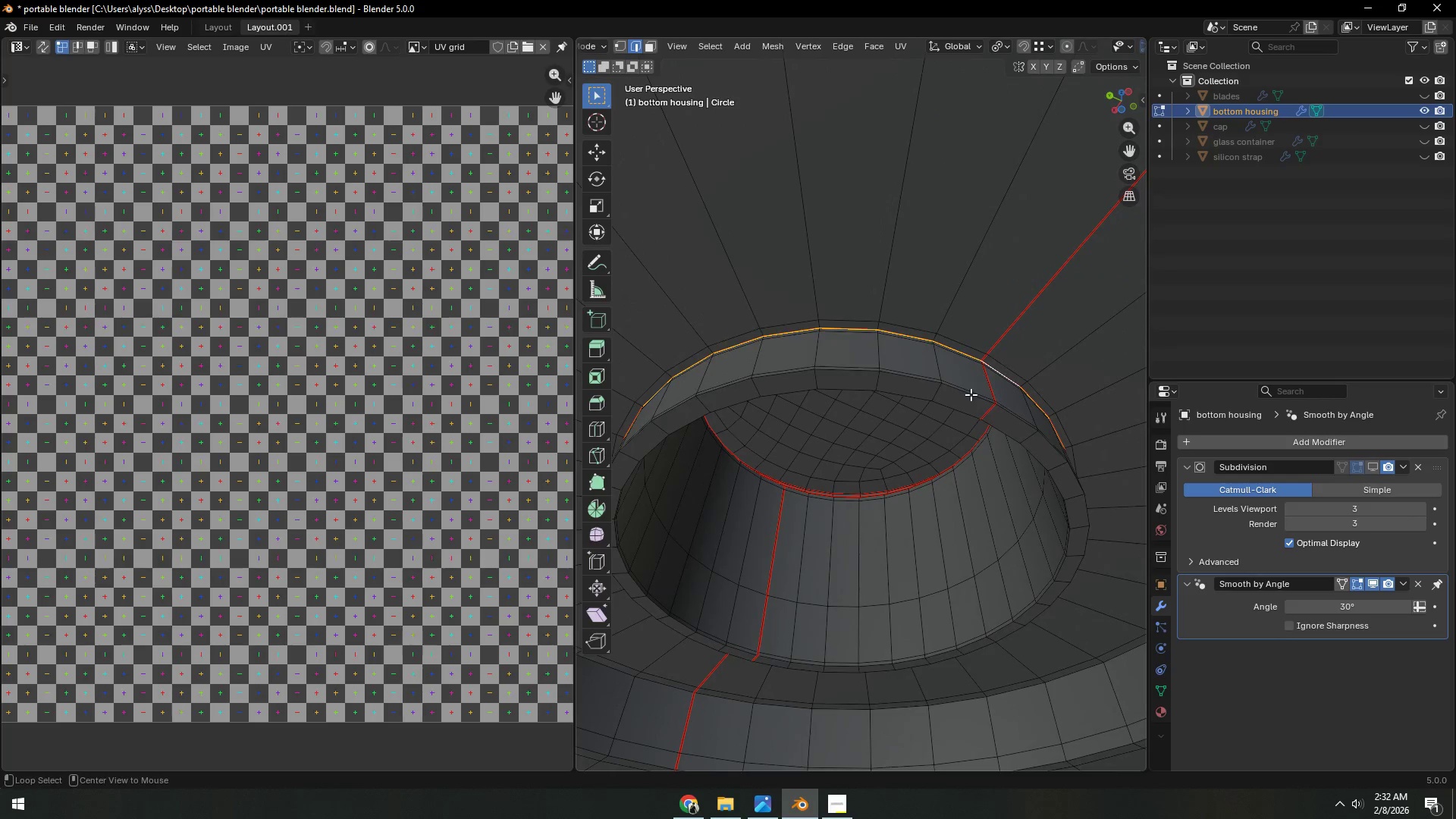 
key(Control+E)
 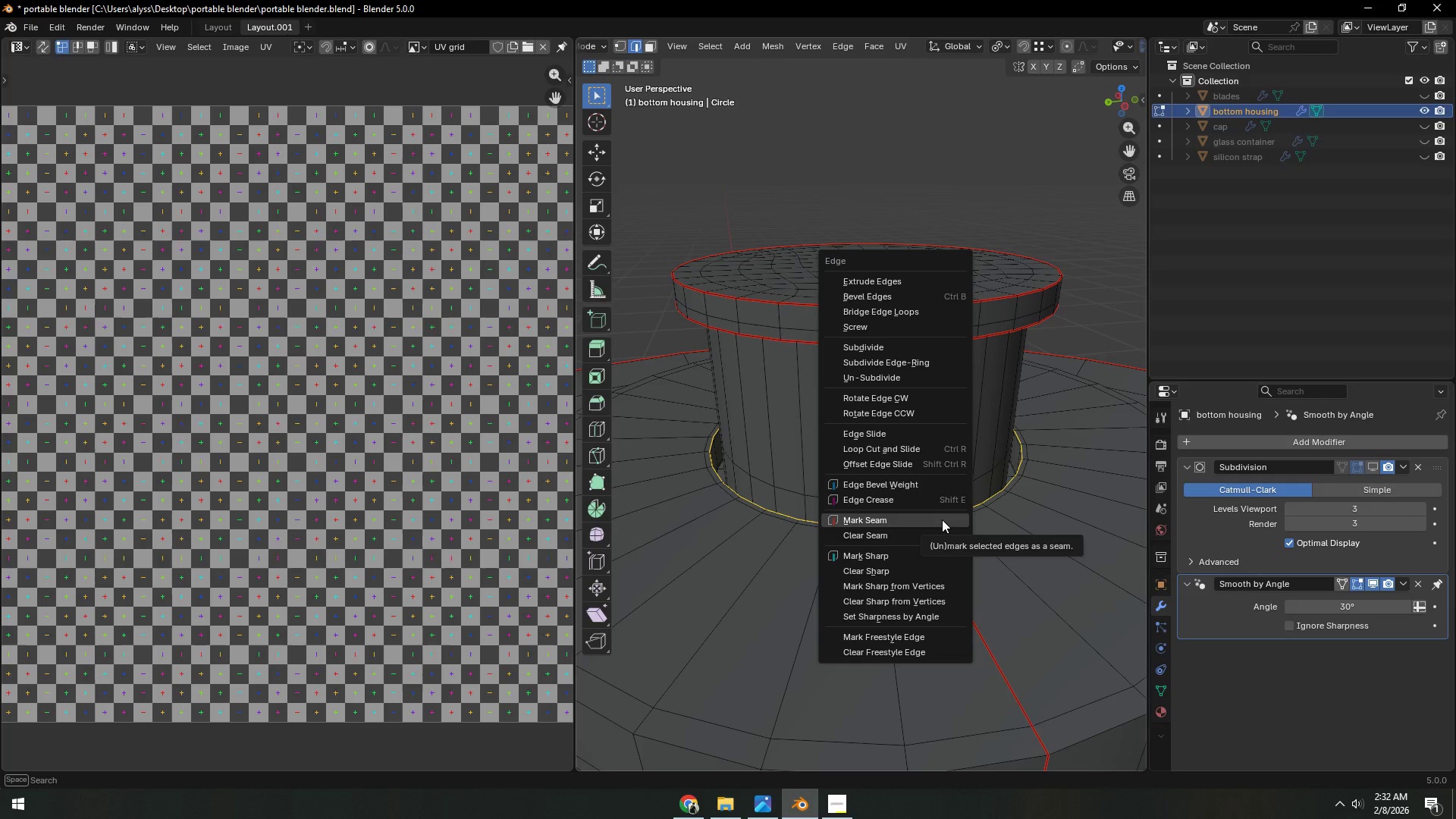 
left_click([942, 519])
 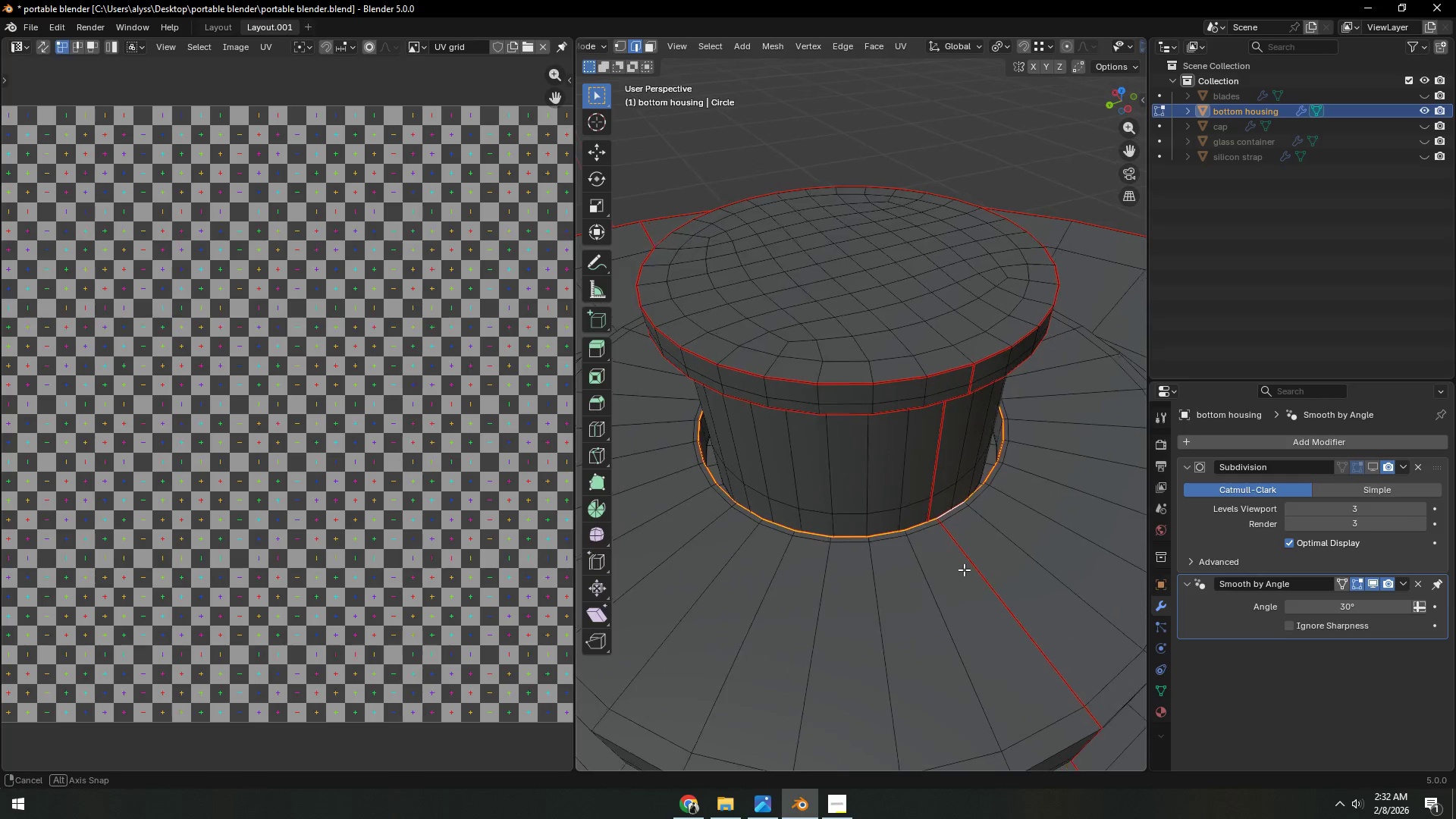 
scroll: coordinate [971, 570], scroll_direction: up, amount: 1.0
 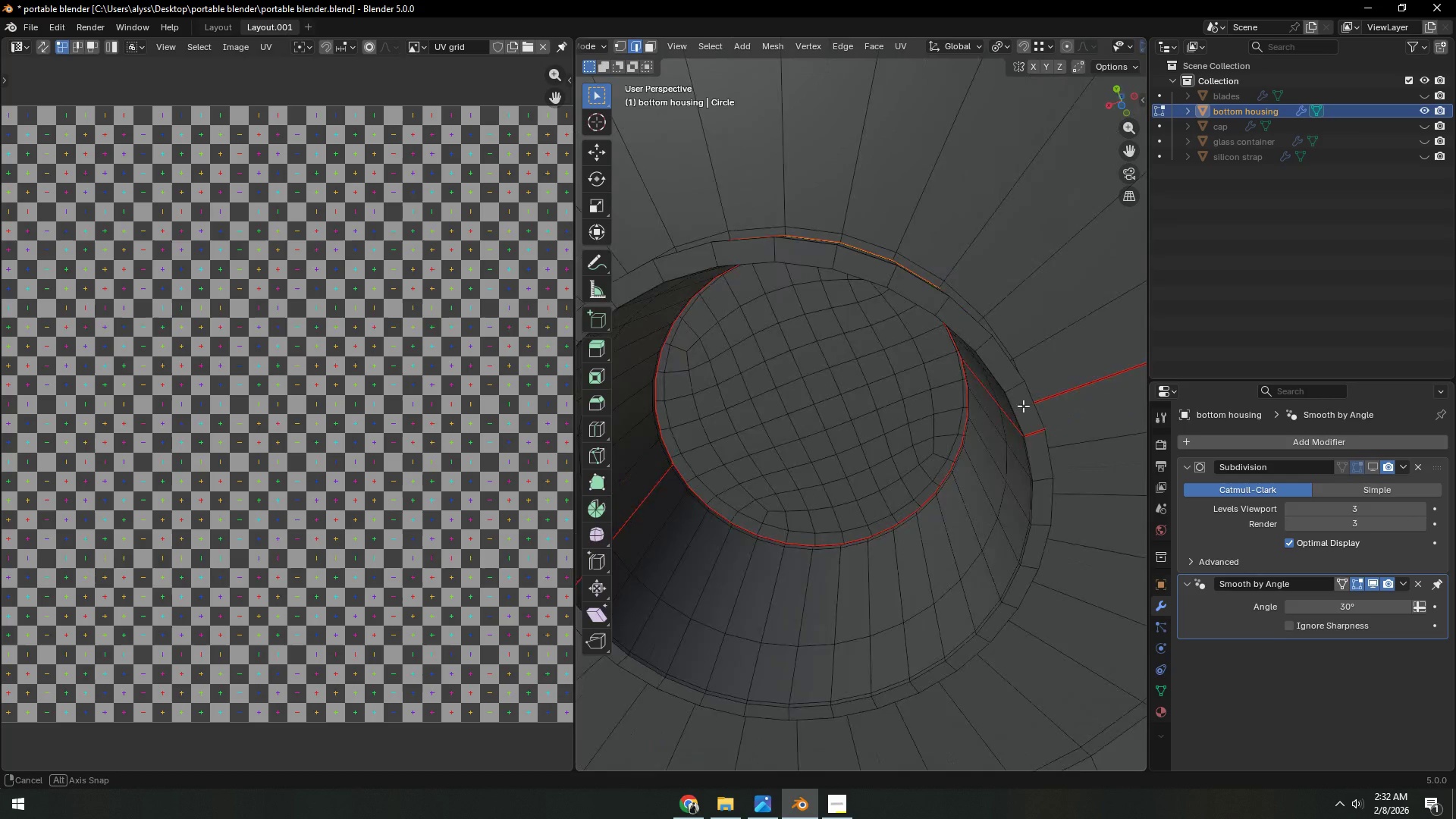 
hold_key(key=AltLeft, duration=1.58)
left_click([971, 394])
 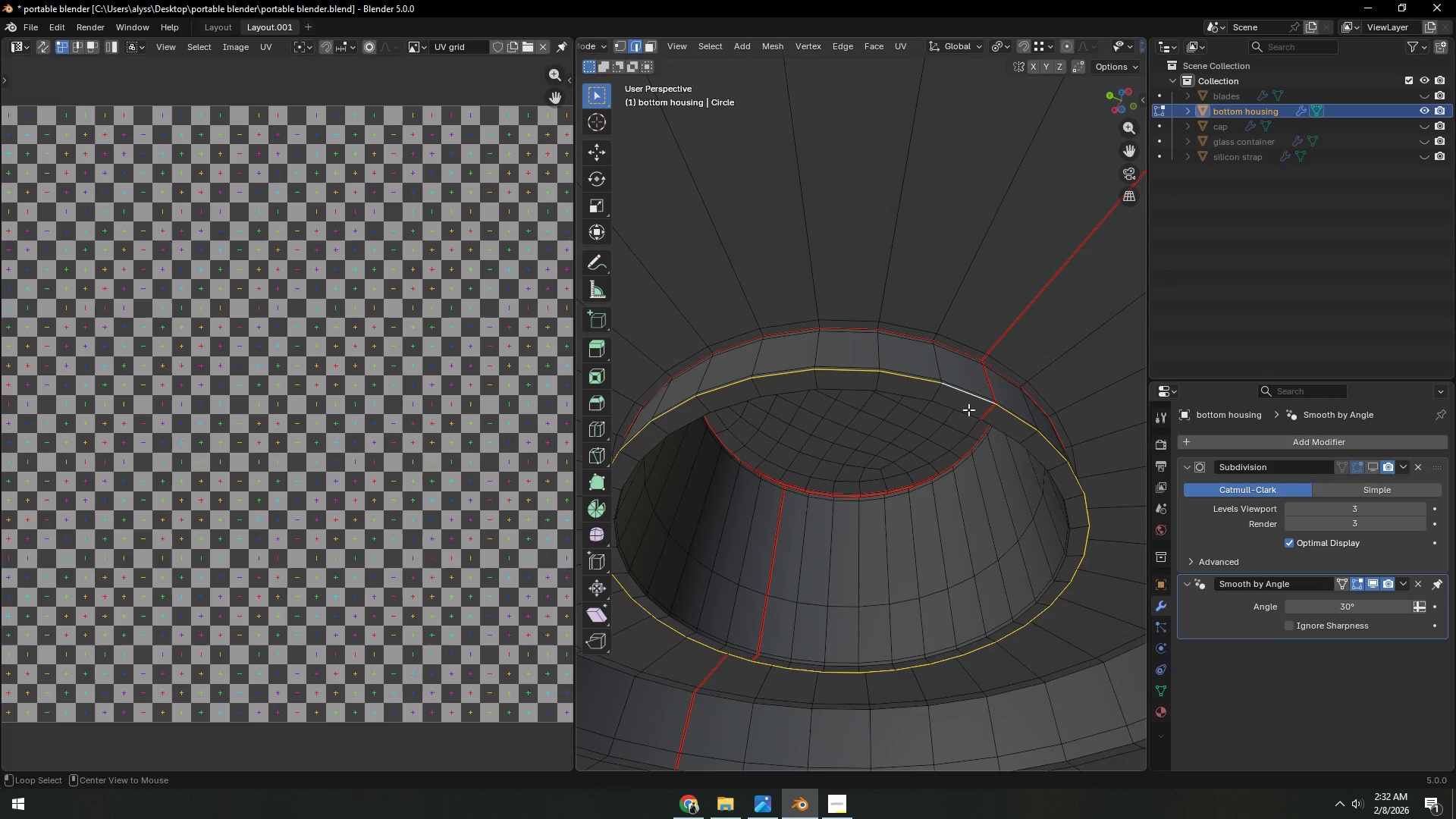 
hold_key(key=ShiftLeft, duration=0.55)
left_click([965, 411])
 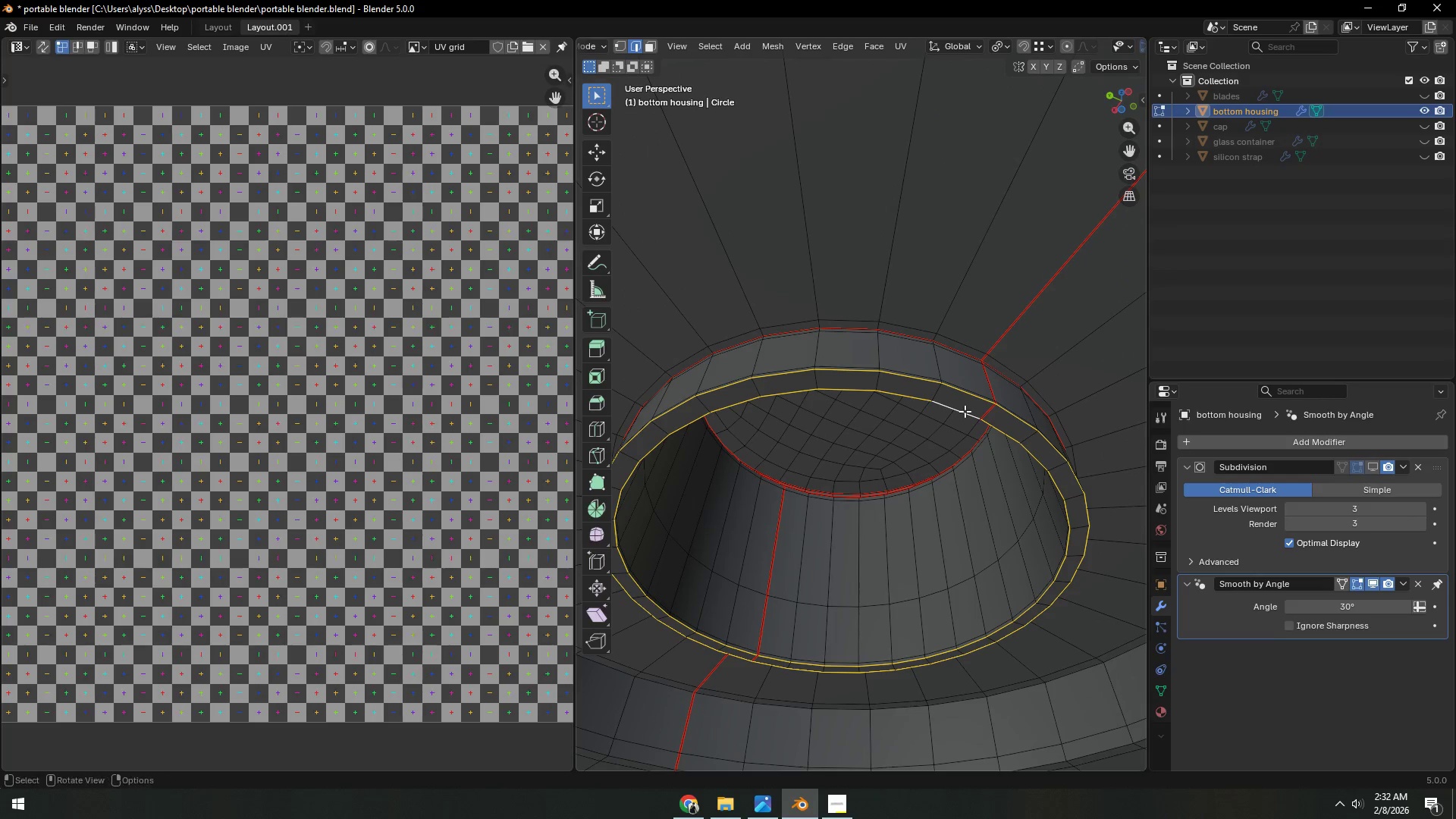 
key(Control+ControlLeft)
 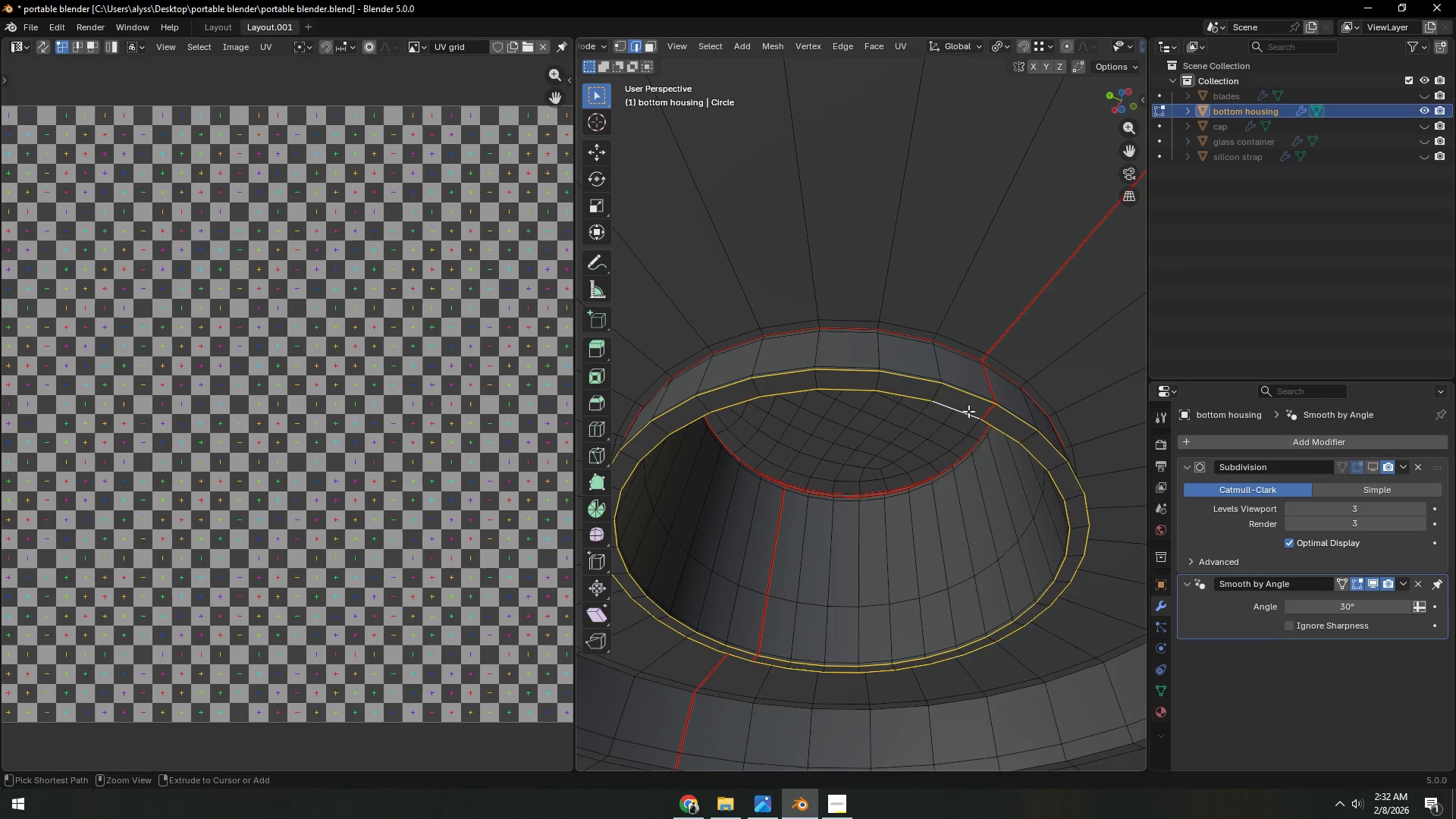 
key(Control+E)
 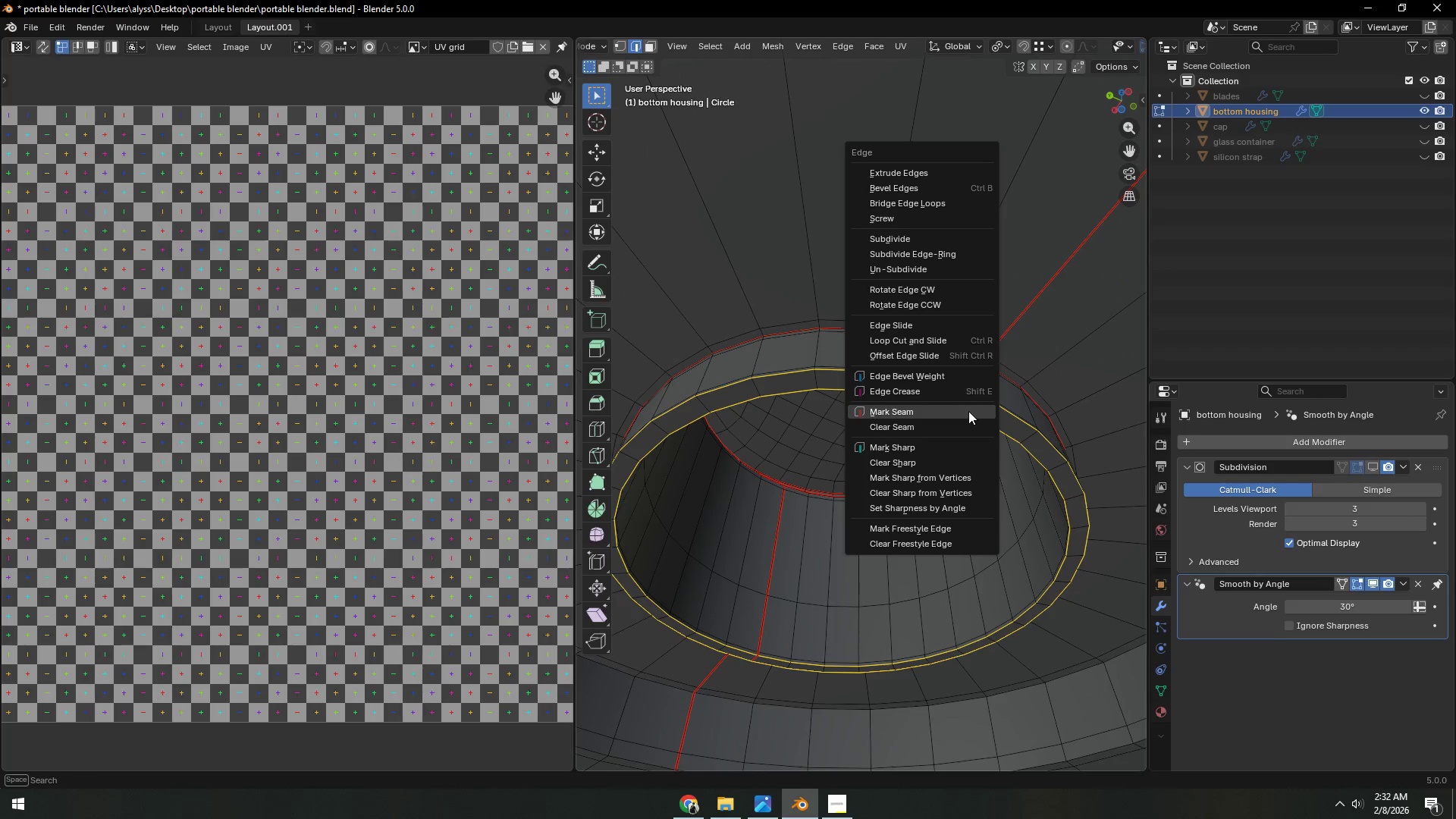 
left_click([968, 411])
 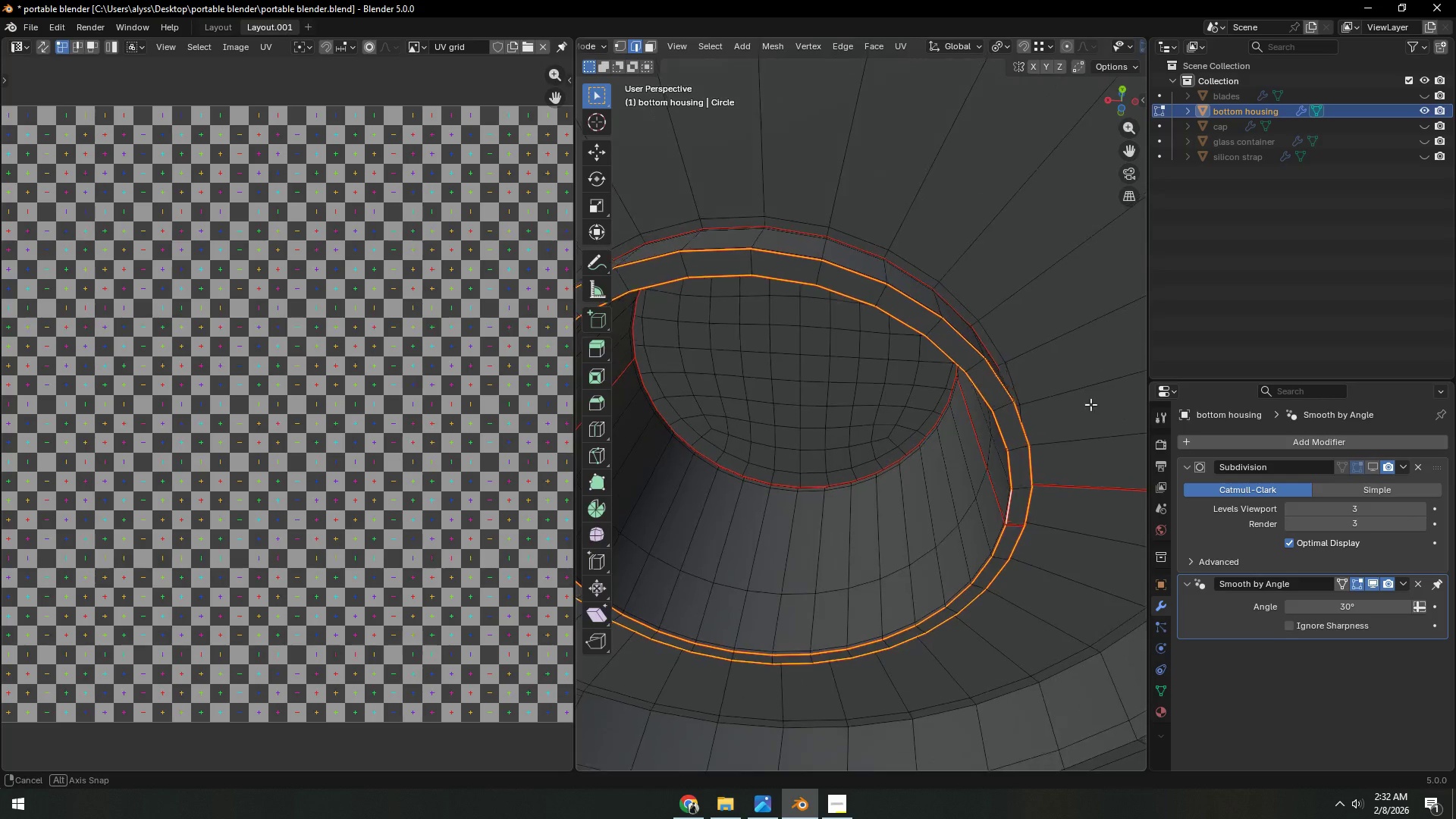 
scroll: coordinate [968, 567], scroll_direction: down, amount: 9.0
 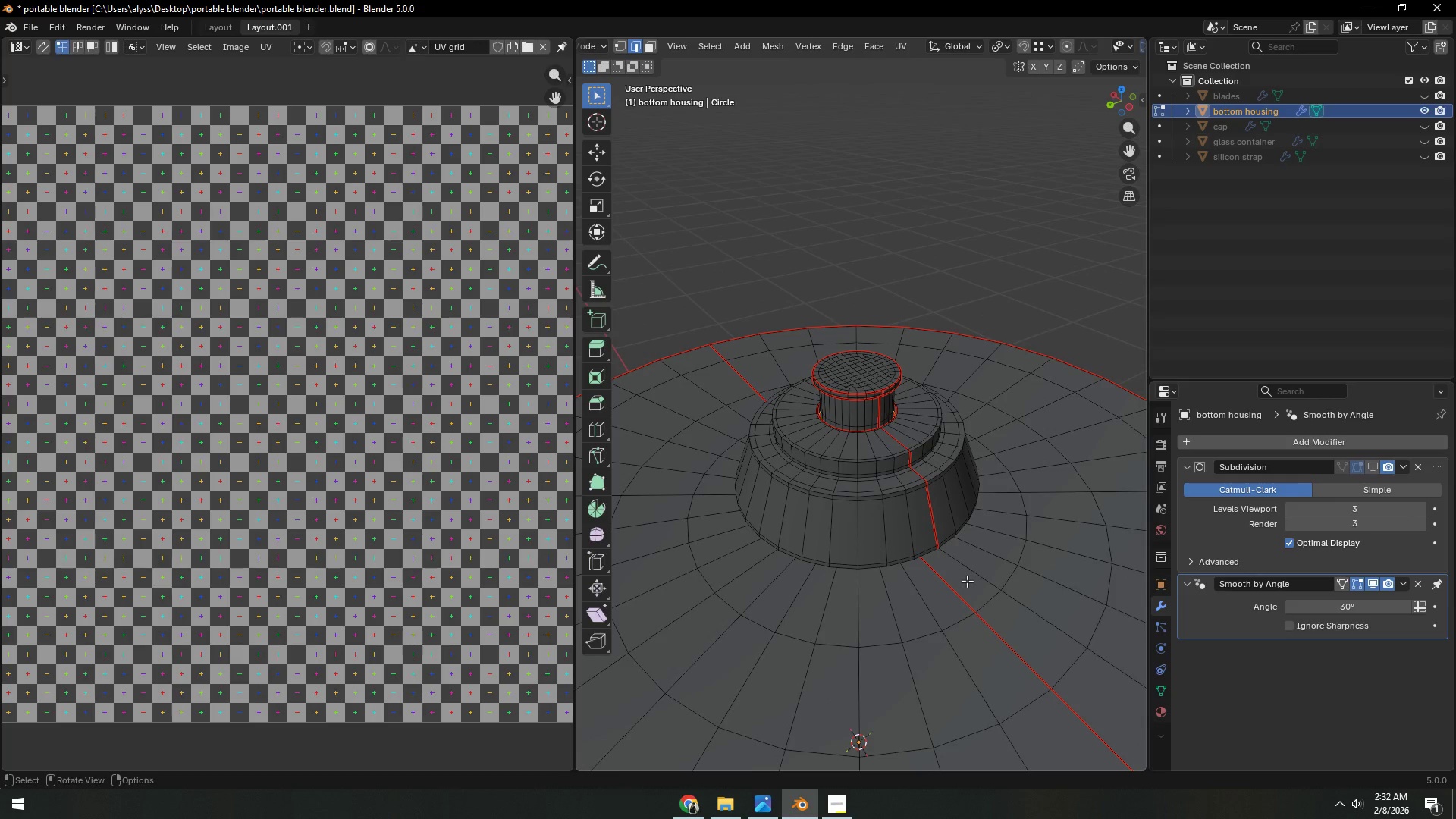 
scroll: coordinate [984, 570], scroll_direction: up, amount: 4.0
 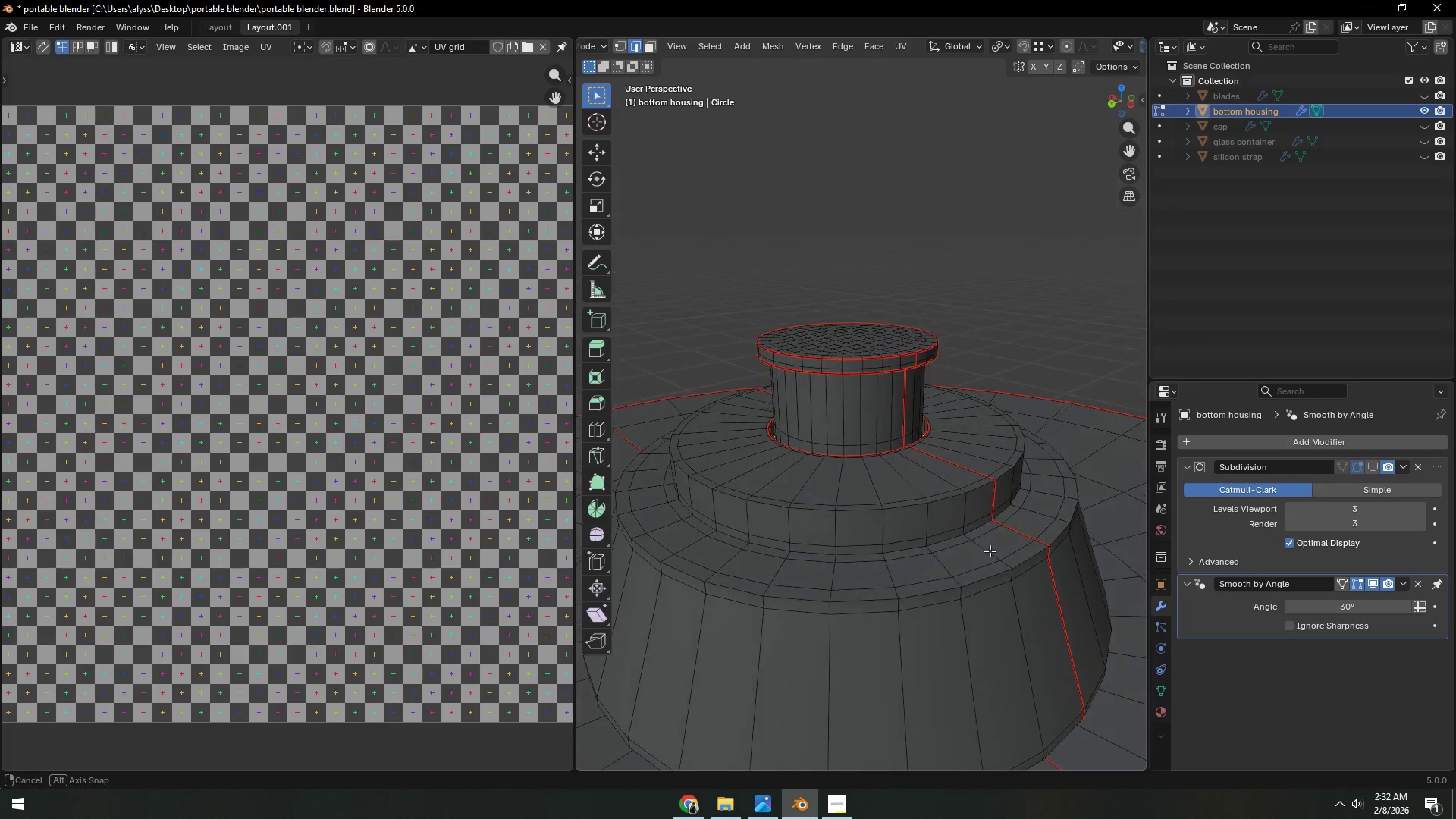 
hold_key(key=ShiftLeft, duration=0.36)
 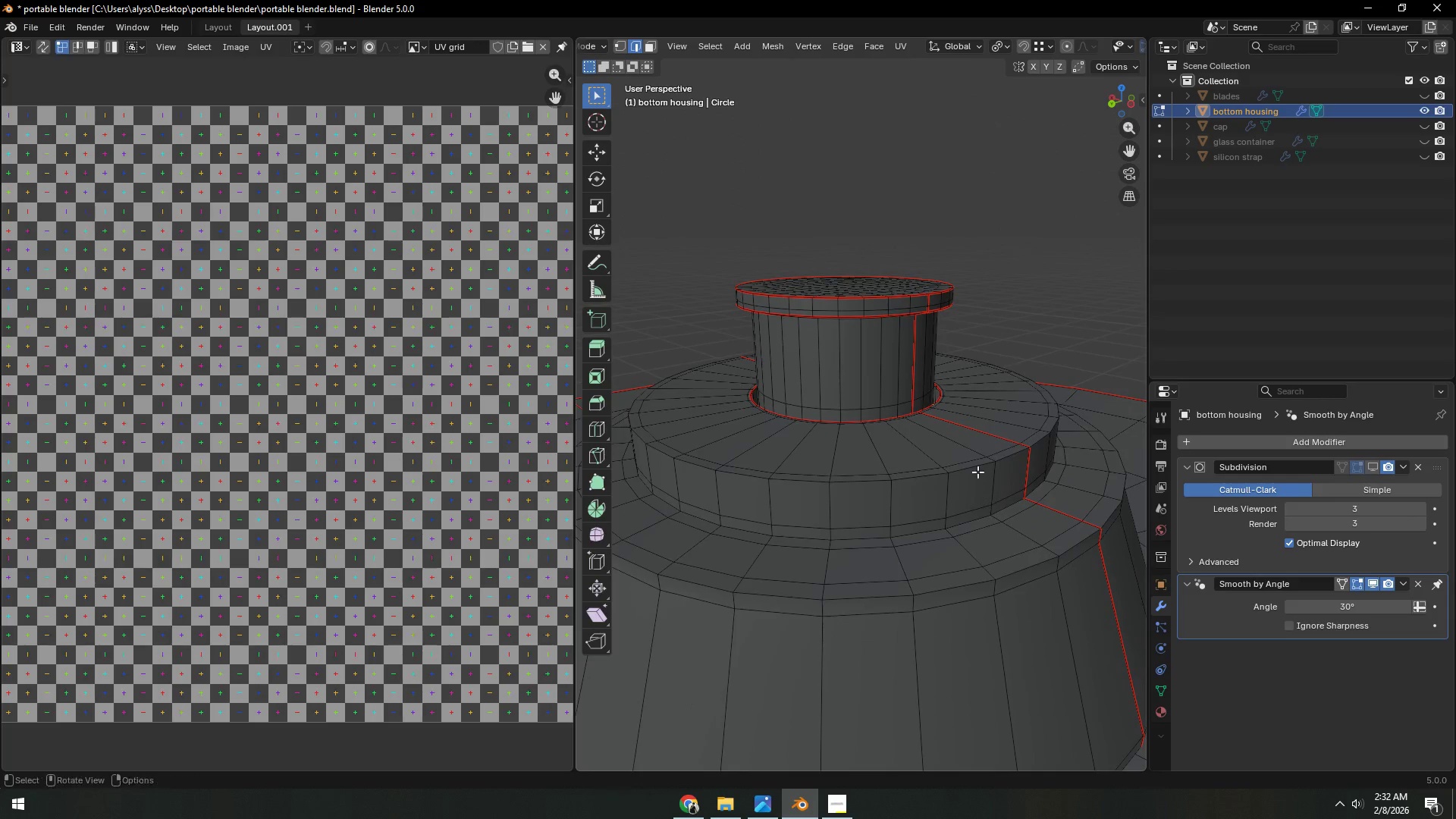 
scroll: coordinate [990, 550], scroll_direction: up, amount: 1.0
 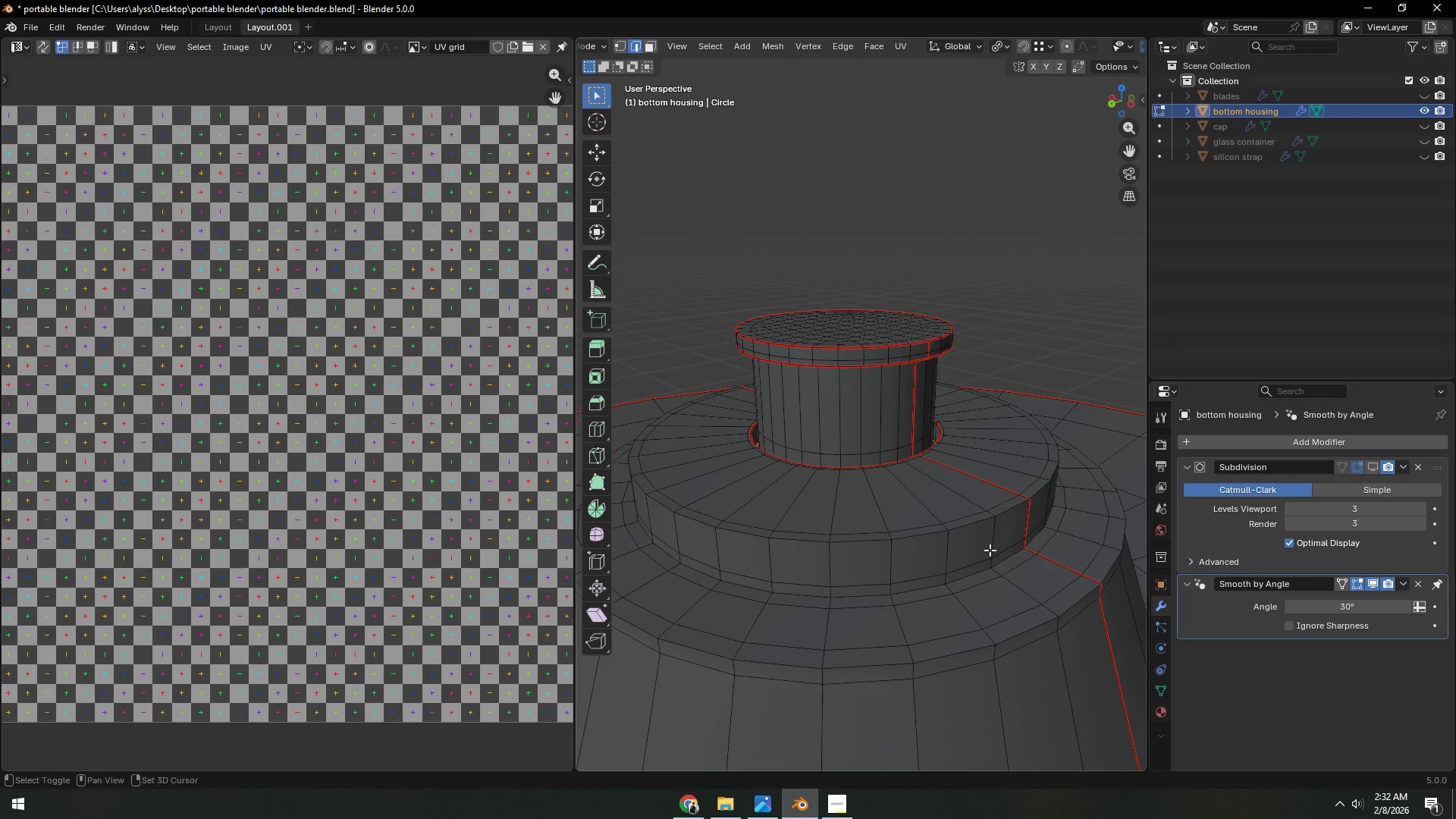 
hold_key(key=AltLeft, duration=1.81)
left_click([970, 464])
 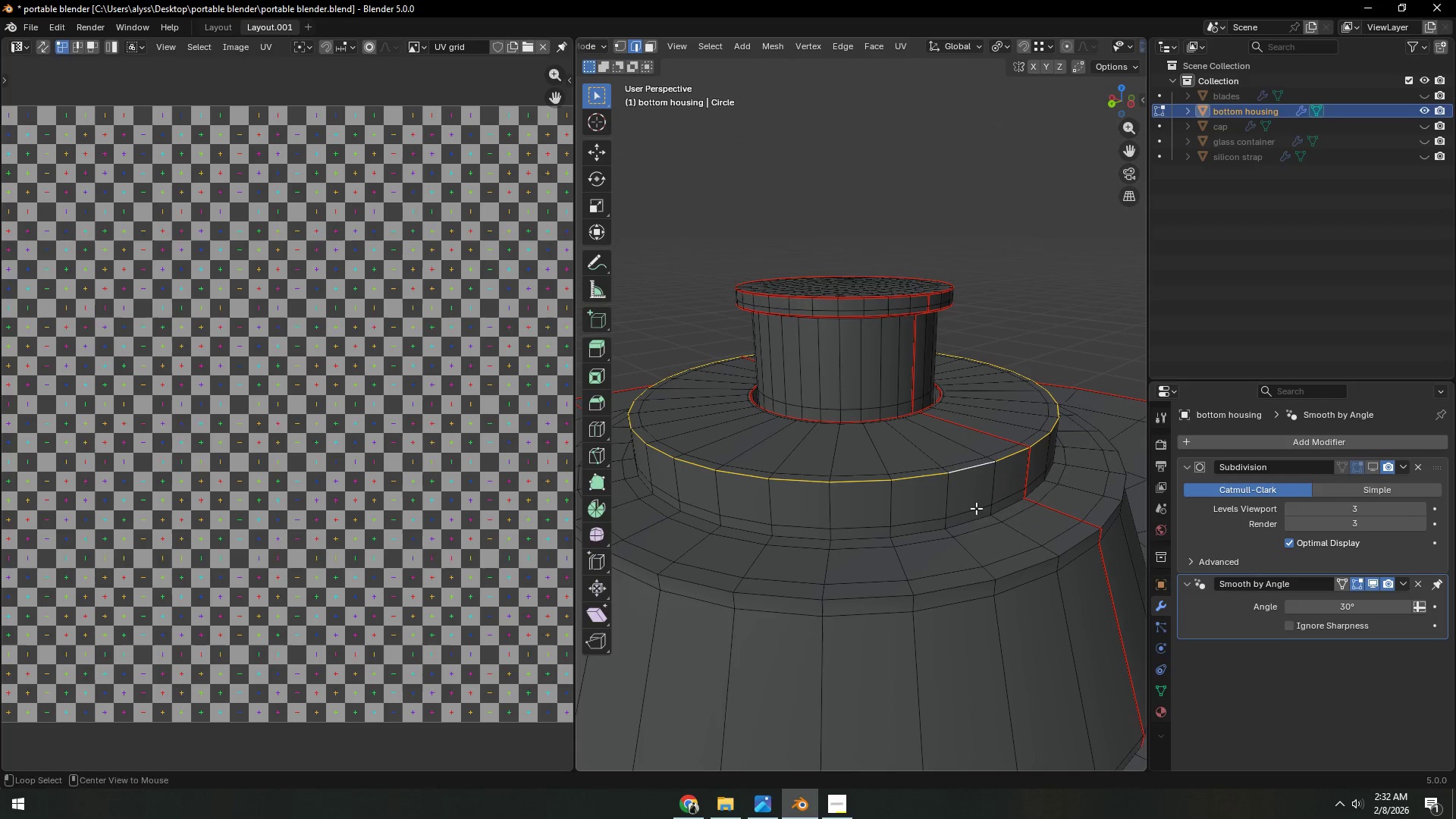 
hold_key(key=ShiftLeft, duration=1.03)
left_click([974, 518])
 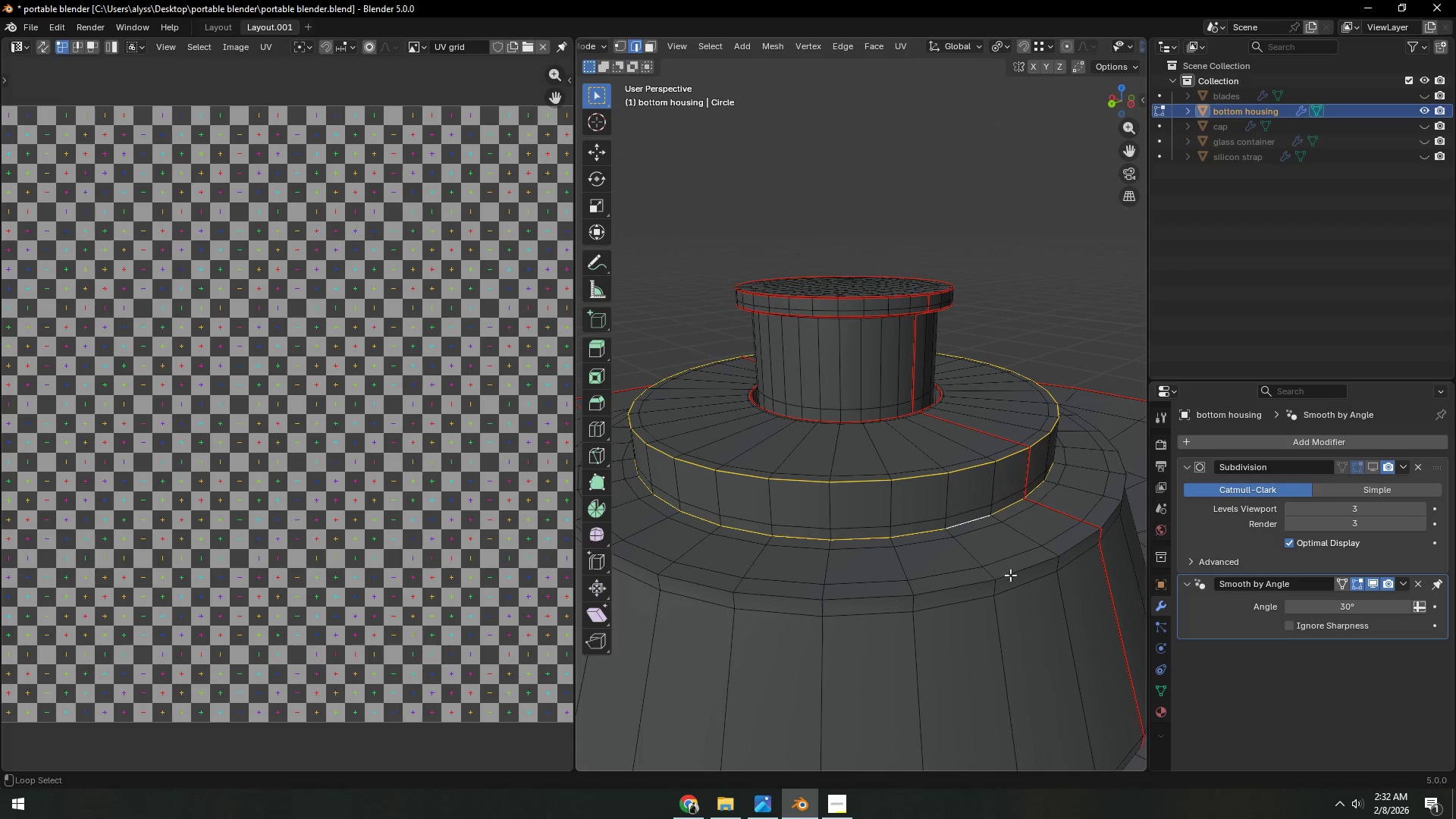 
left_click([1014, 574])
 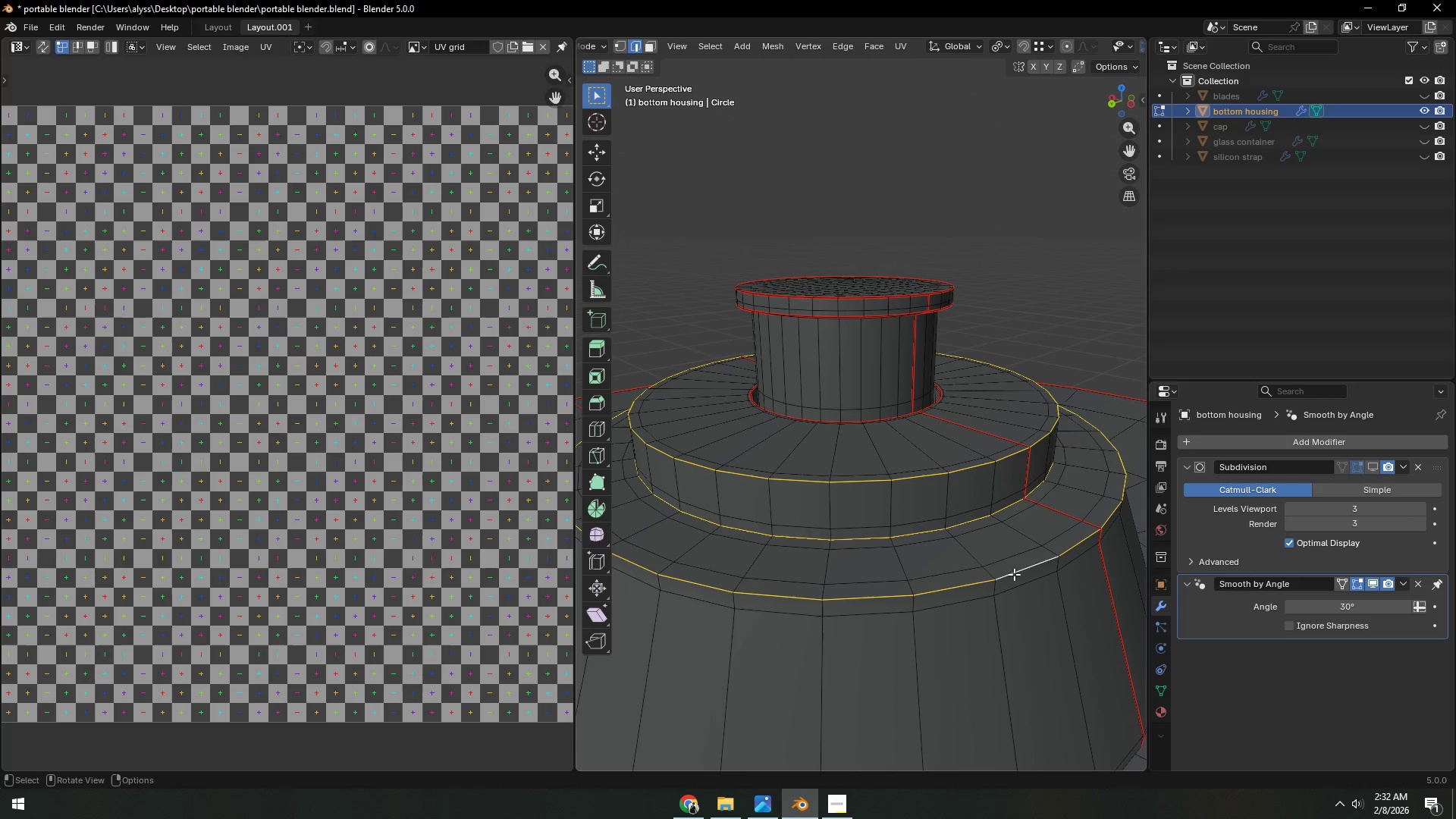 
key(Control+ControlLeft)
 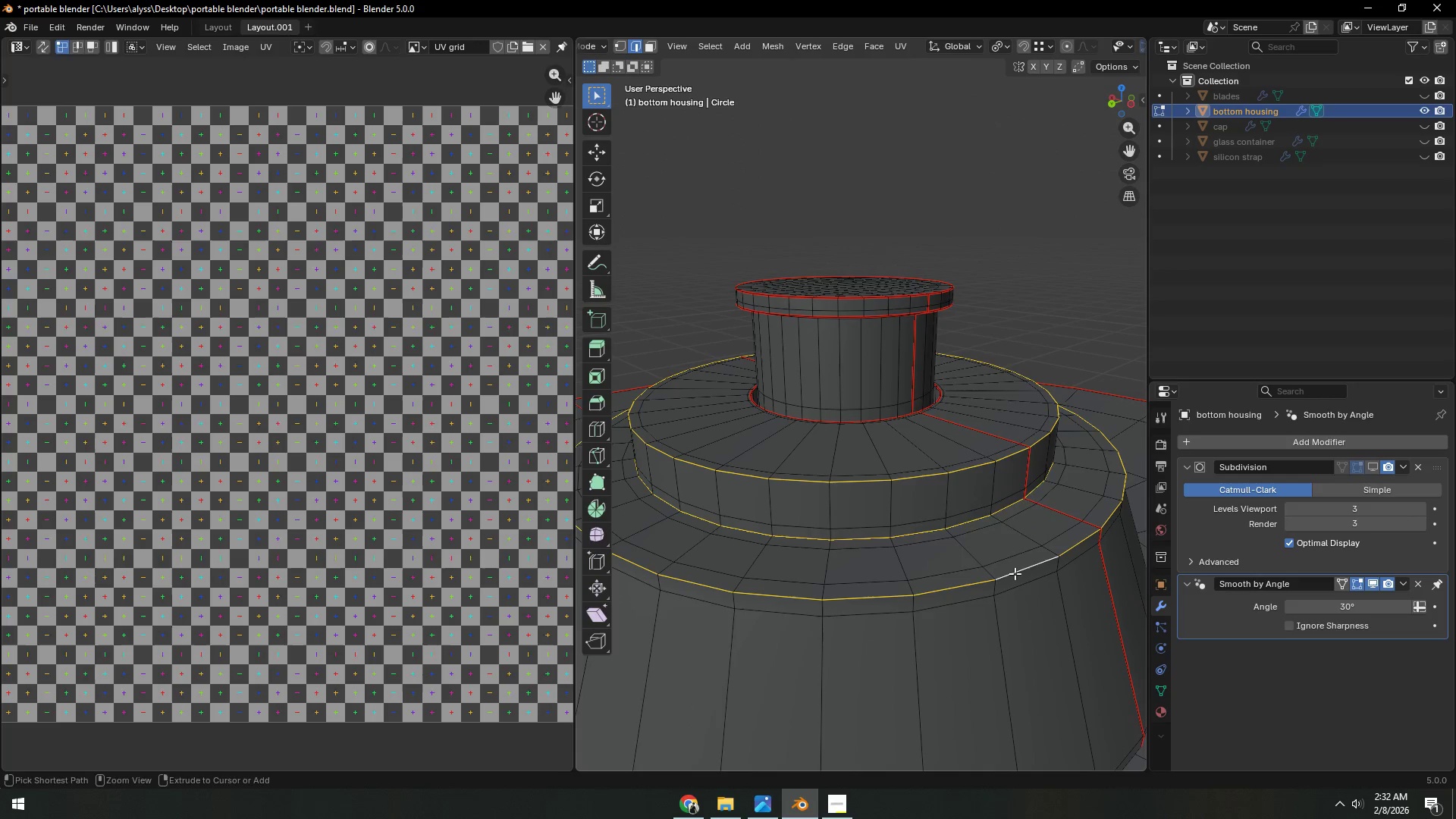 
key(Control+E)
 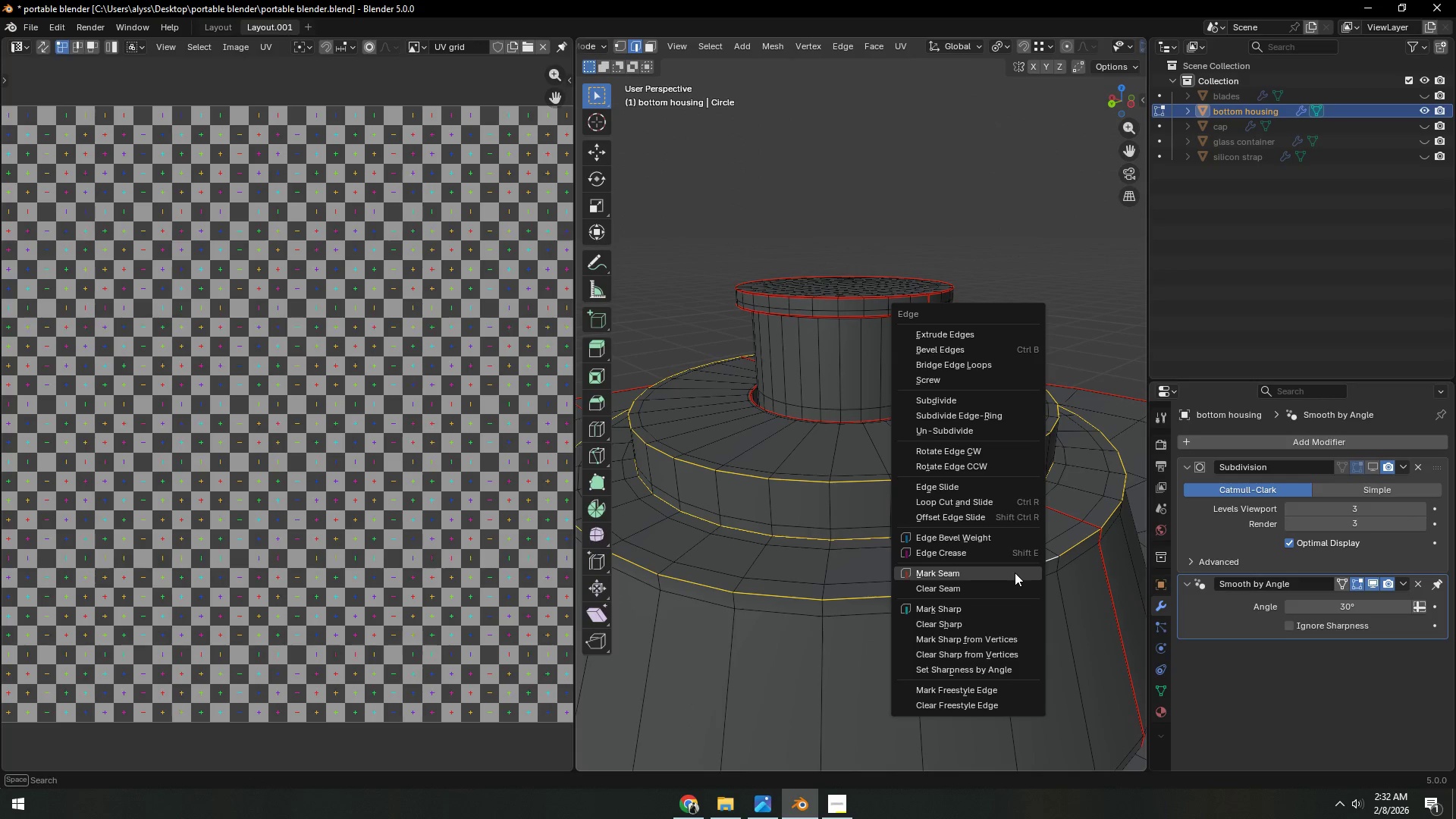 
left_click([1015, 573])
 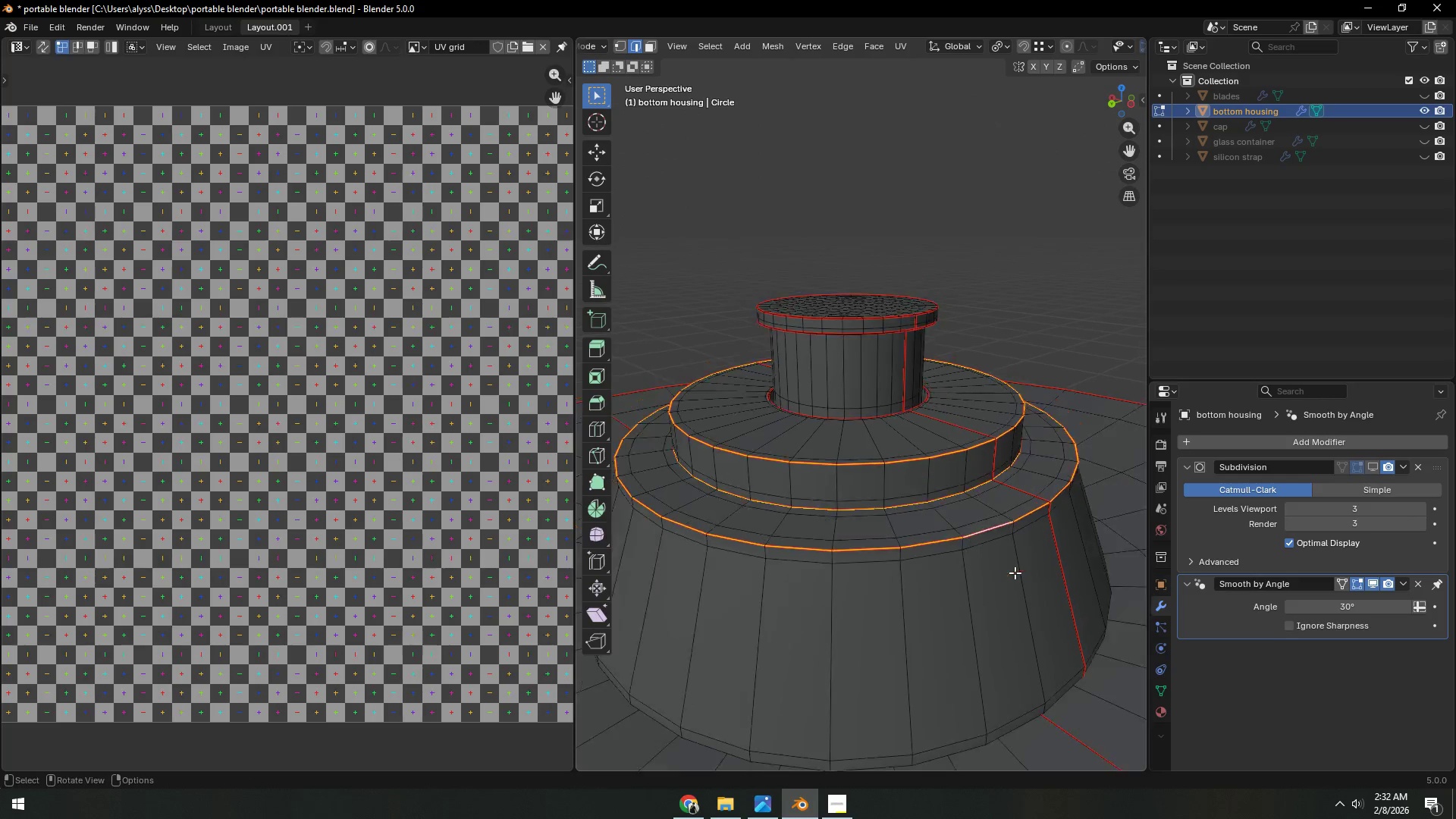 
scroll: coordinate [1015, 573], scroll_direction: down, amount: 4.0
 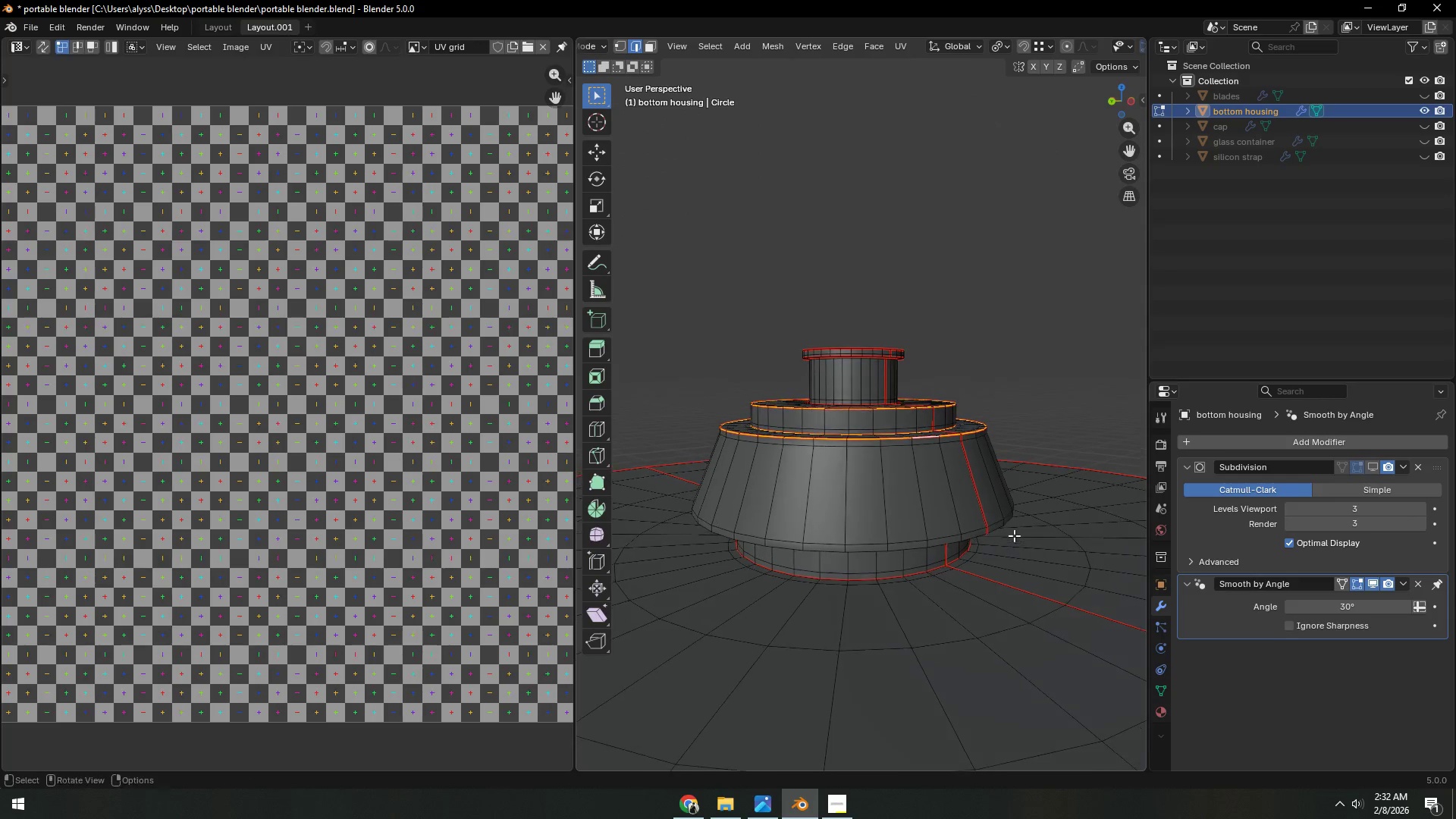 
hold_key(key=AltLeft, duration=0.45)
left_click([950, 541])
 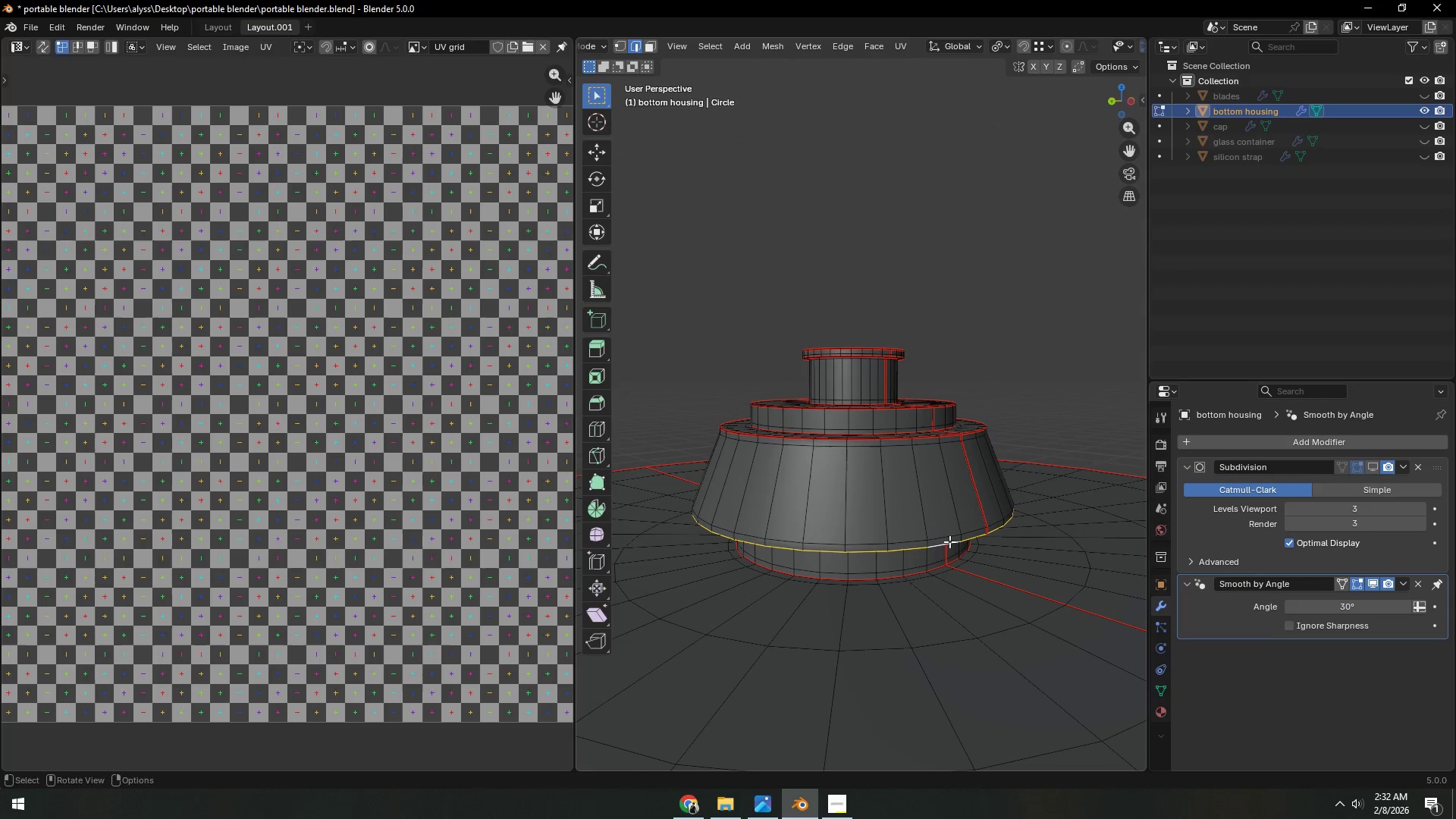 
key(Control+E)
 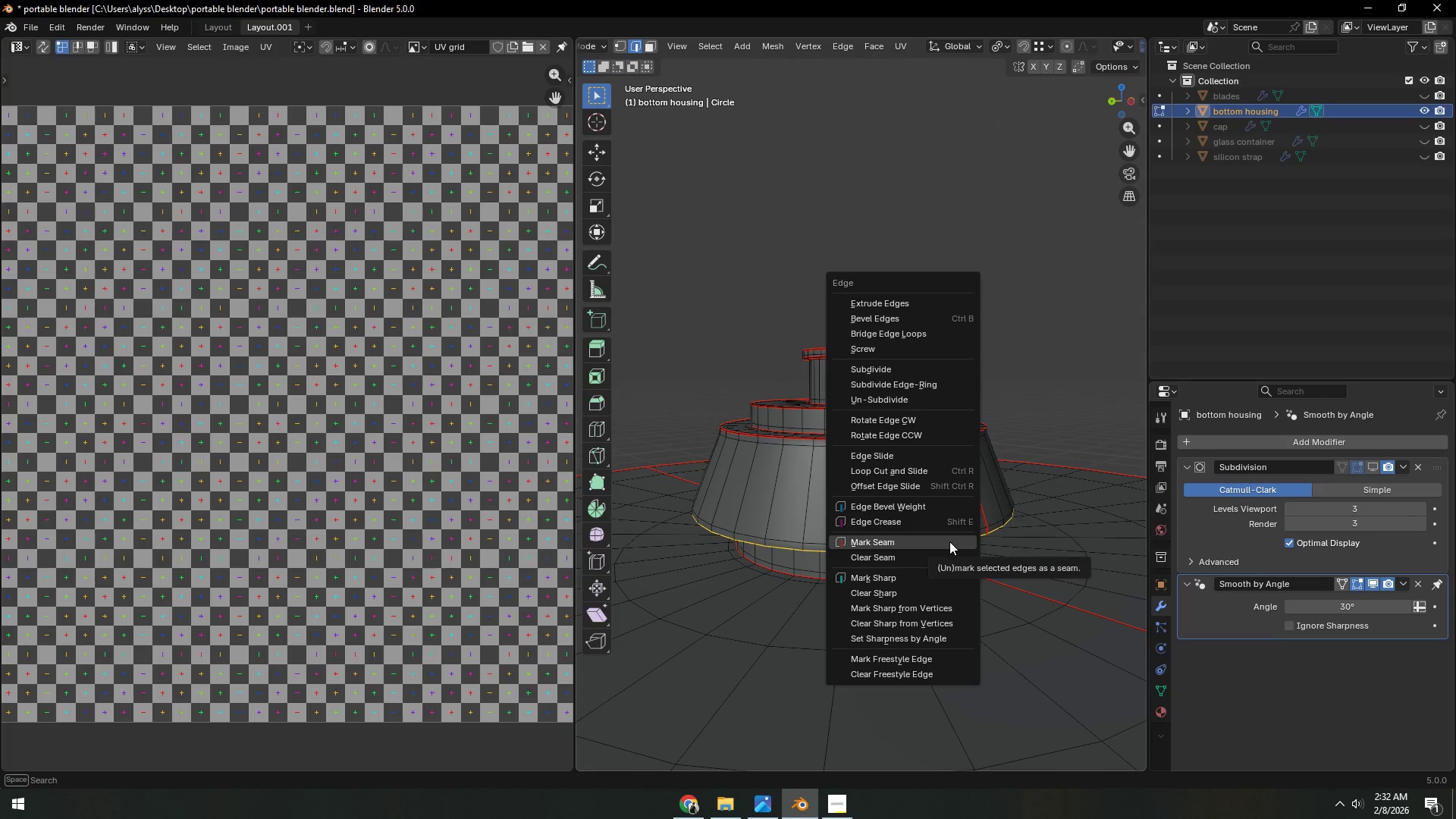 
left_click([949, 541])
 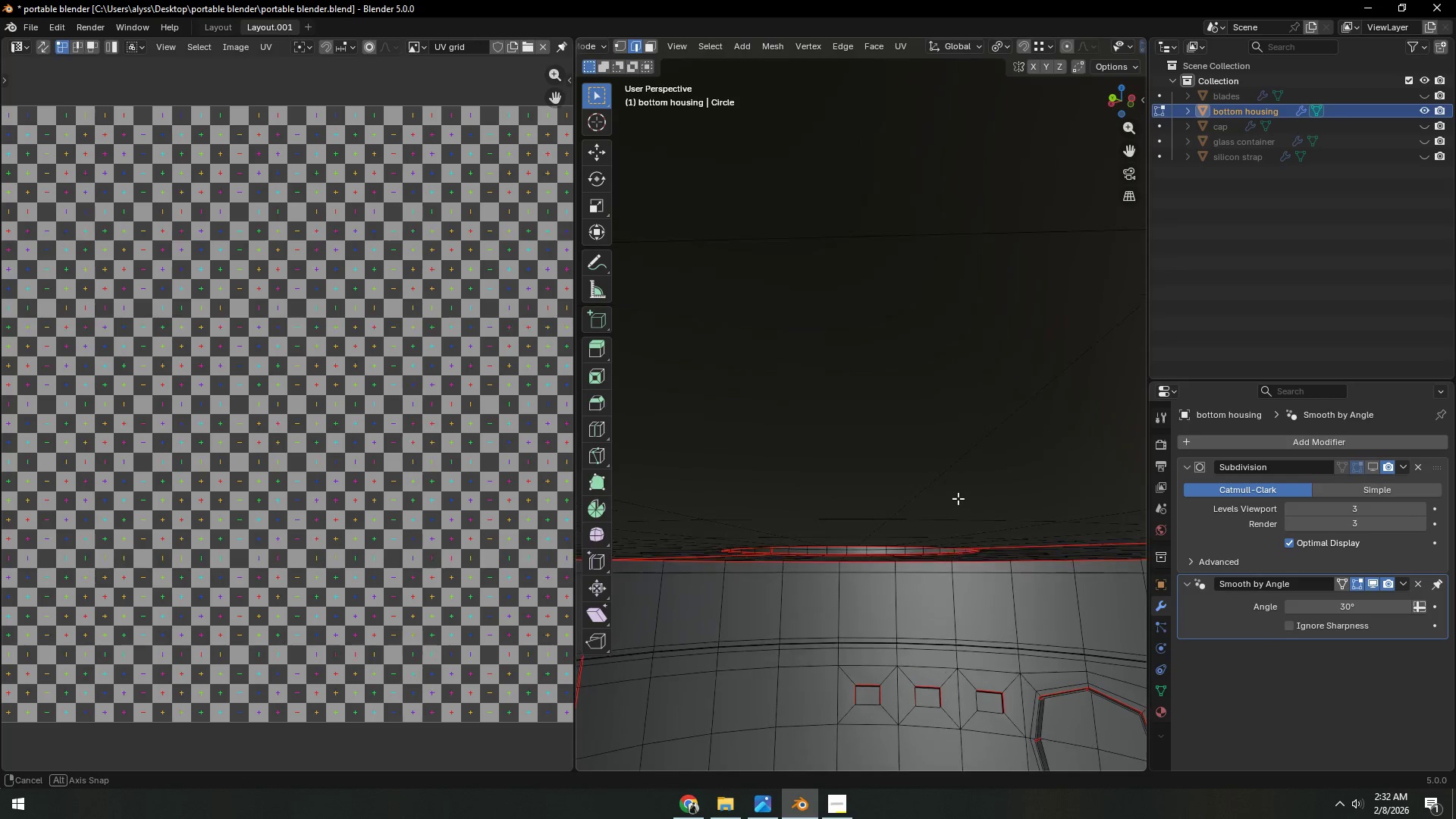 
scroll: coordinate [973, 516], scroll_direction: up, amount: 2.0
 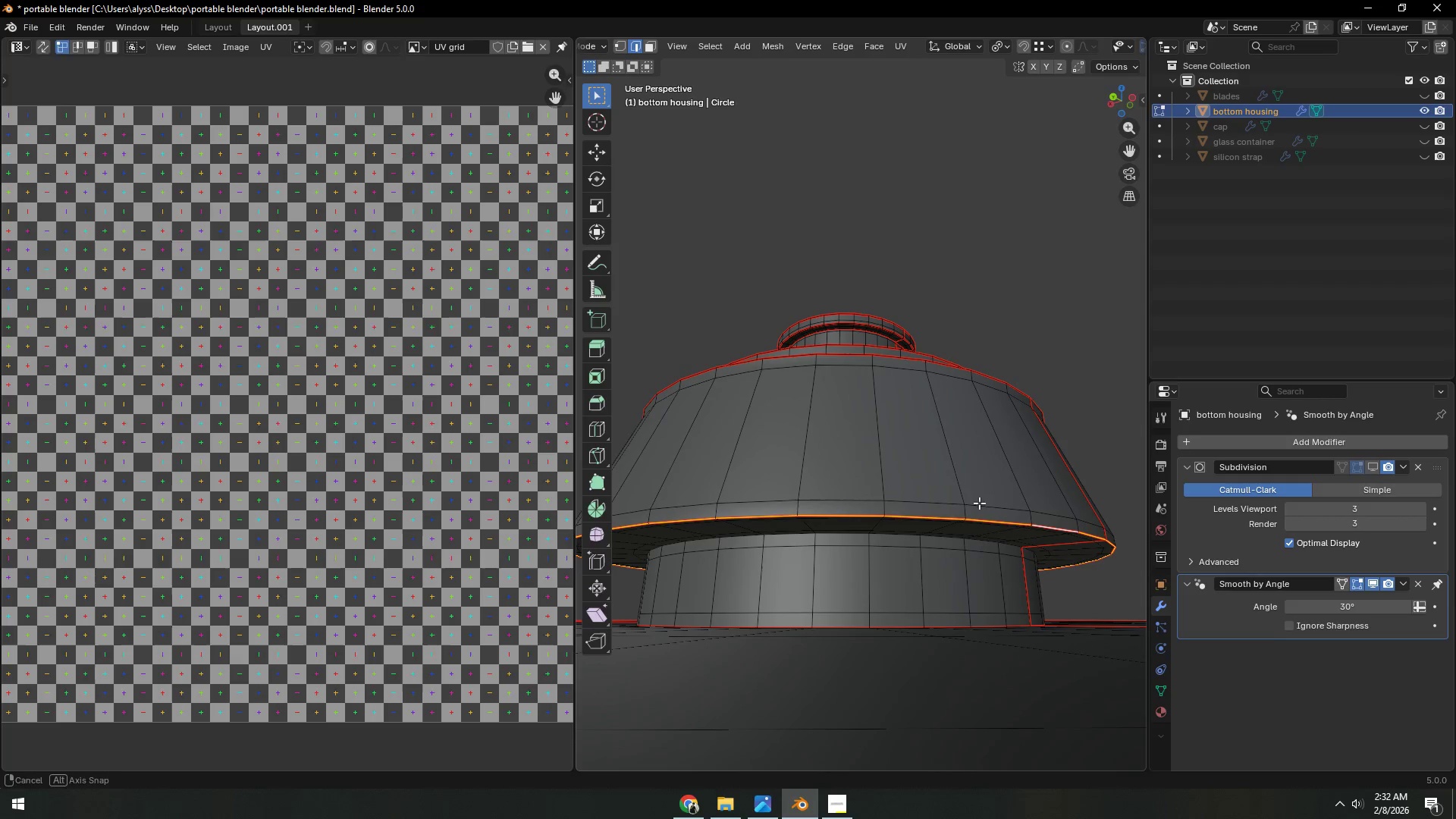 
hold_key(key=AltLeft, duration=0.5)
left_click([983, 541])
 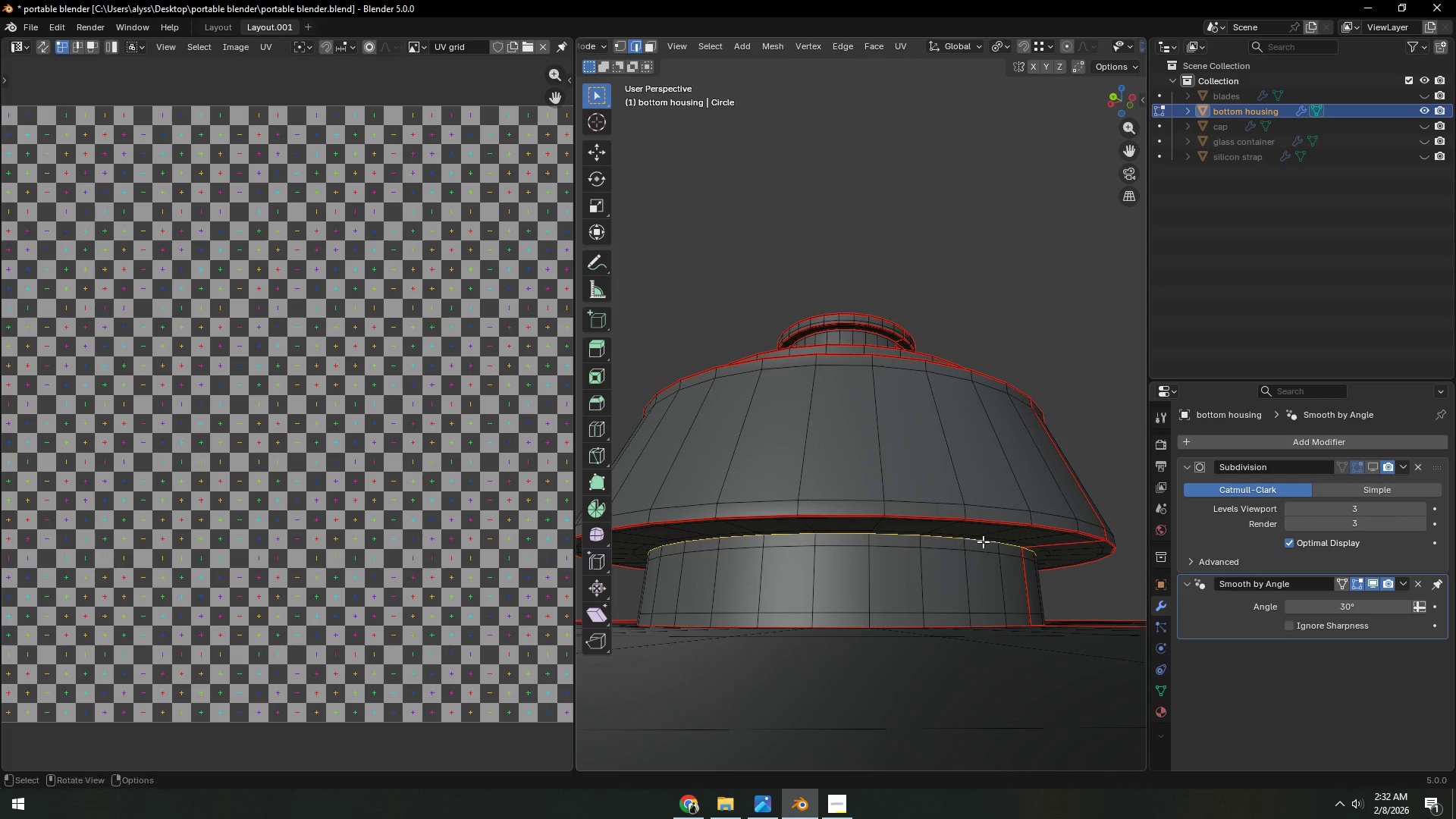 
key(Control+ControlLeft)
 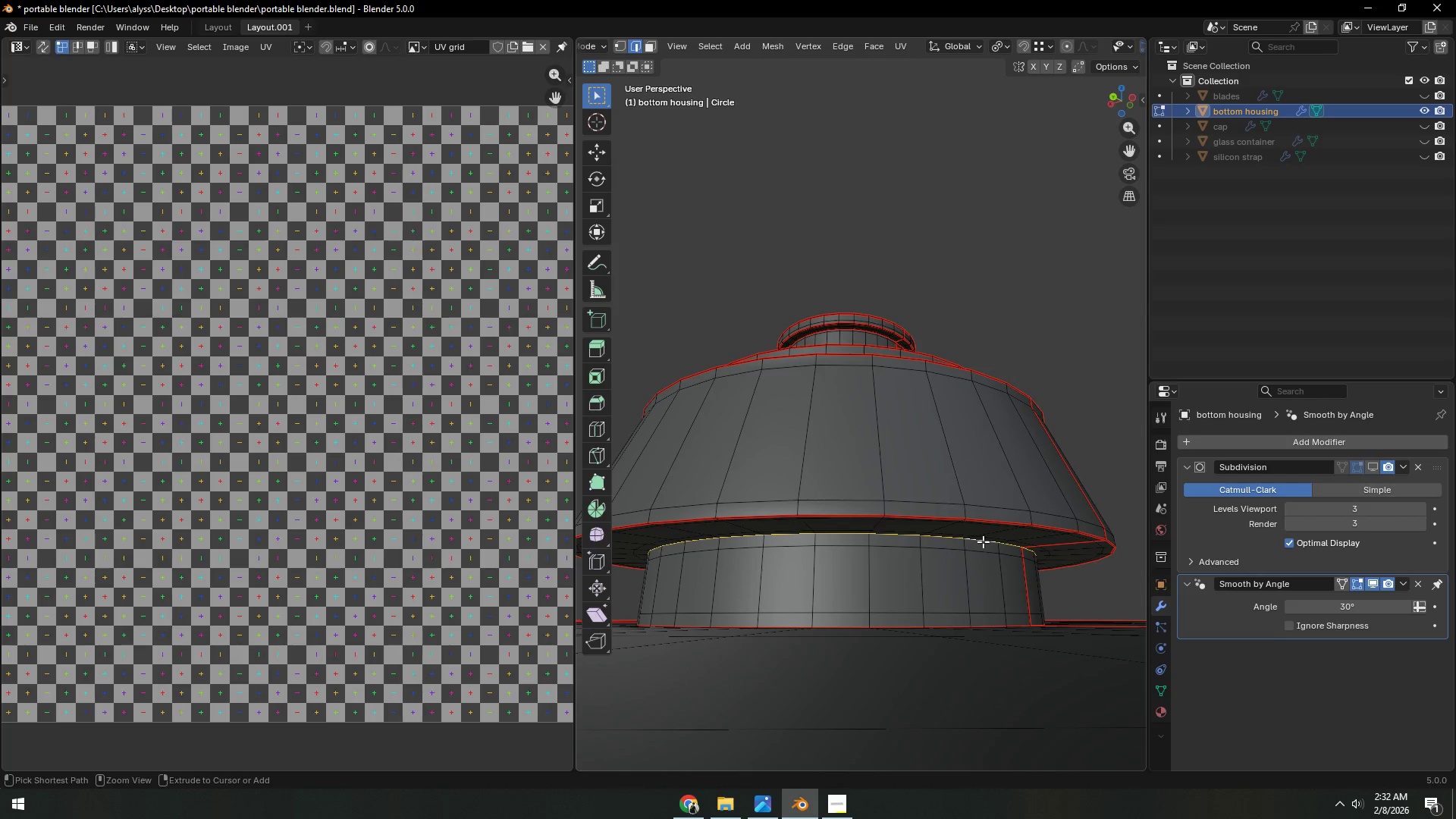 
key(Control+E)
 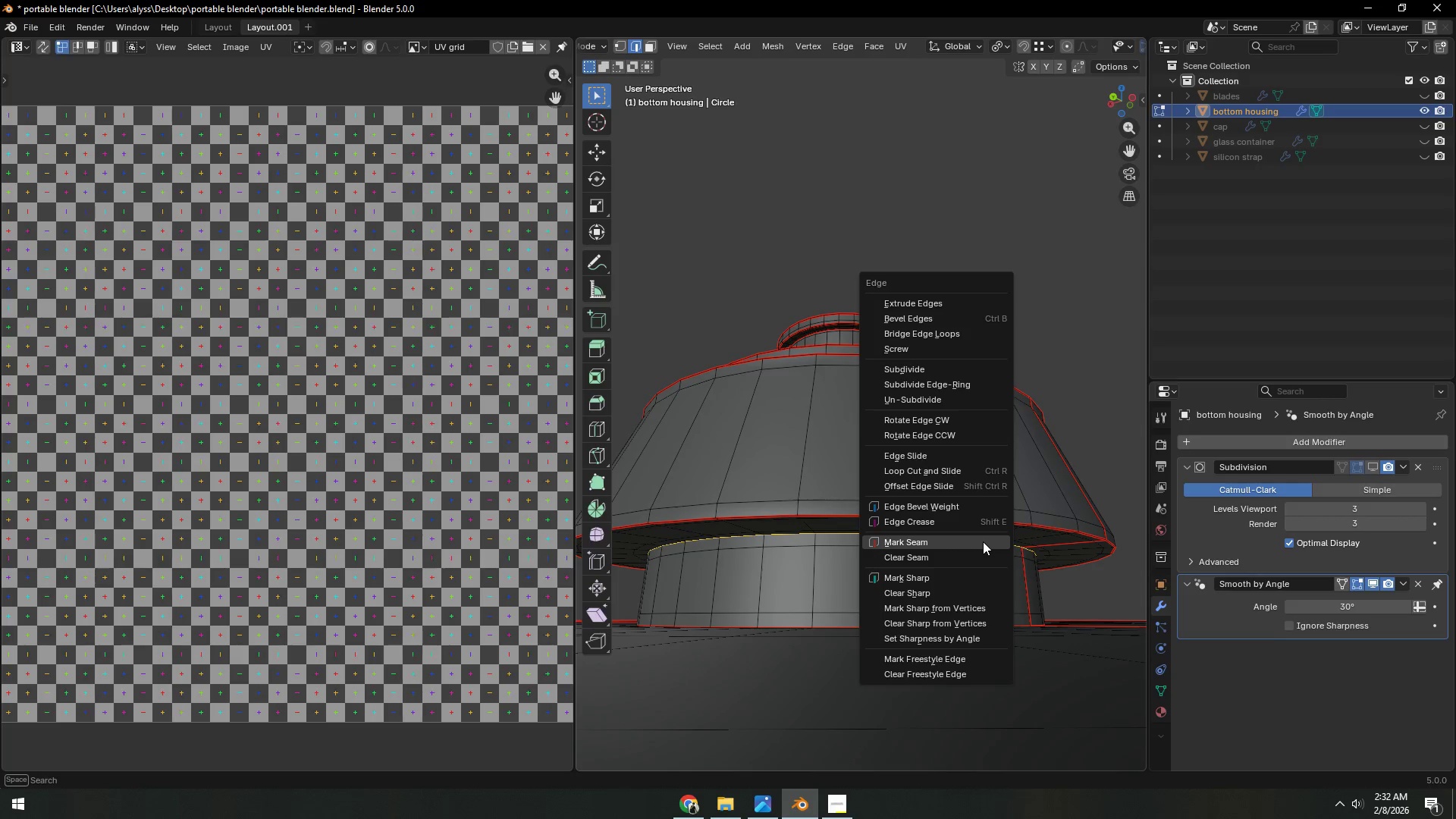 
left_click([983, 541])
 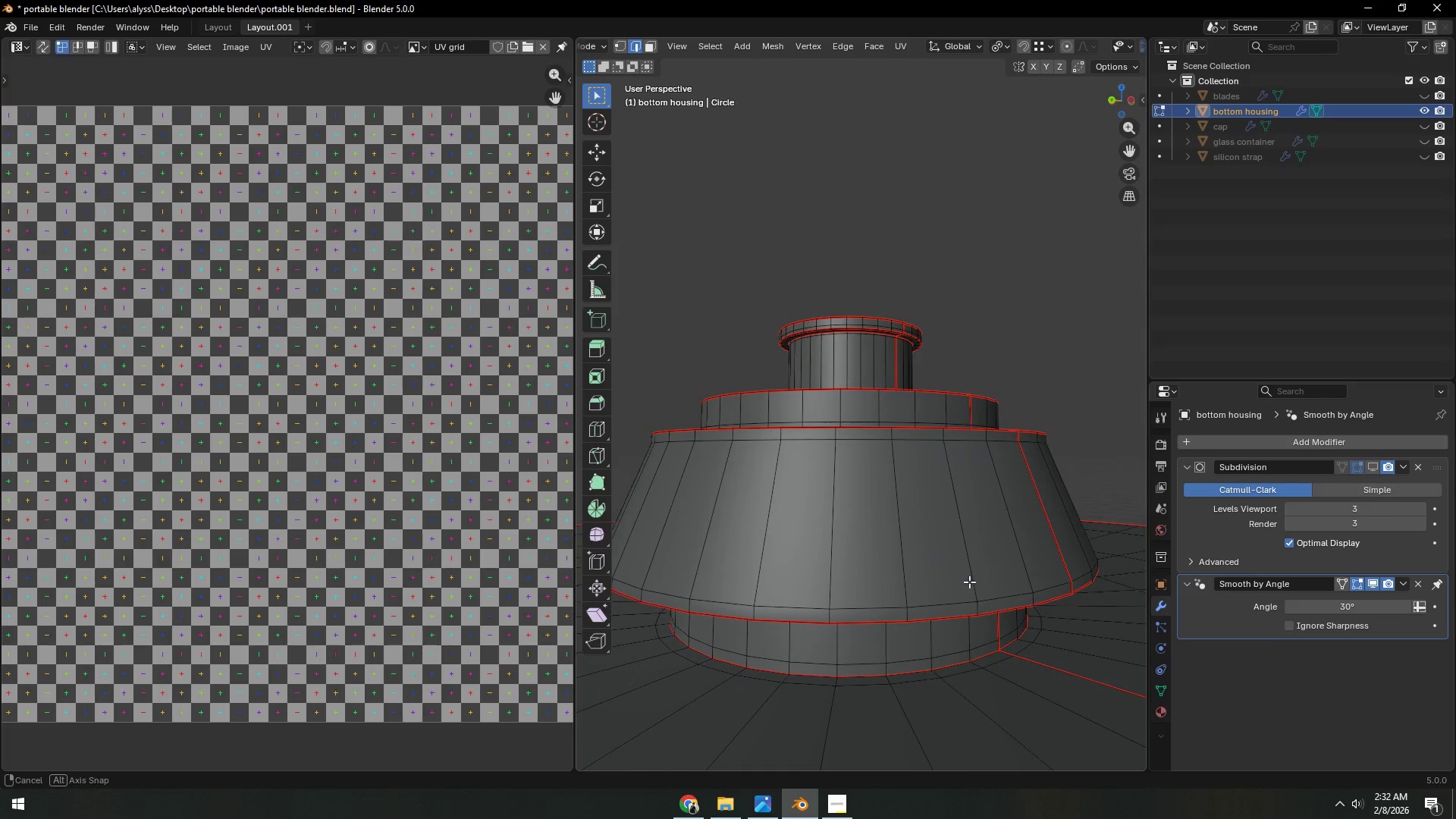 
key(A)
 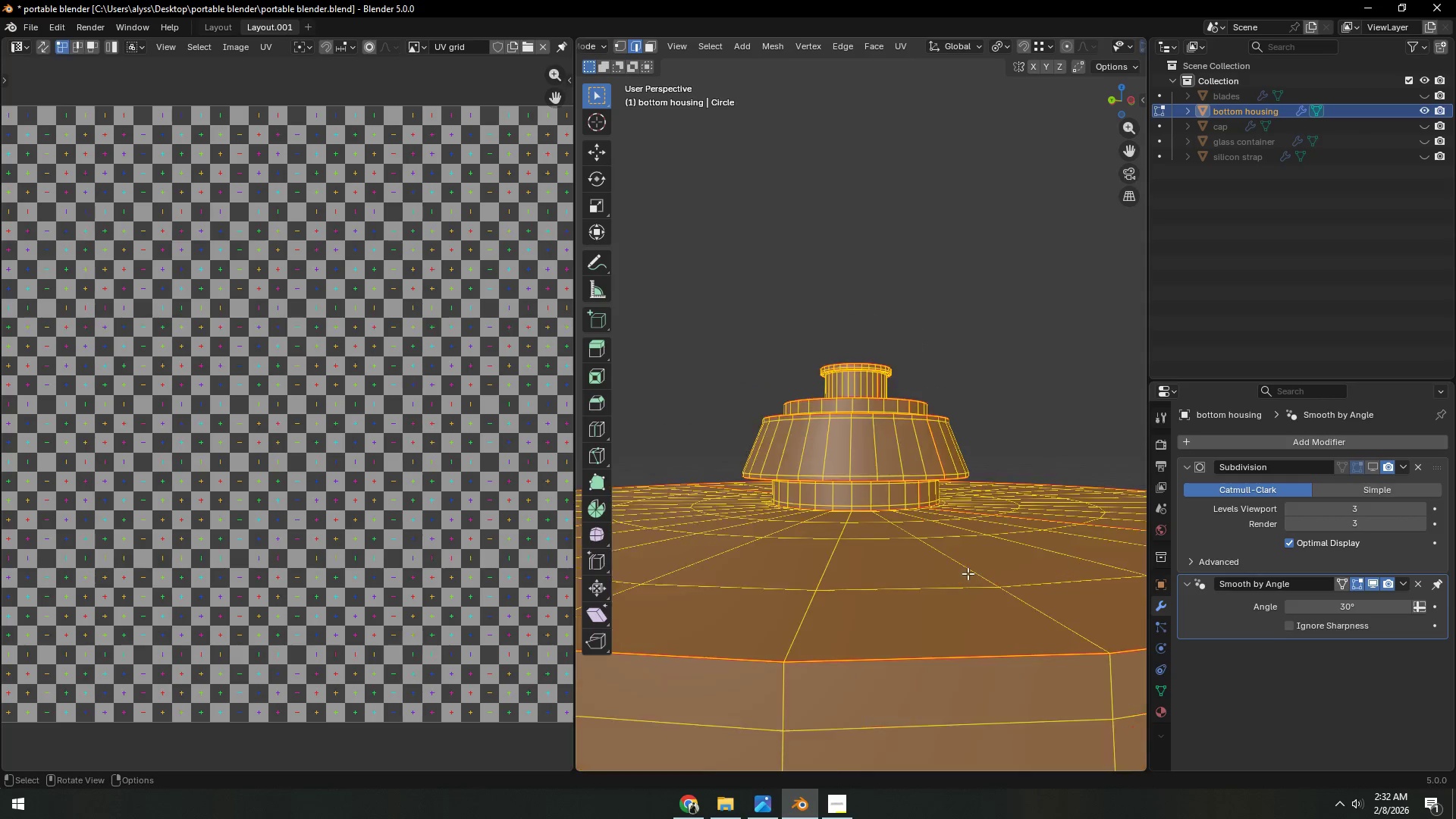 
scroll: coordinate [968, 573], scroll_direction: down, amount: 10.0
 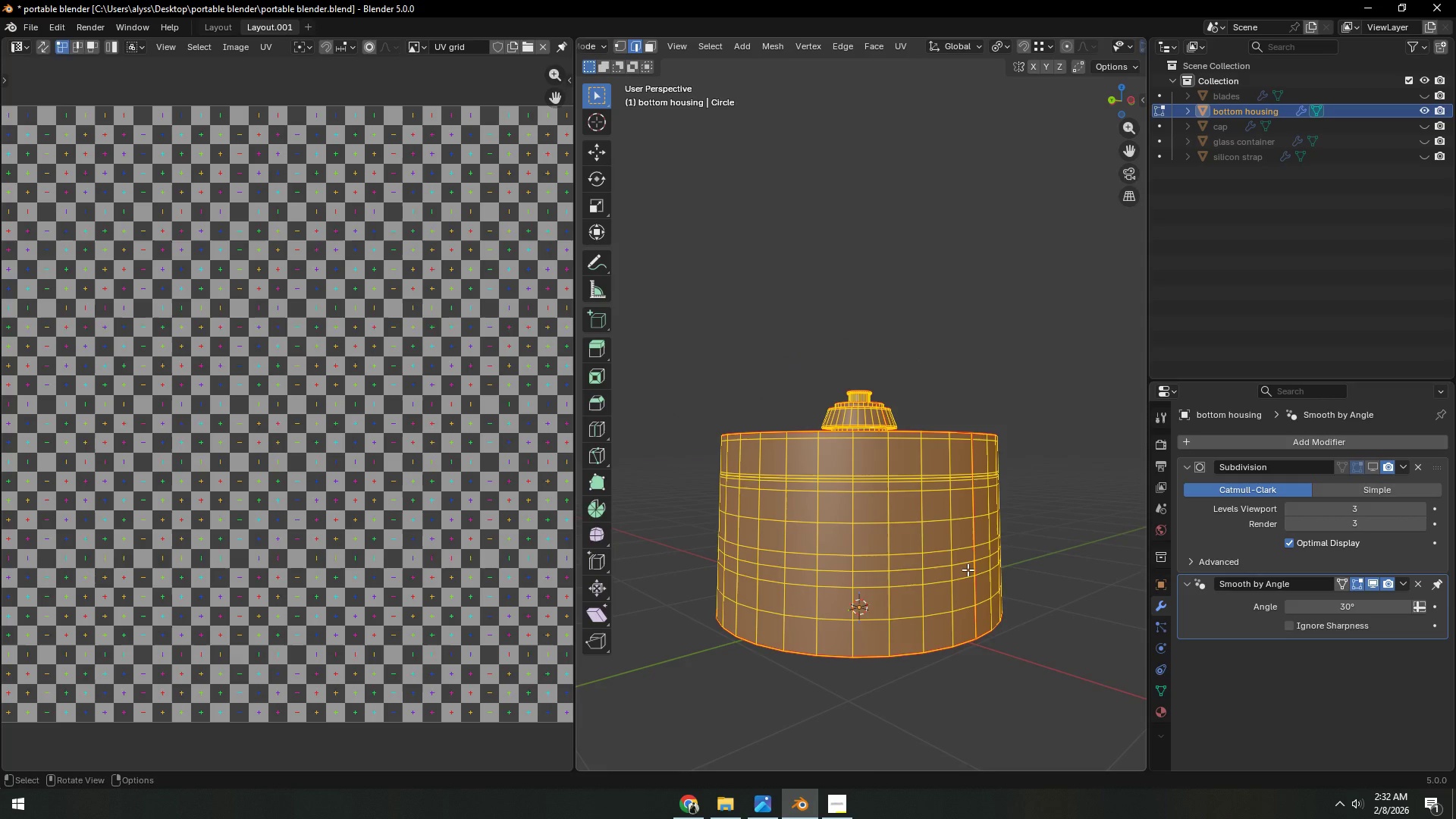 
key(U)
 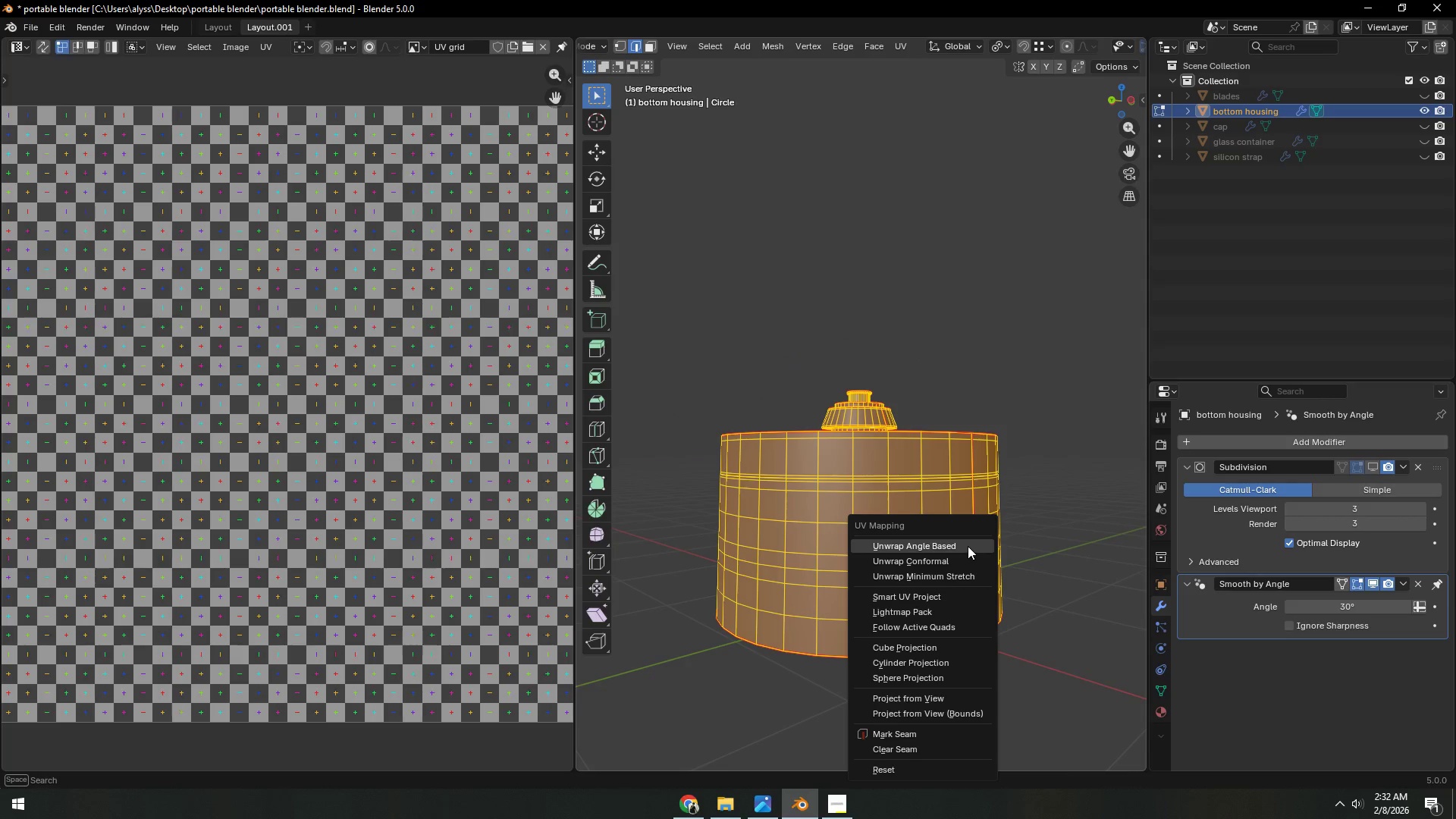 
left_click([968, 545])
 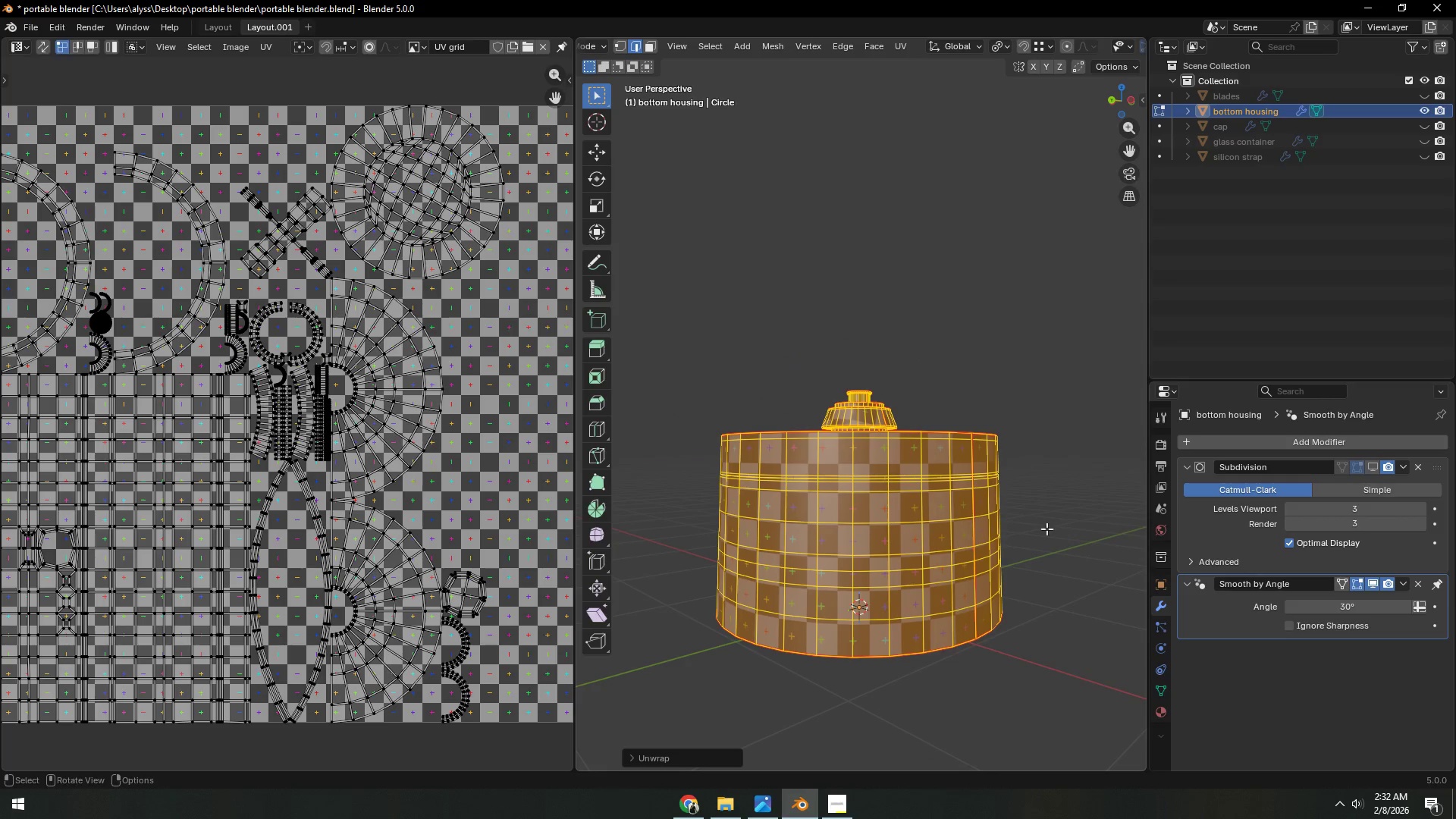 
left_click([1084, 520])
 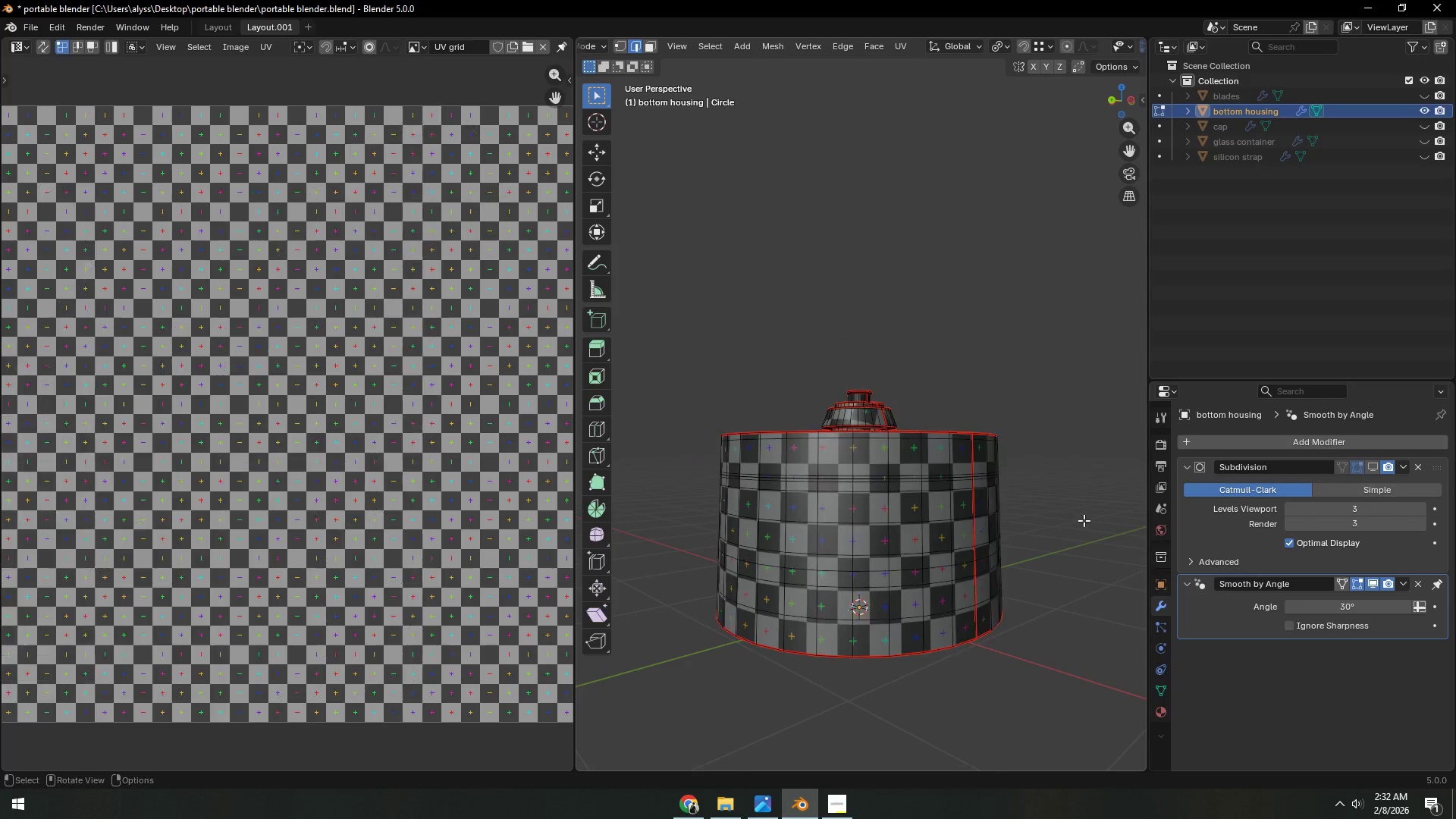 
key(Tab)
 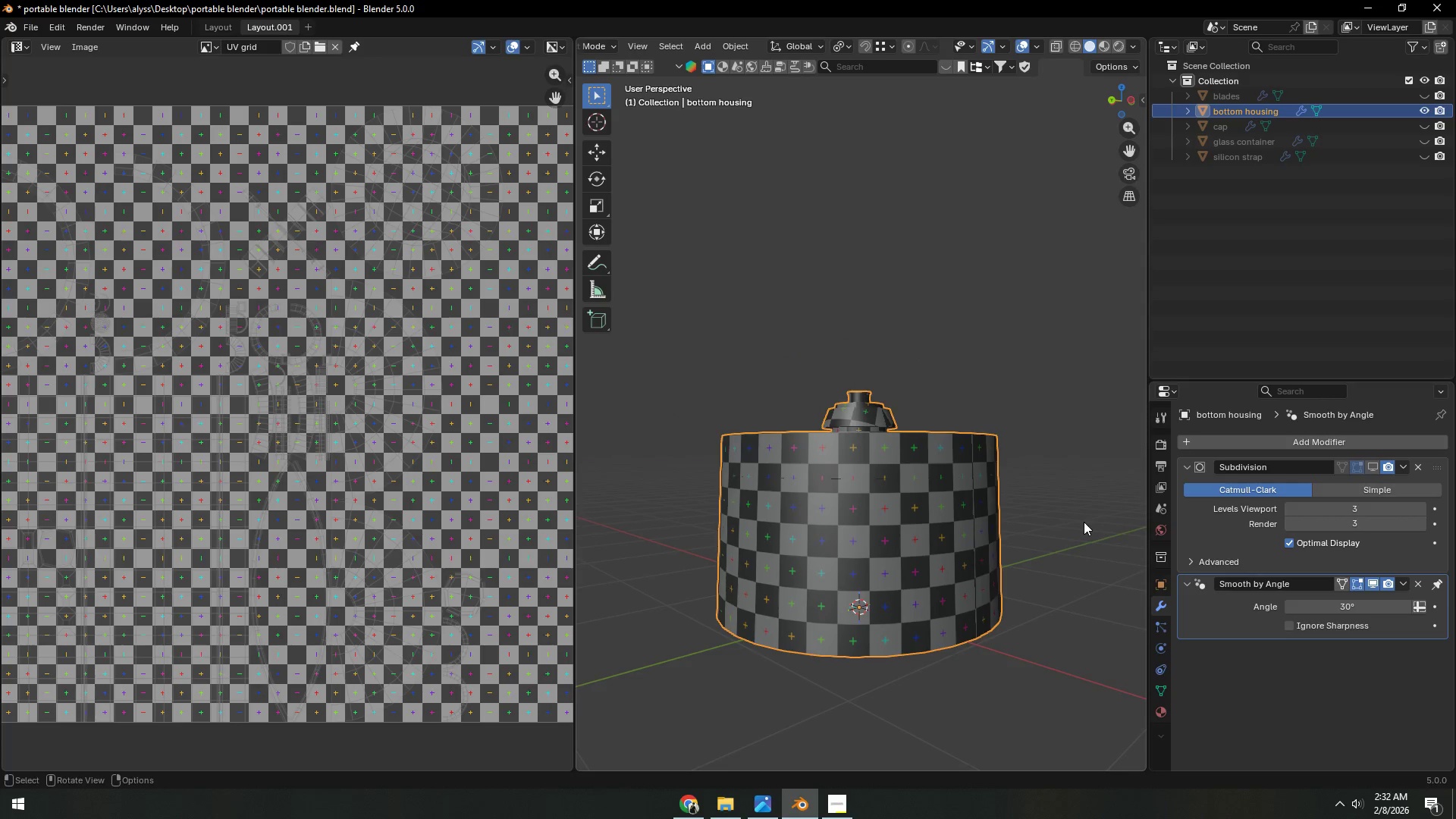 
scroll: coordinate [1082, 523], scroll_direction: down, amount: 3.0
 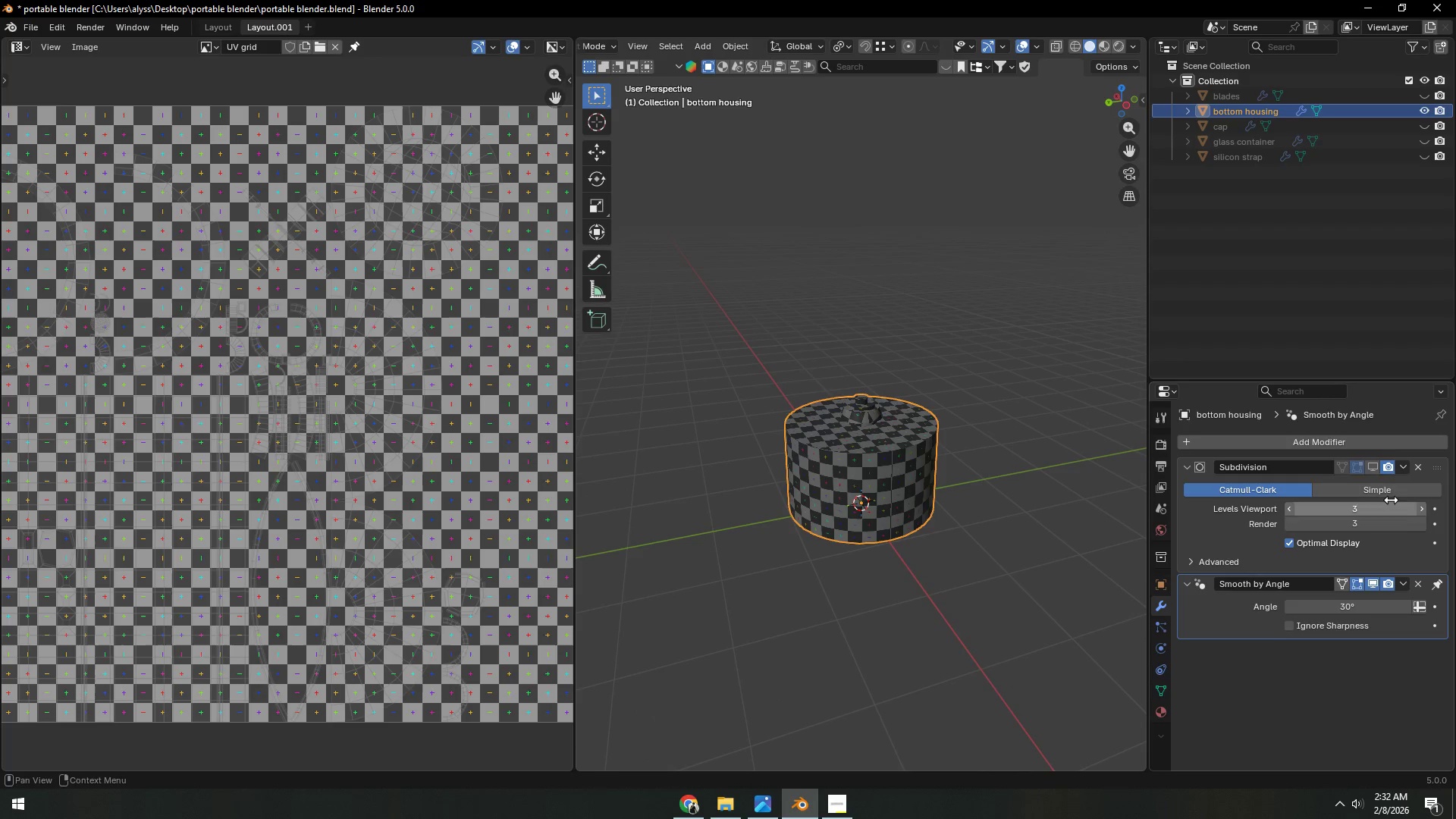 
left_click([1374, 467])
 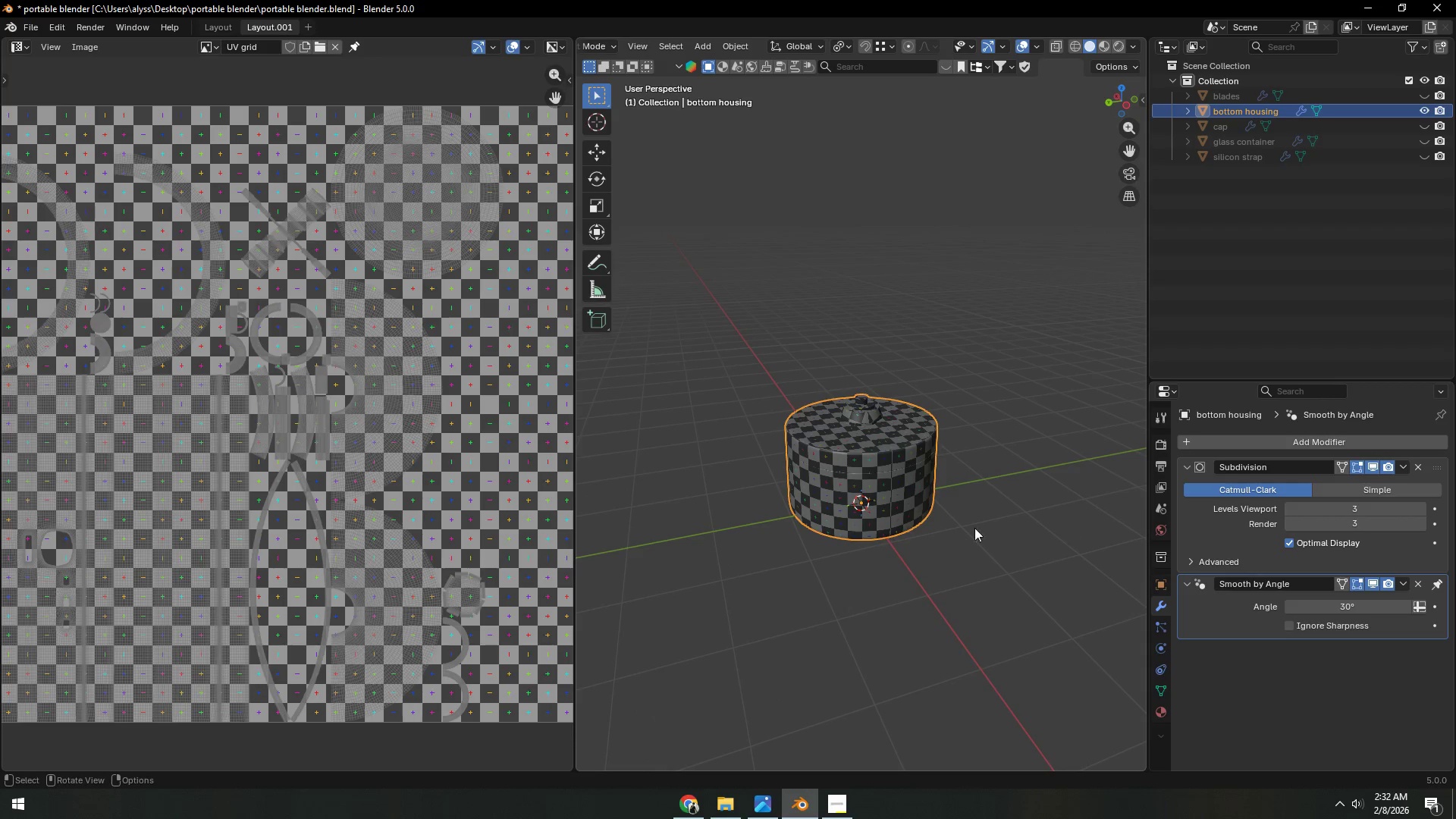 
left_click([942, 528])
 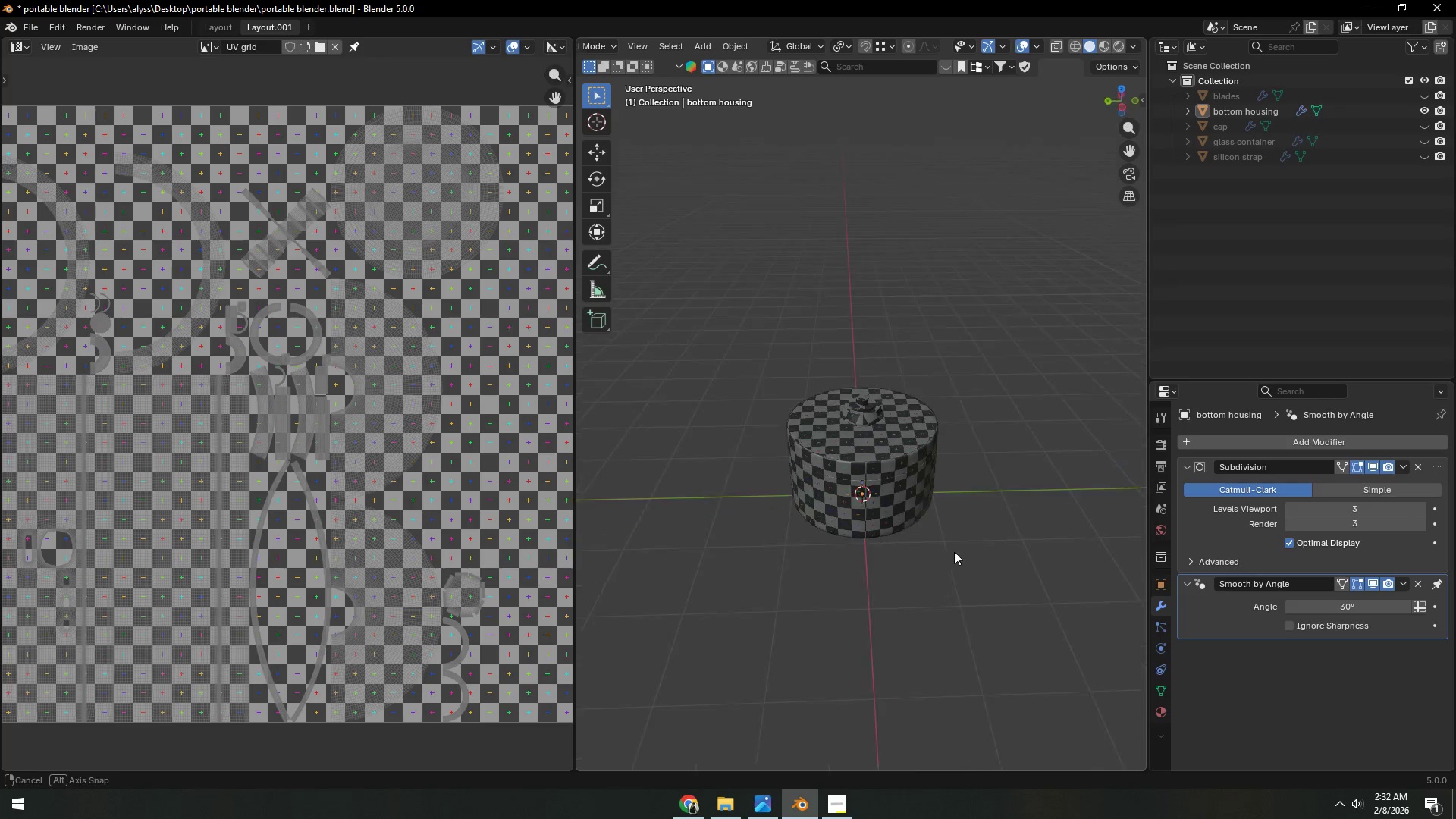 
scroll: coordinate [926, 556], scroll_direction: up, amount: 4.0
 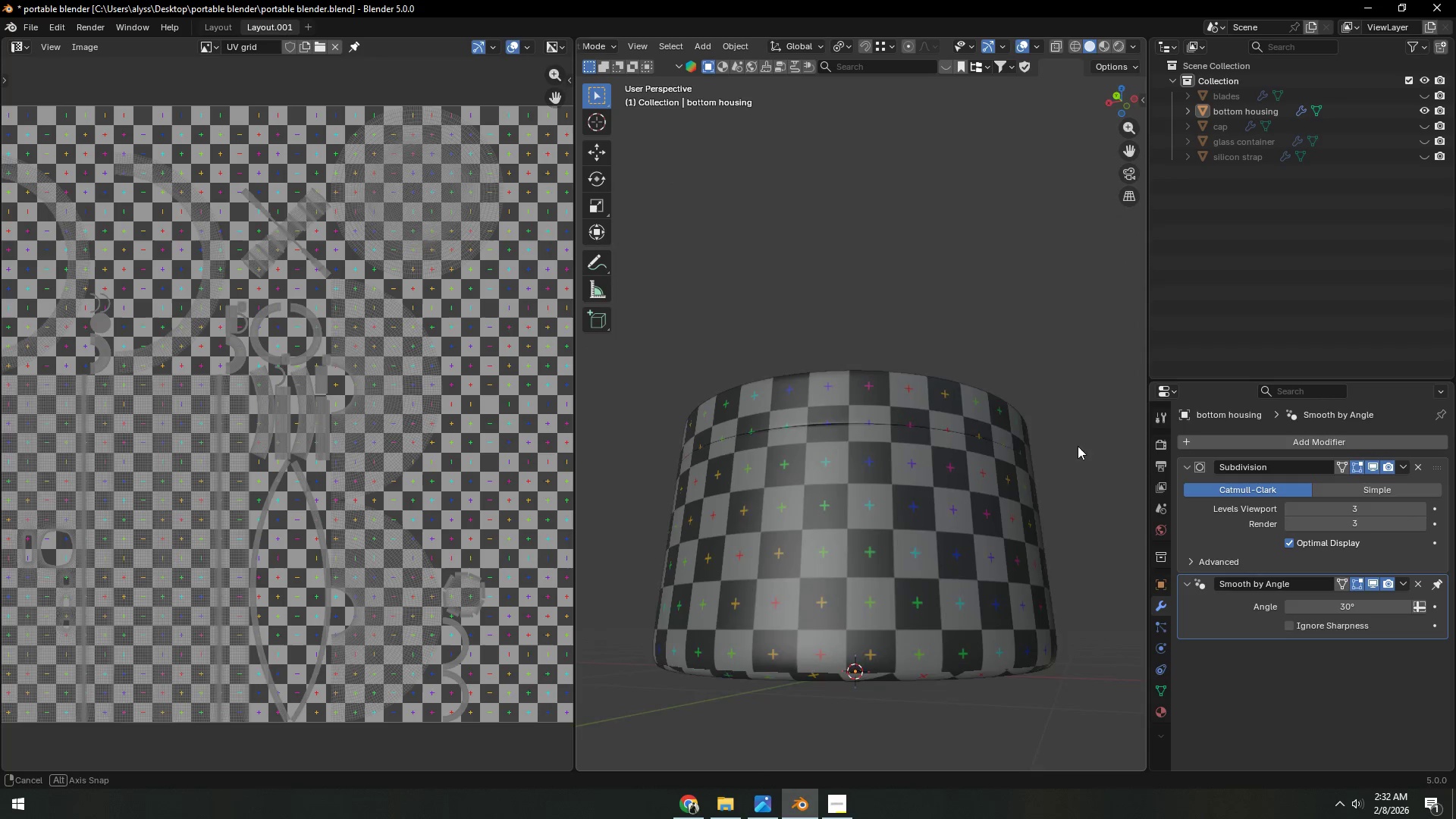 
scroll: coordinate [783, 497], scroll_direction: down, amount: 4.0
 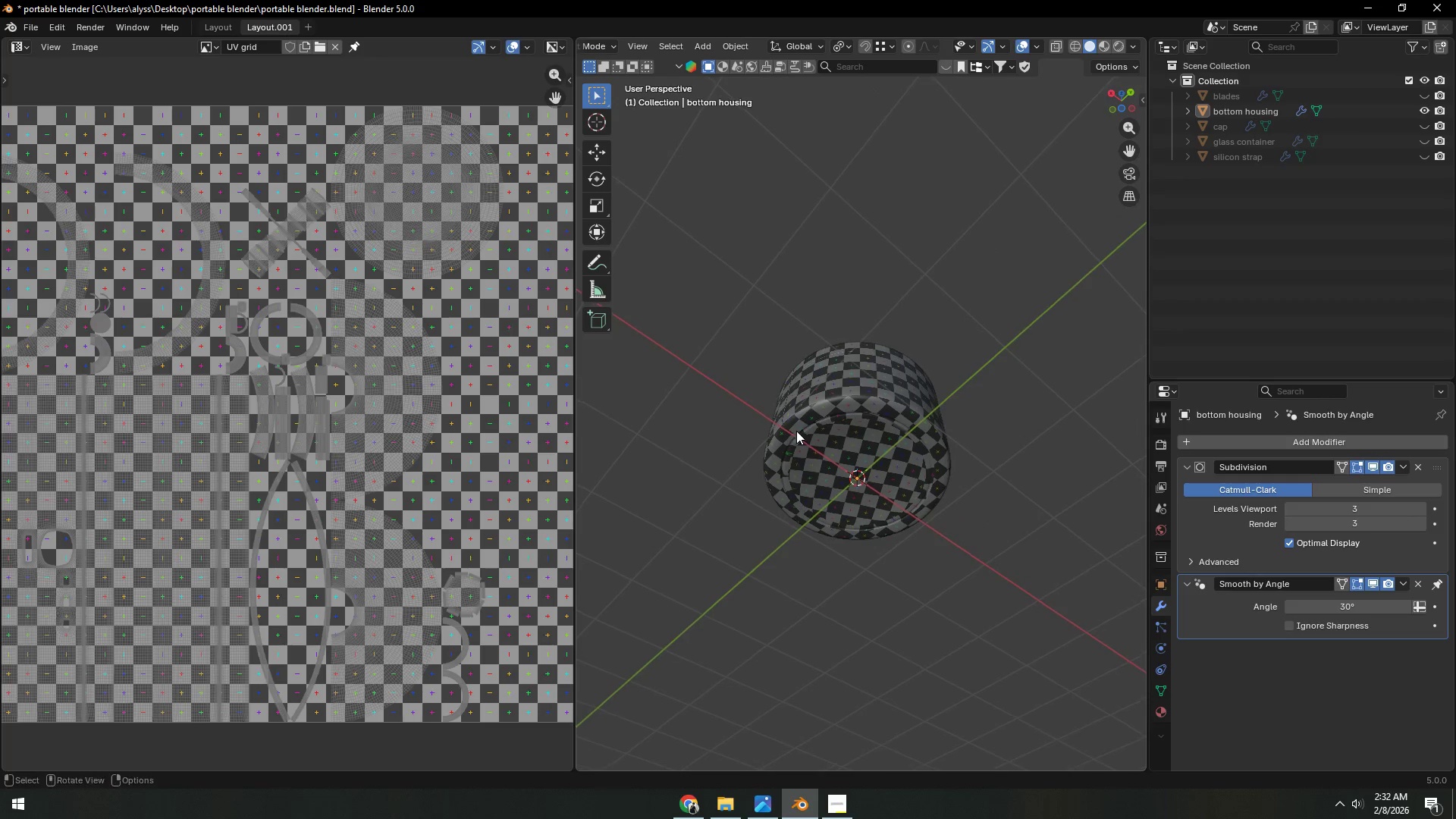 
left_click([1002, 306])
 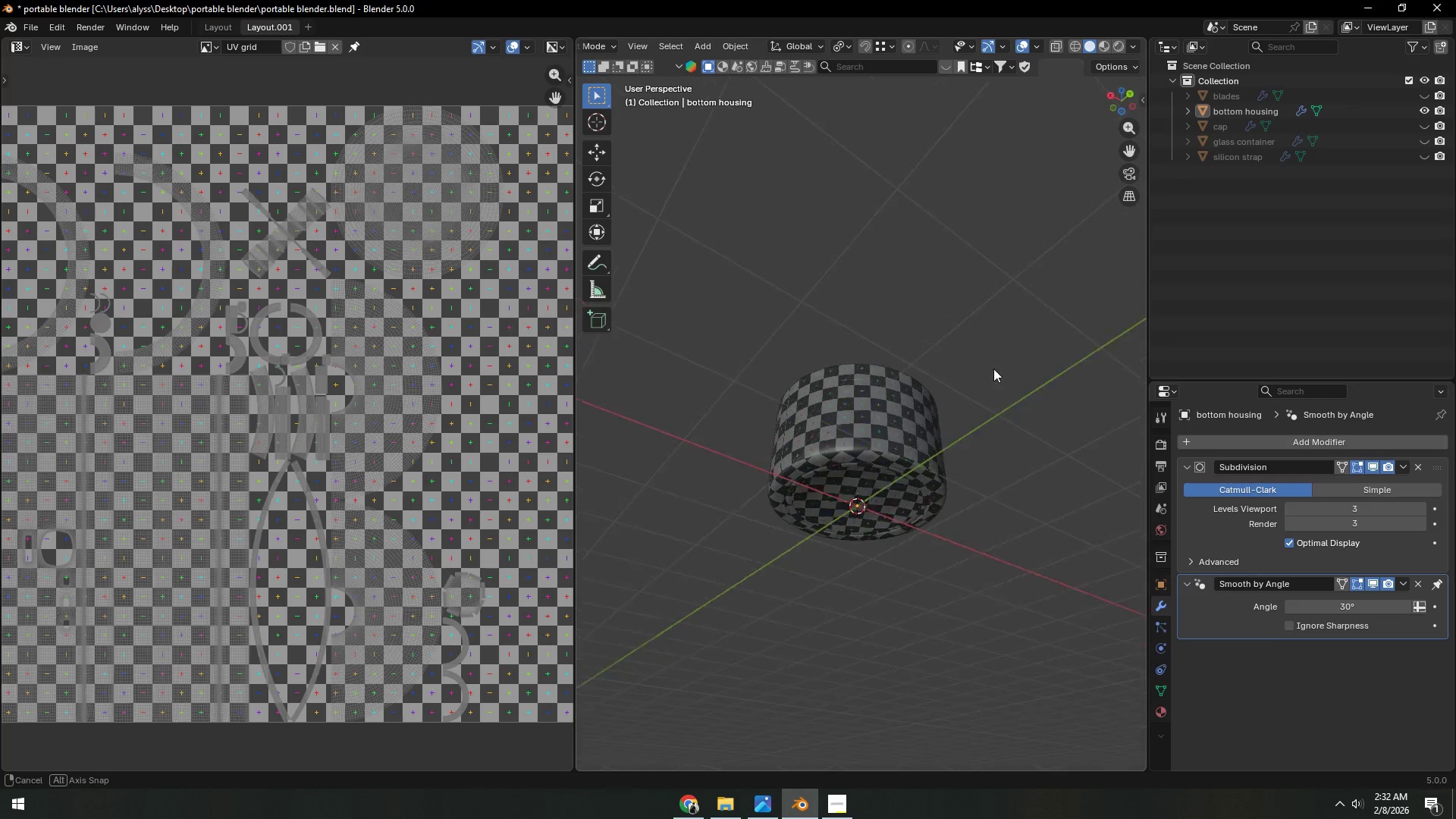 
key(Control+S)
 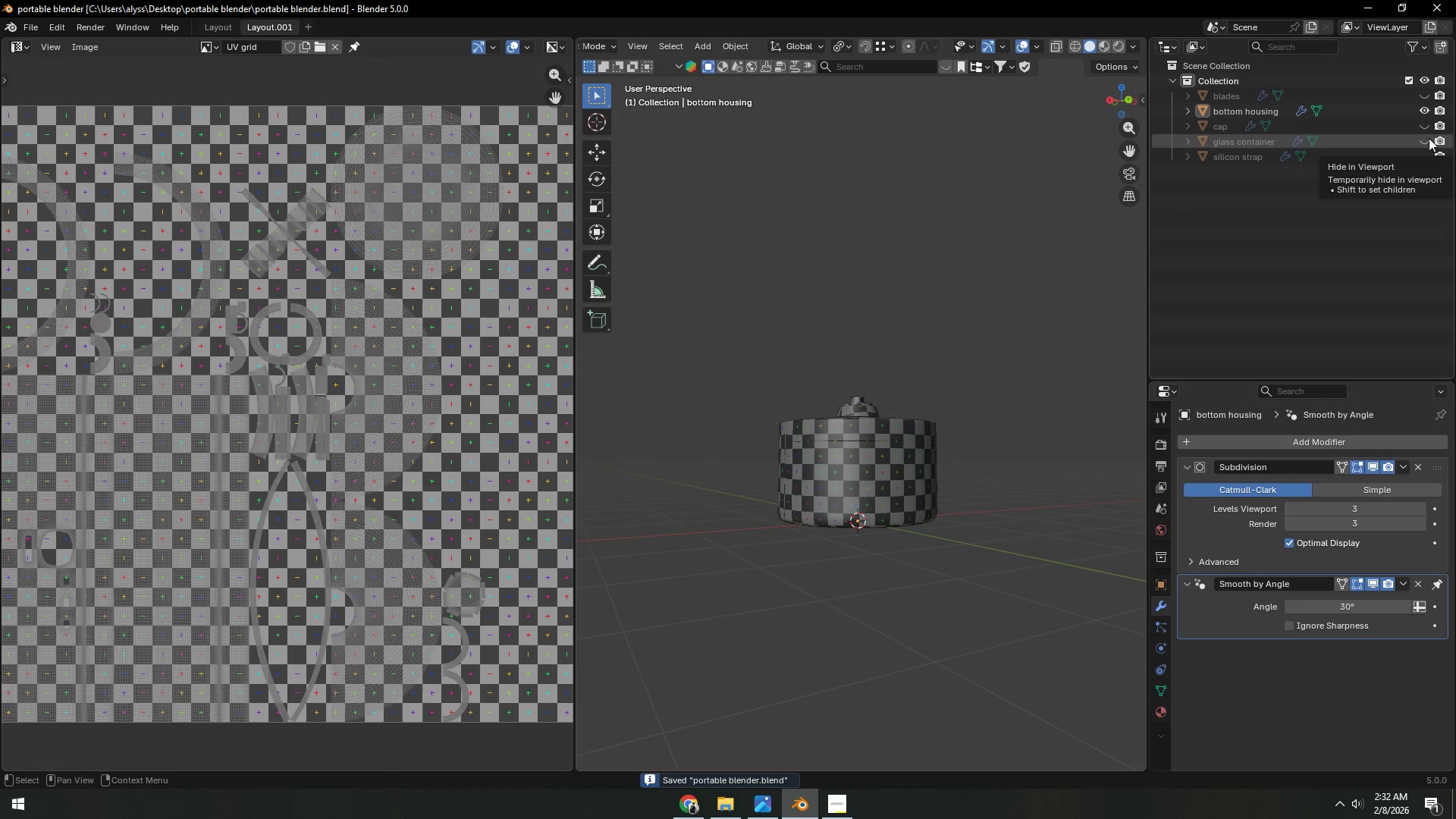 
left_click([1429, 138])
 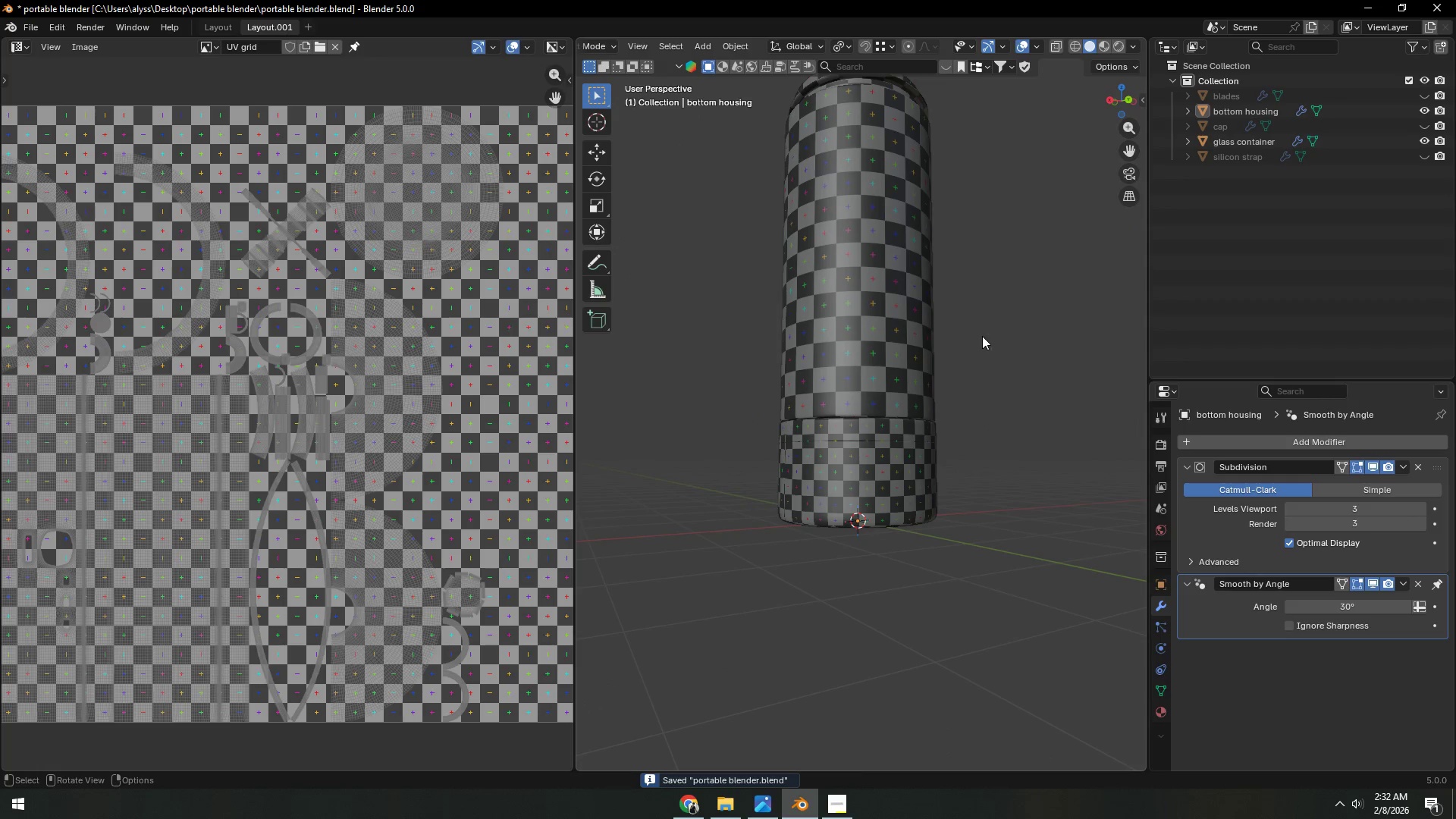 
double_click([982, 336])
 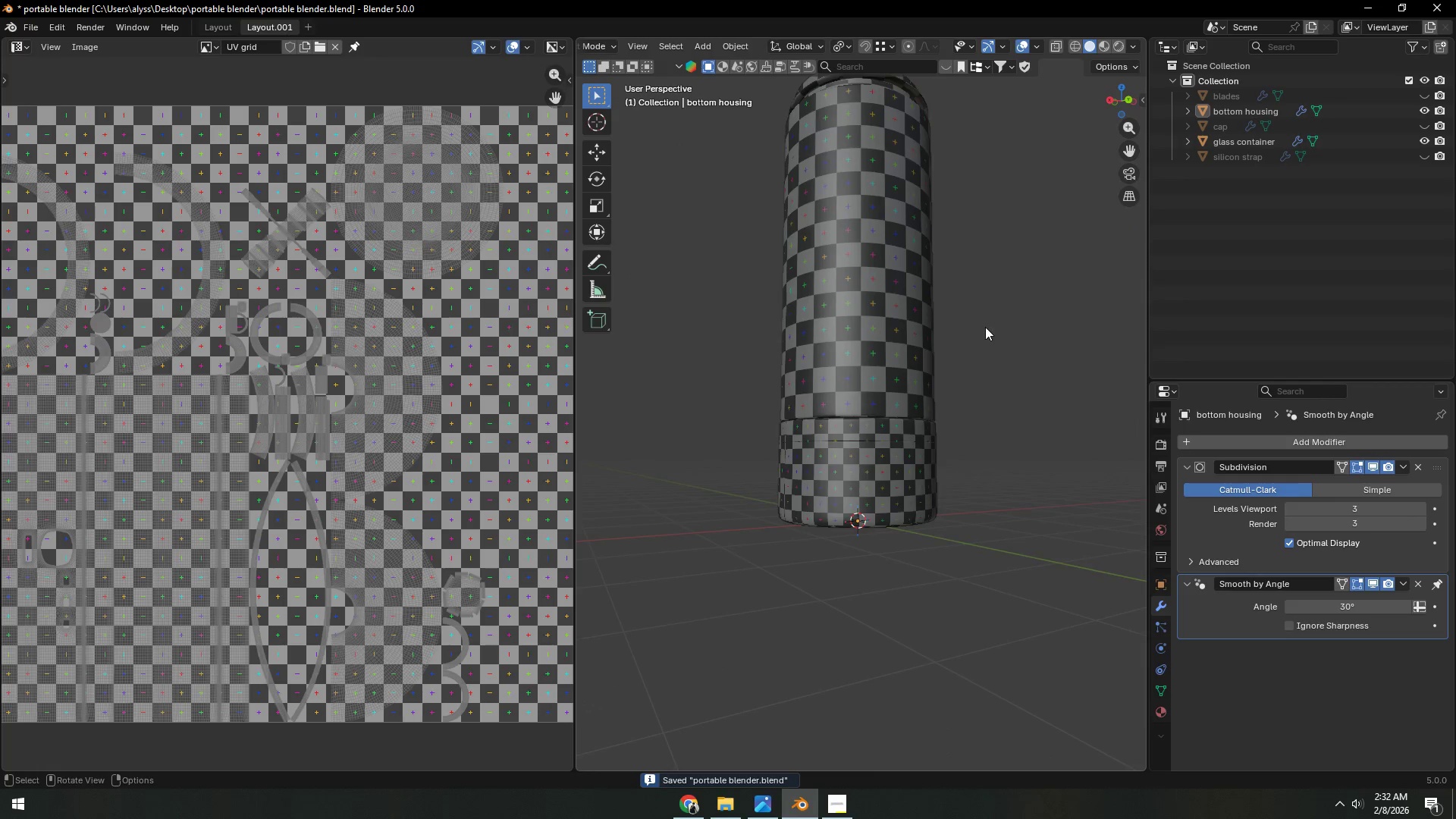 
scroll: coordinate [985, 327], scroll_direction: down, amount: 3.0
 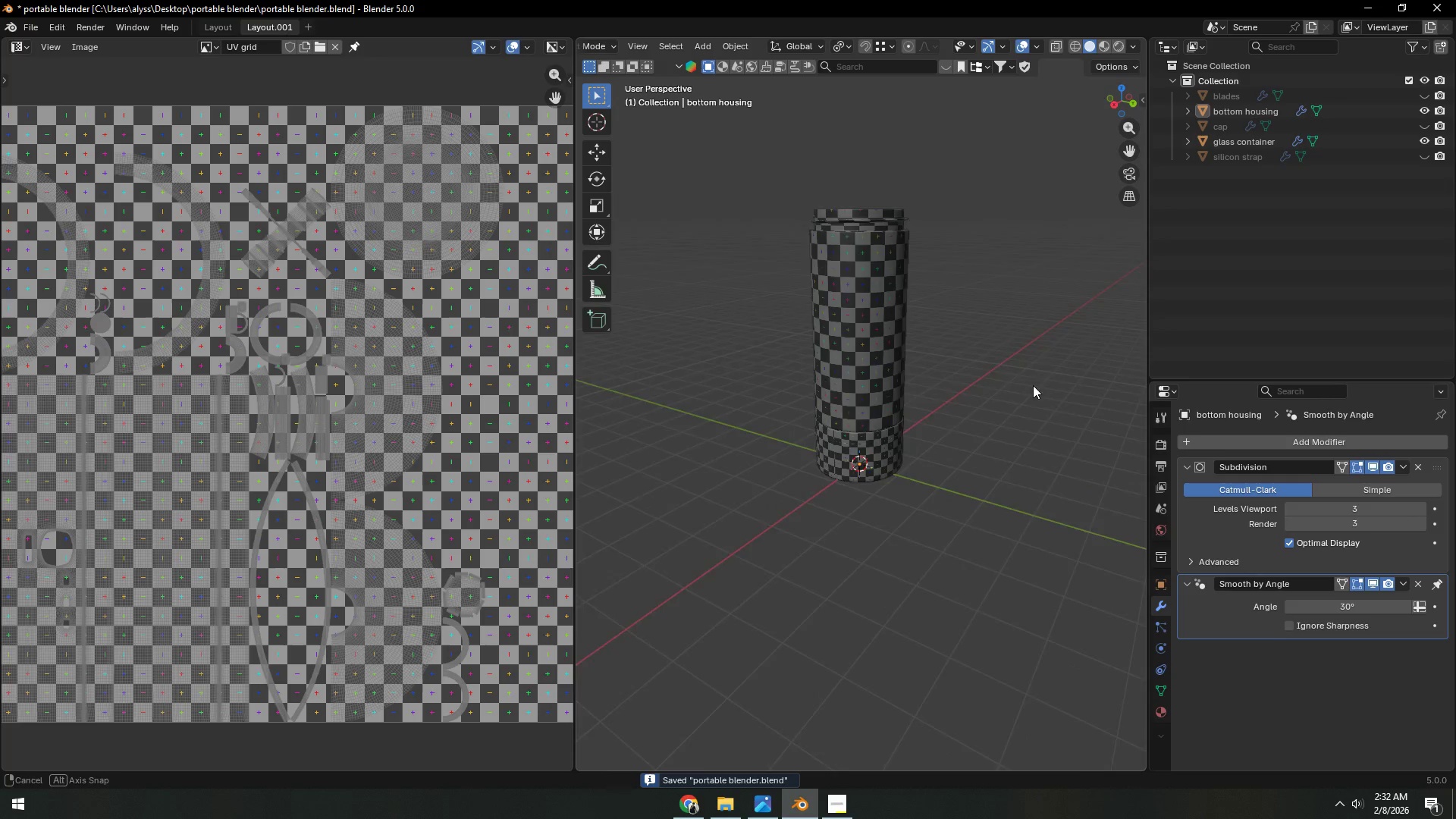 
hold_key(key=ShiftLeft, duration=0.36)
 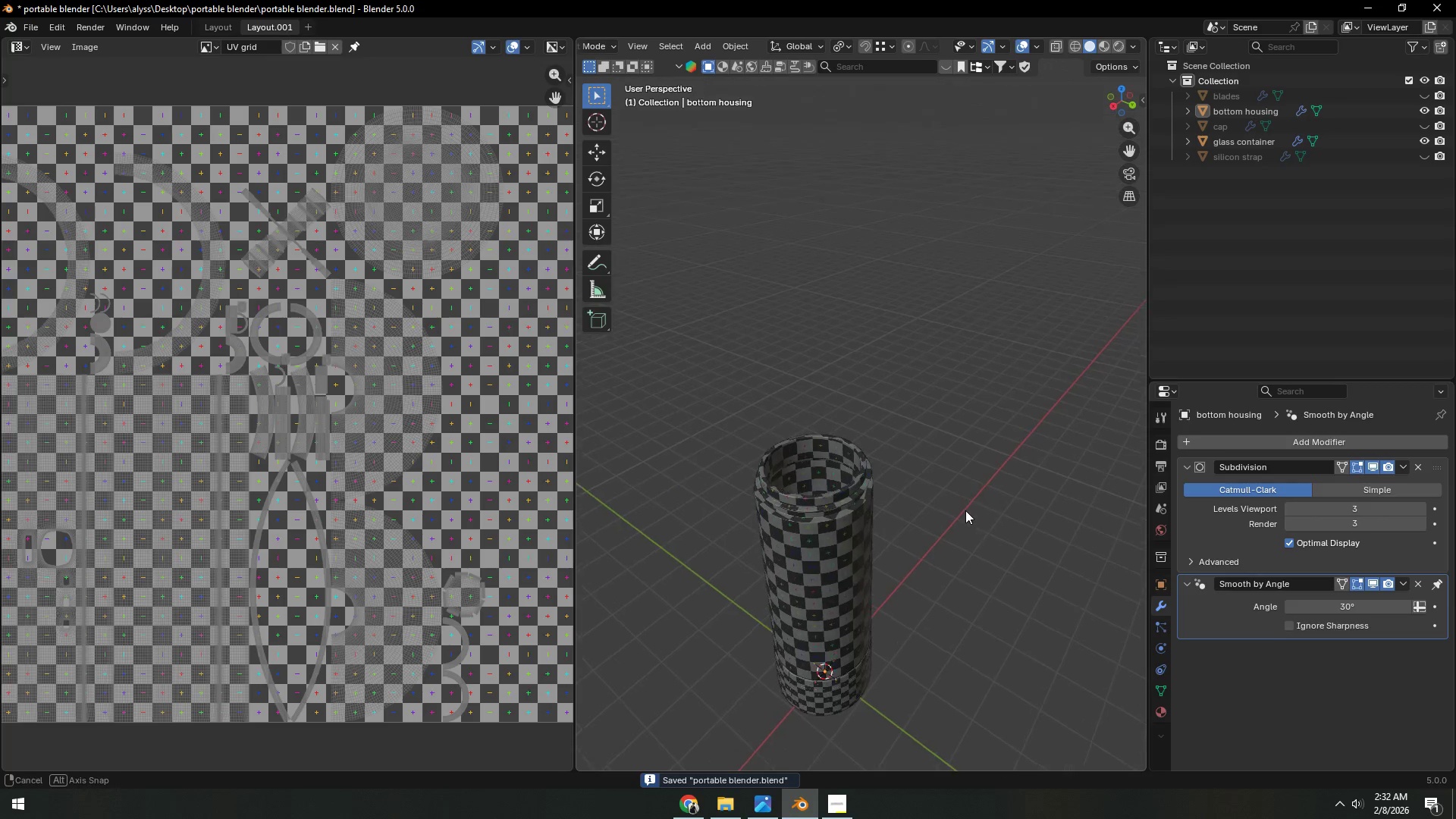 
key(Control+S)
 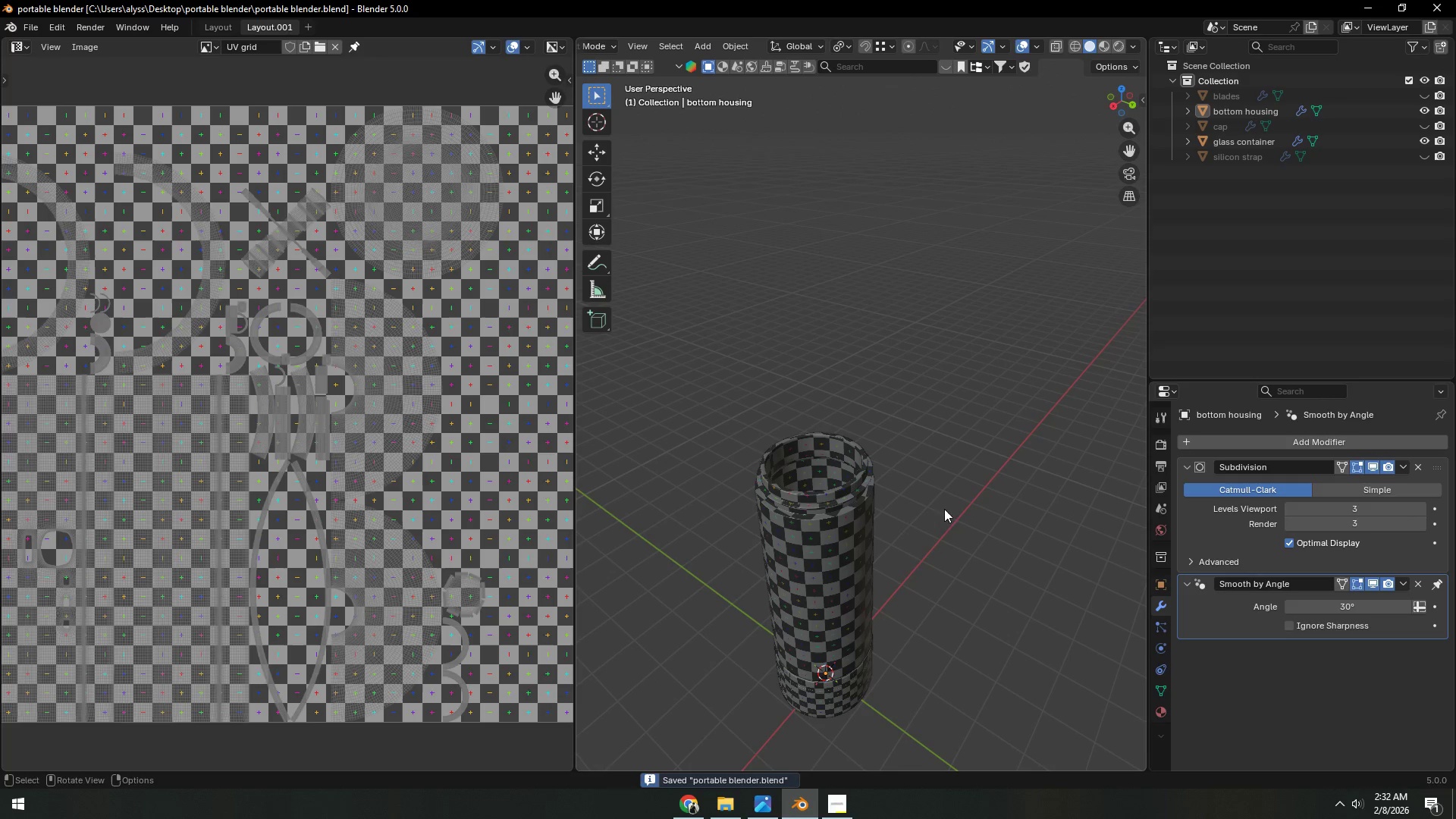 
left_click([835, 557])
 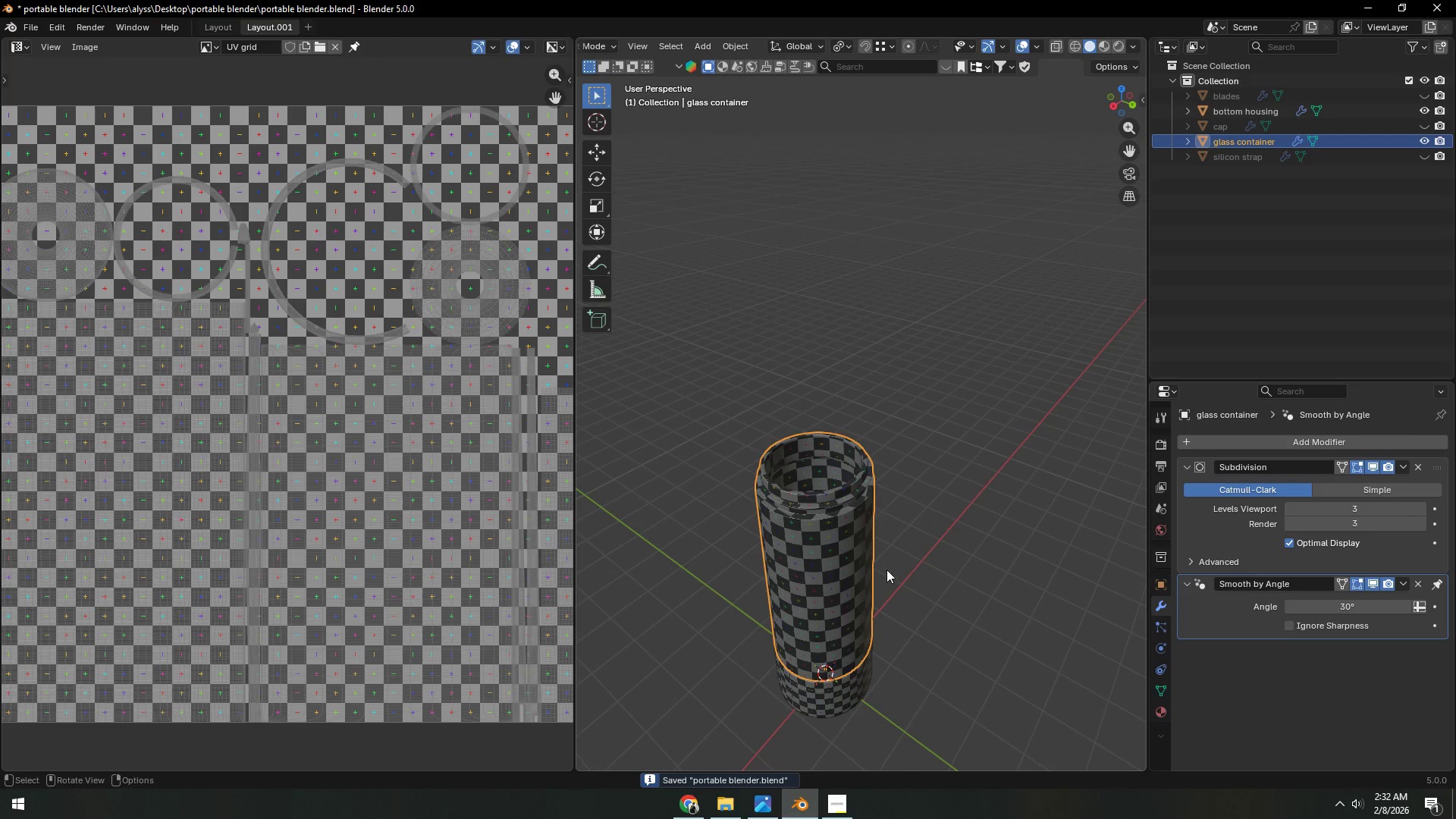 
key(Control+A)
 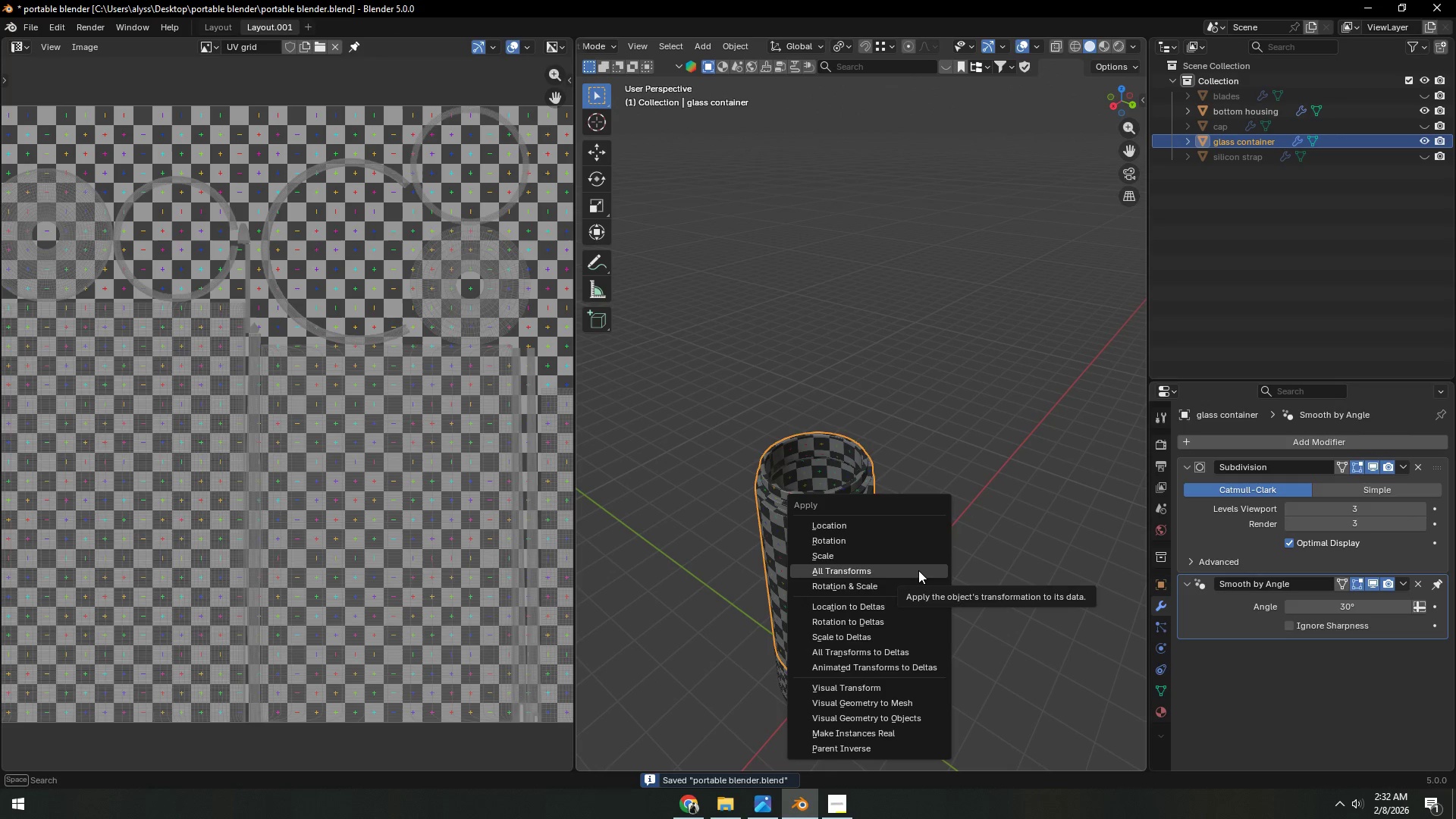 
left_click([918, 570])
 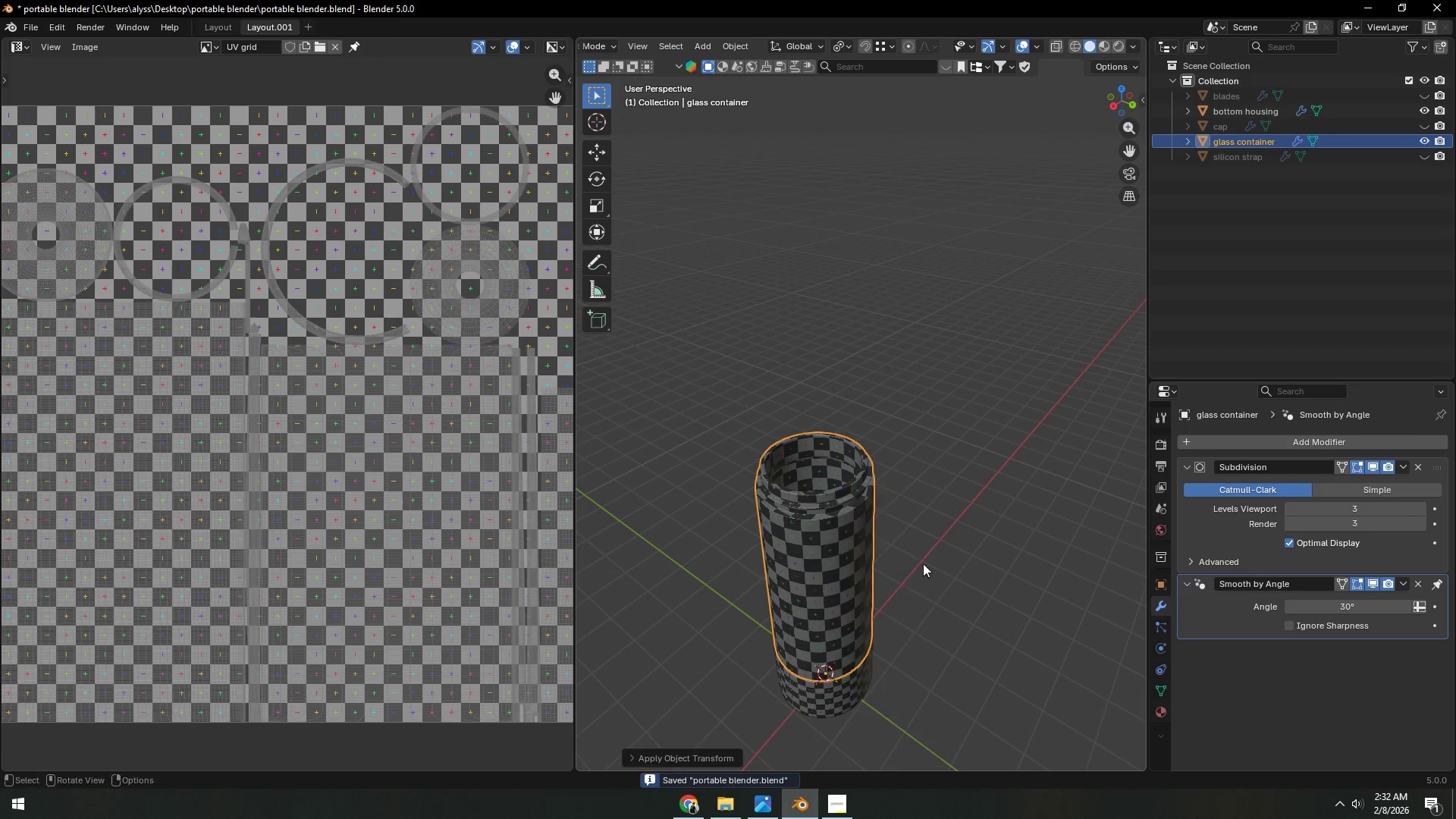 
double_click([969, 527])
 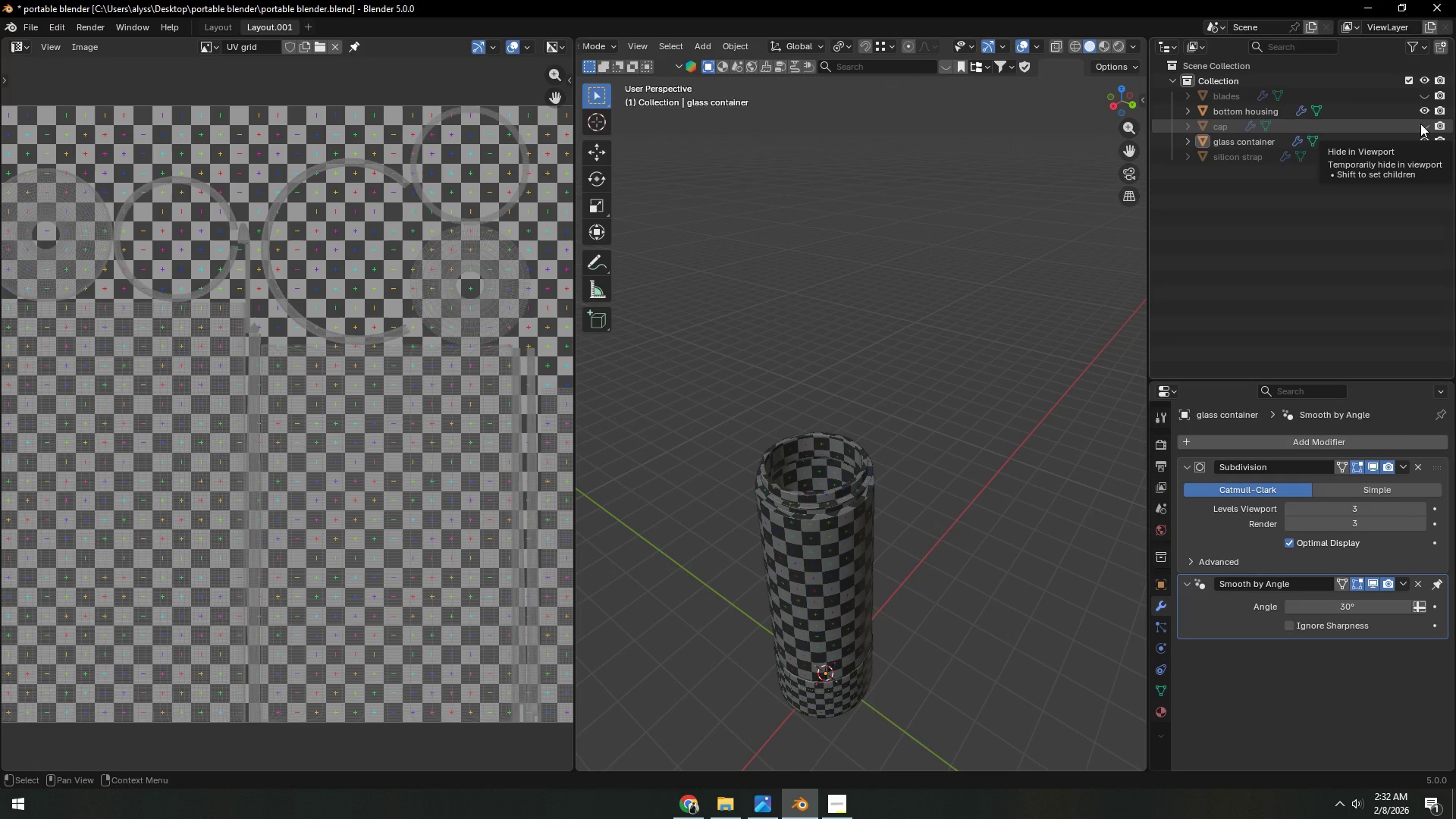 
wait(5.75)
 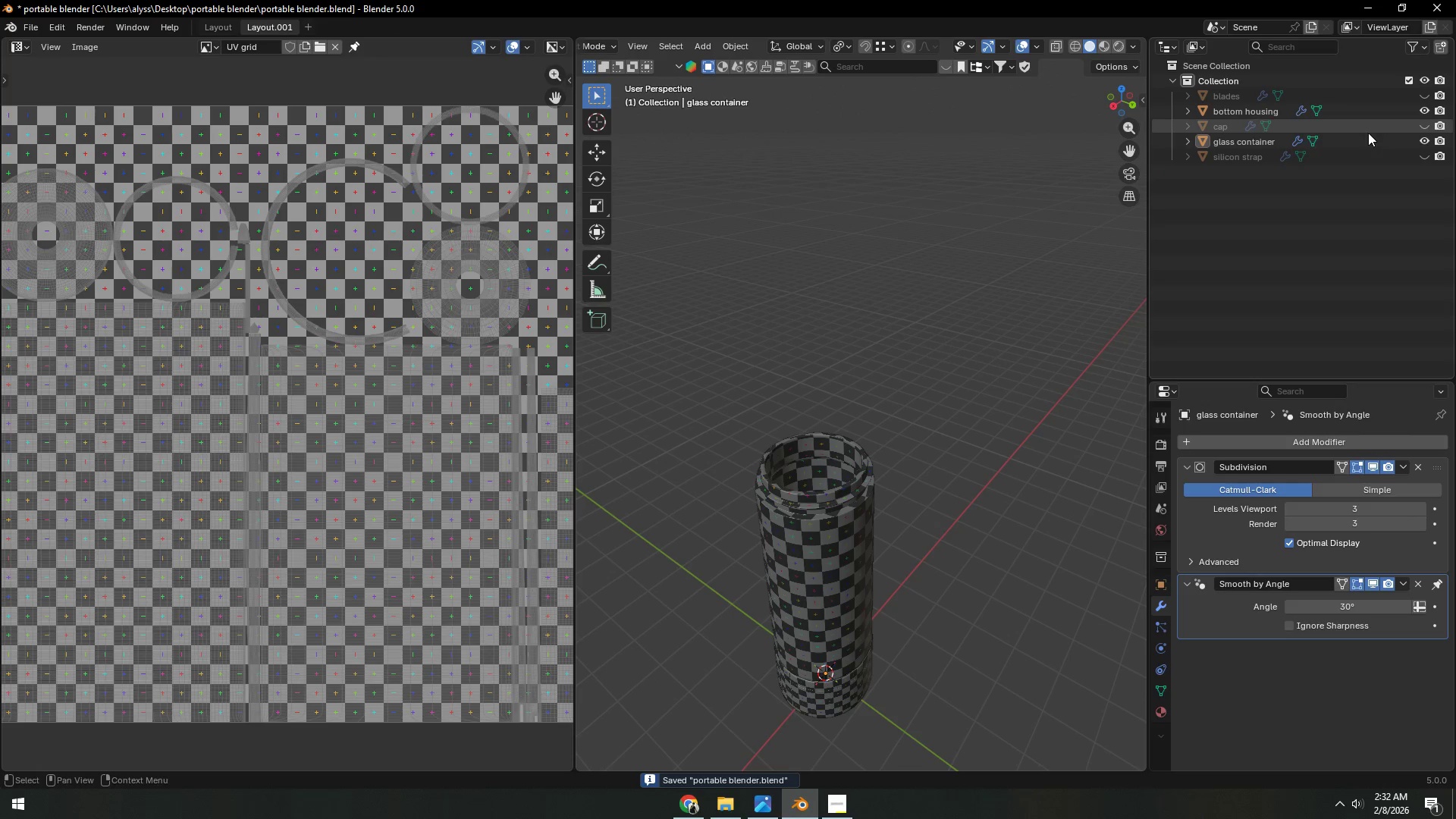 
double_click([1423, 111])
 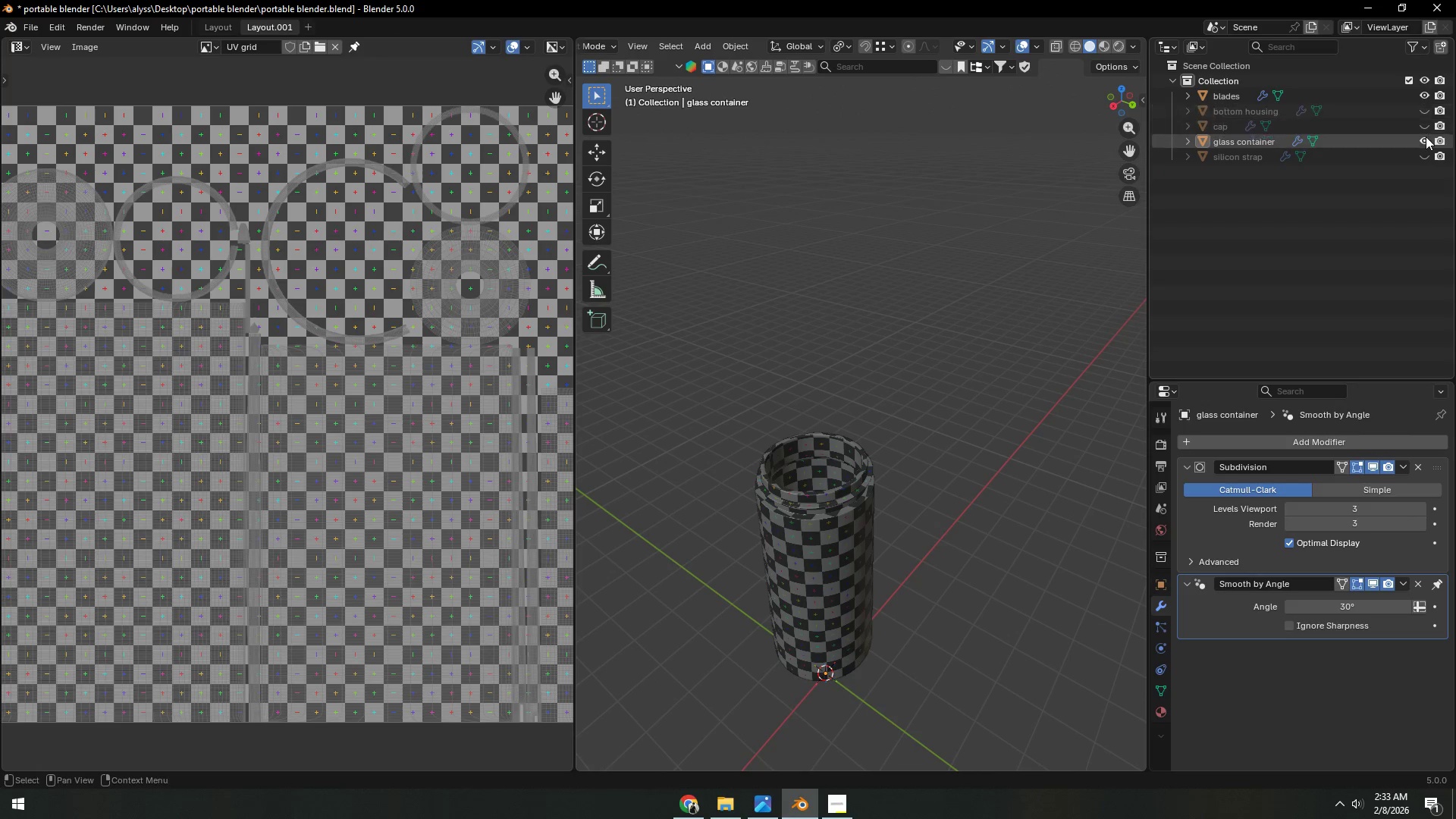 
triple_click([1426, 136])
 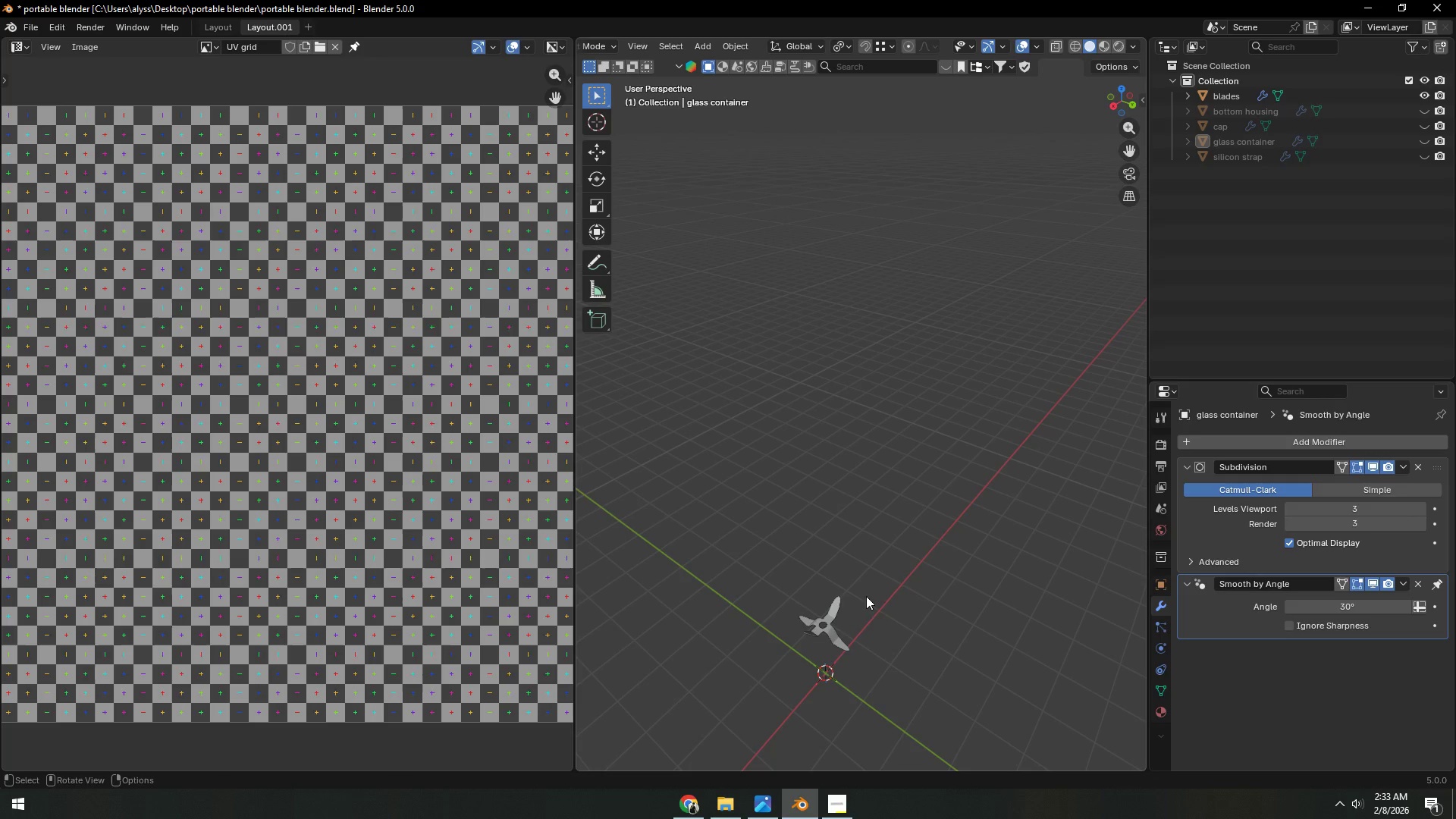 
left_click([830, 636])
 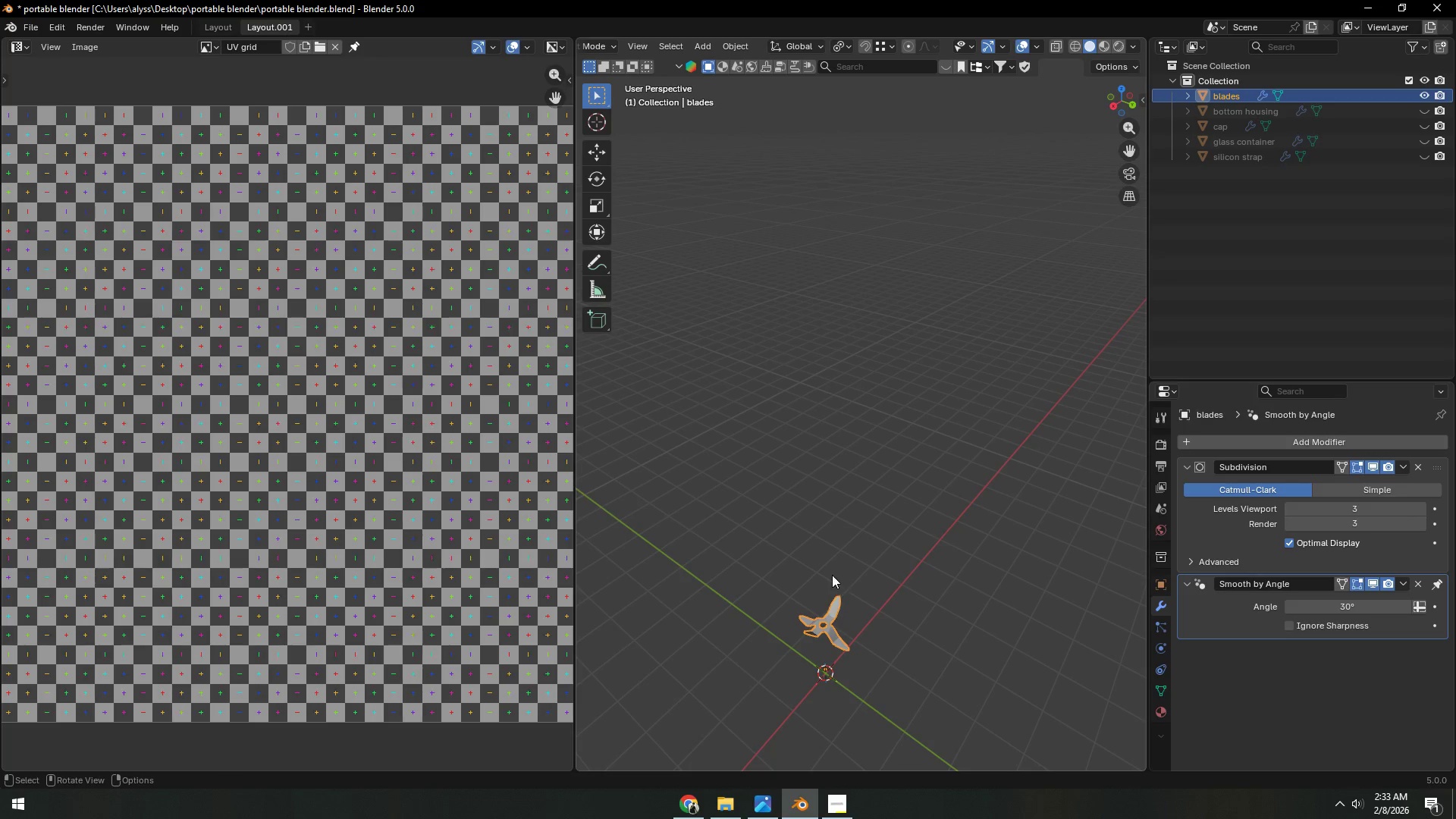 
key(Backquote)
 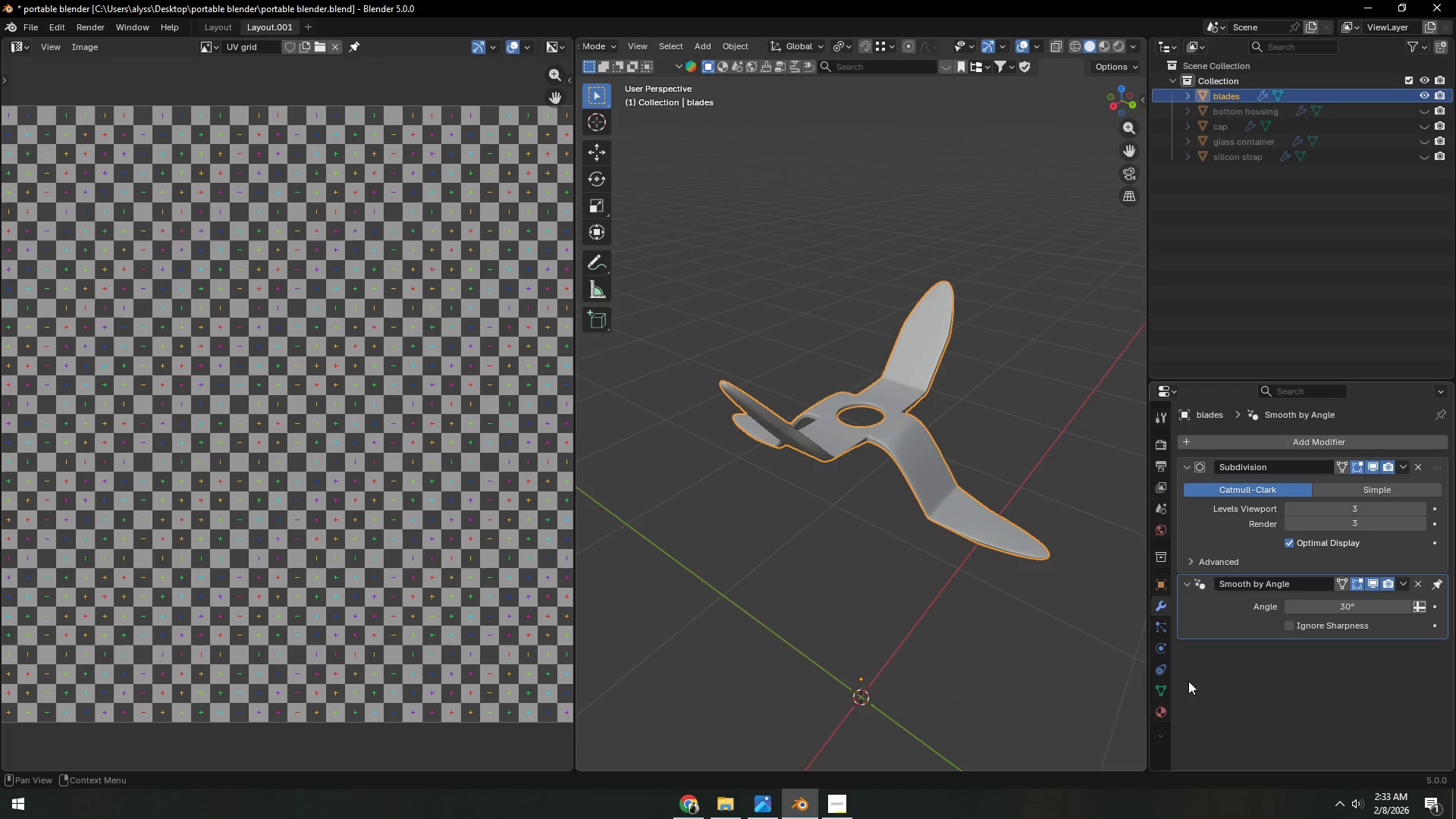 
left_click([1155, 711])
 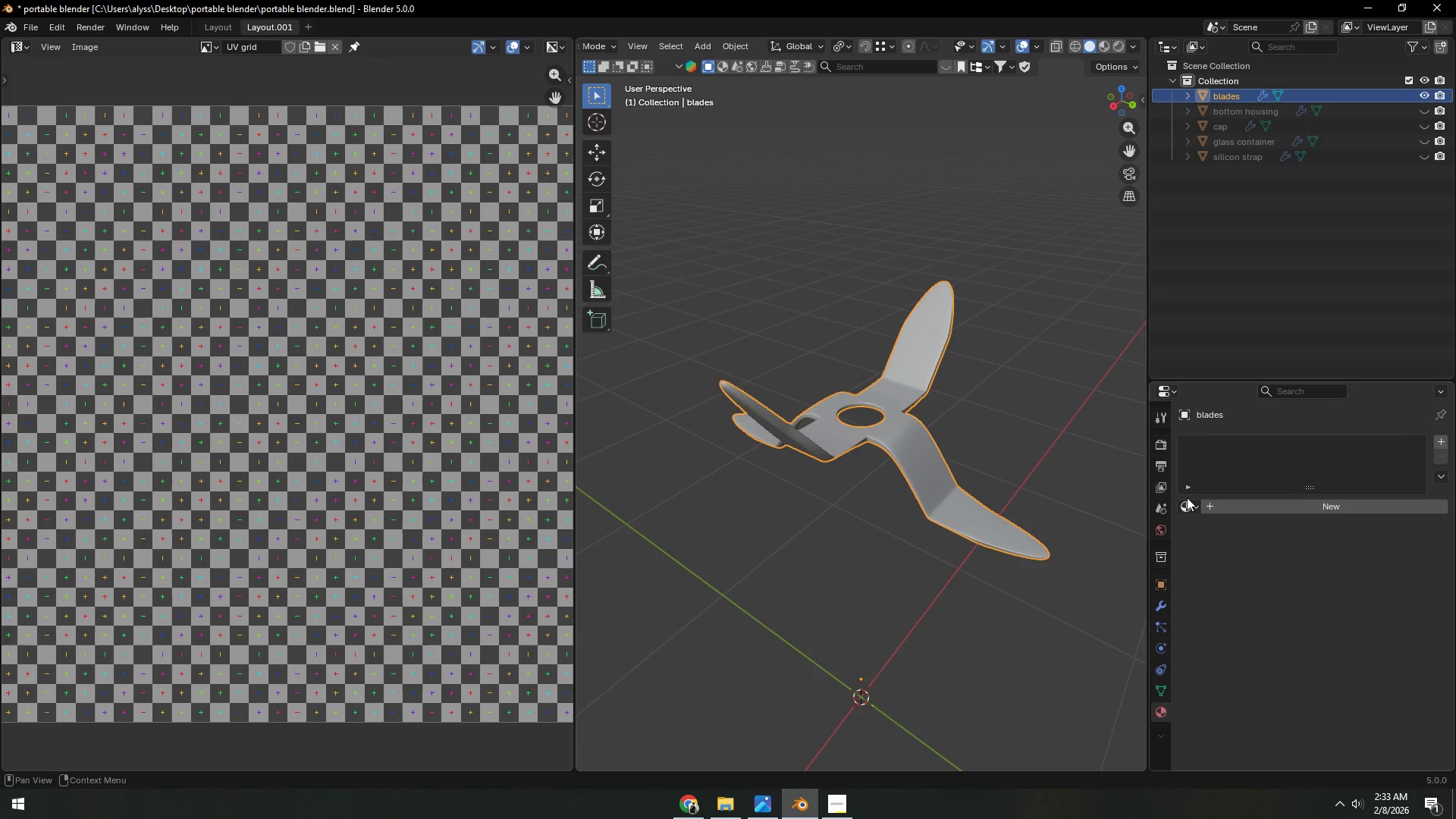 
left_click([1185, 504])
 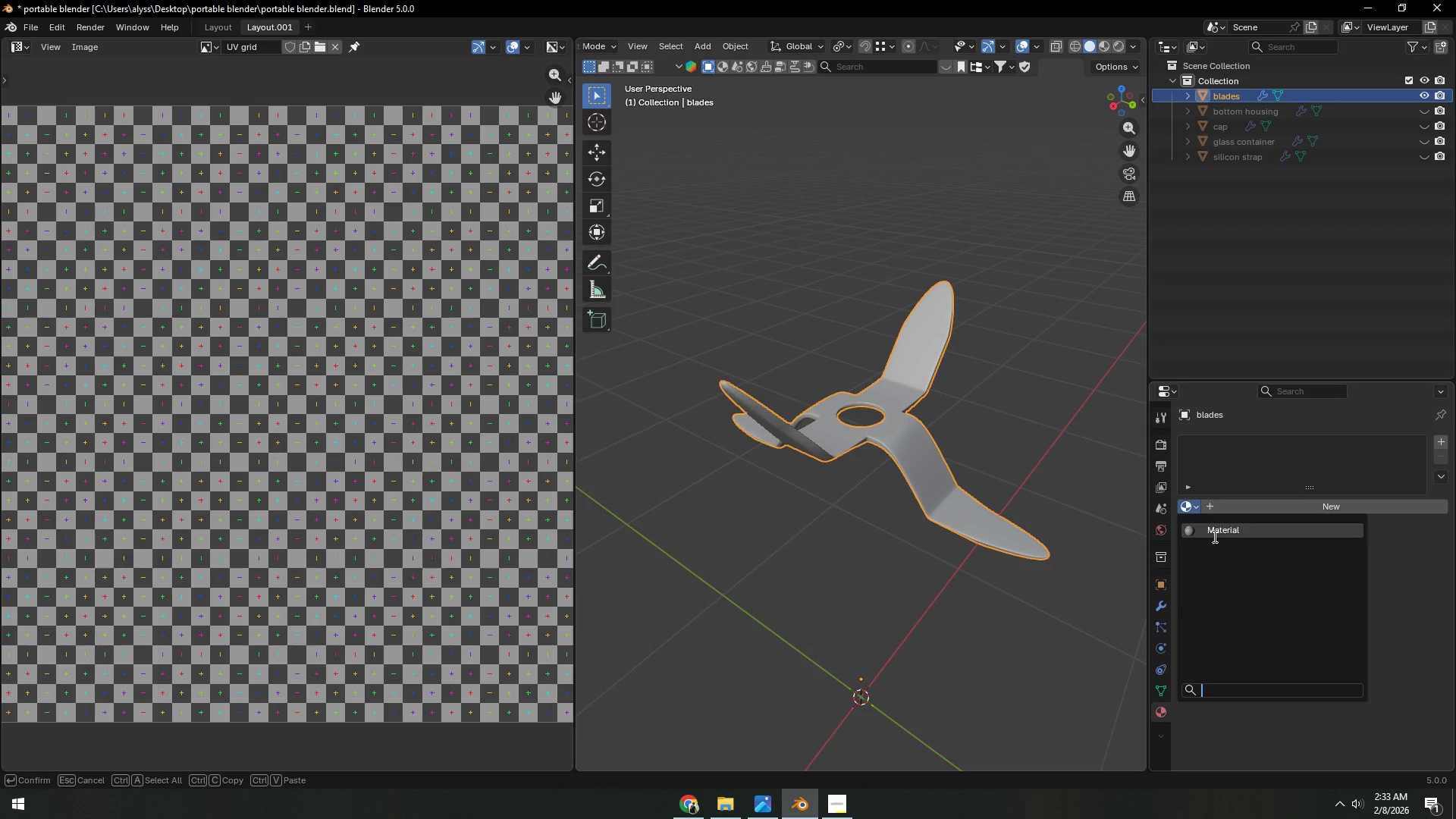 
left_click([1213, 534])
 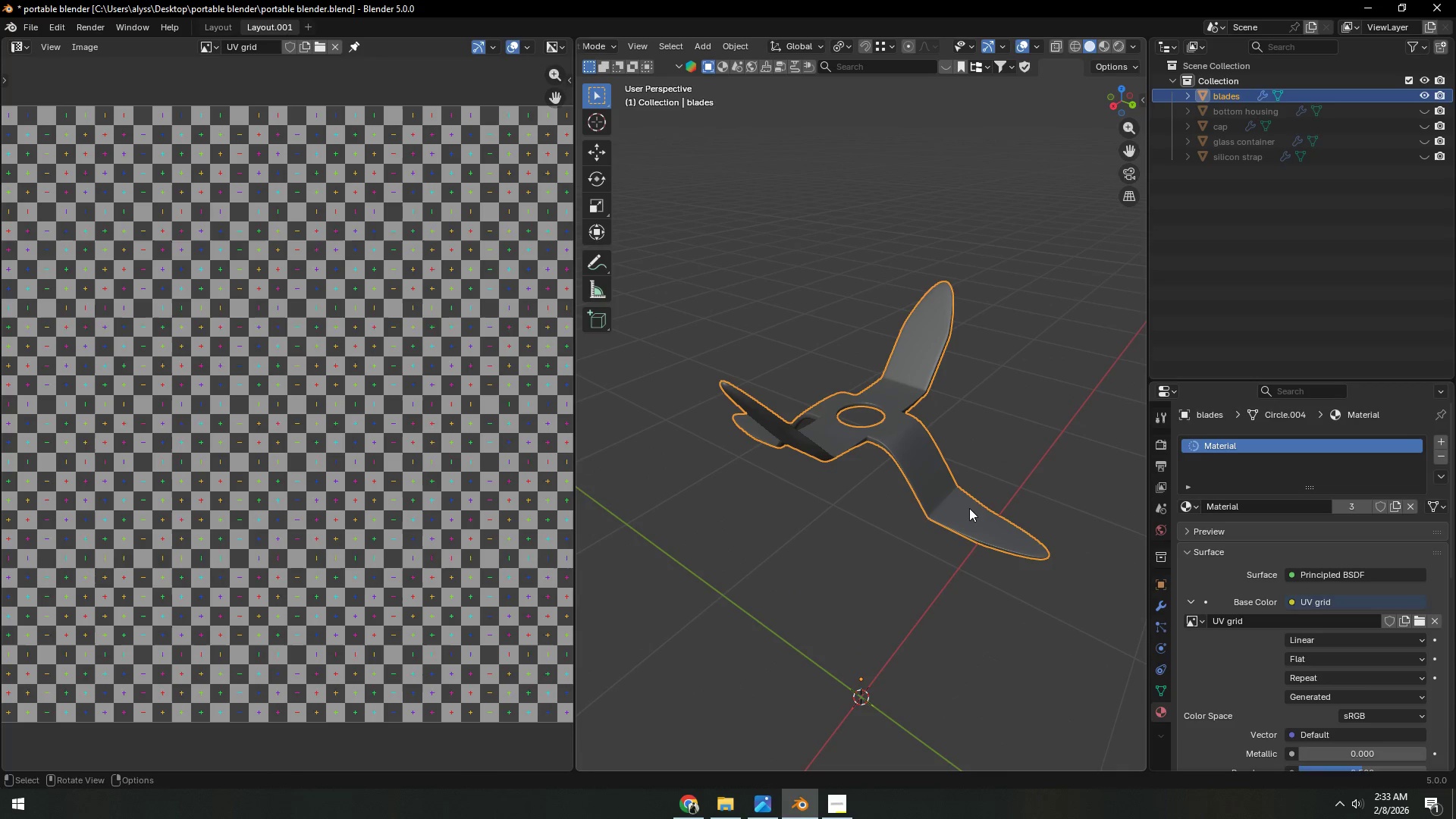 
key(Tab)
 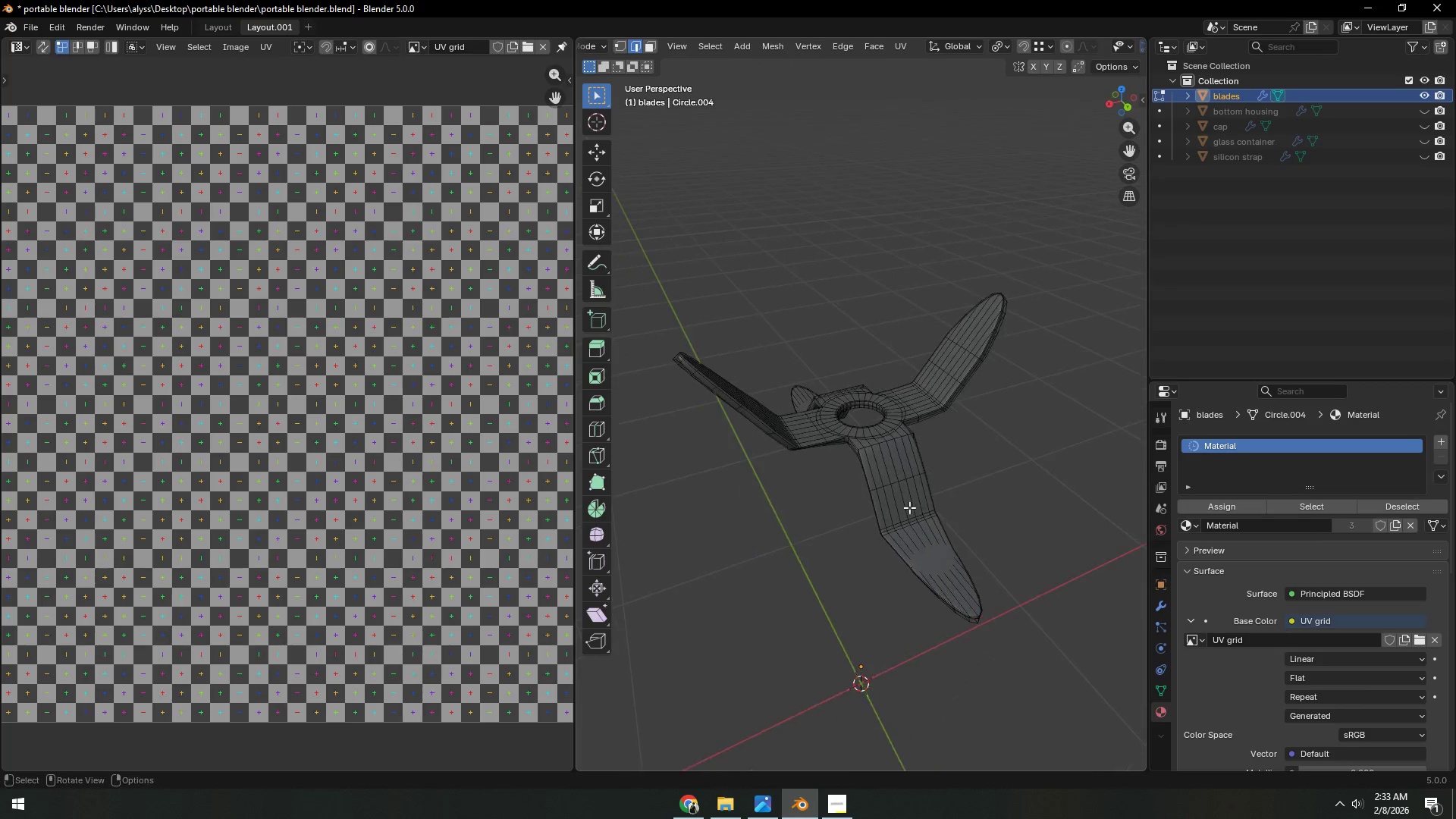 
scroll: coordinate [906, 507], scroll_direction: up, amount: 5.0
 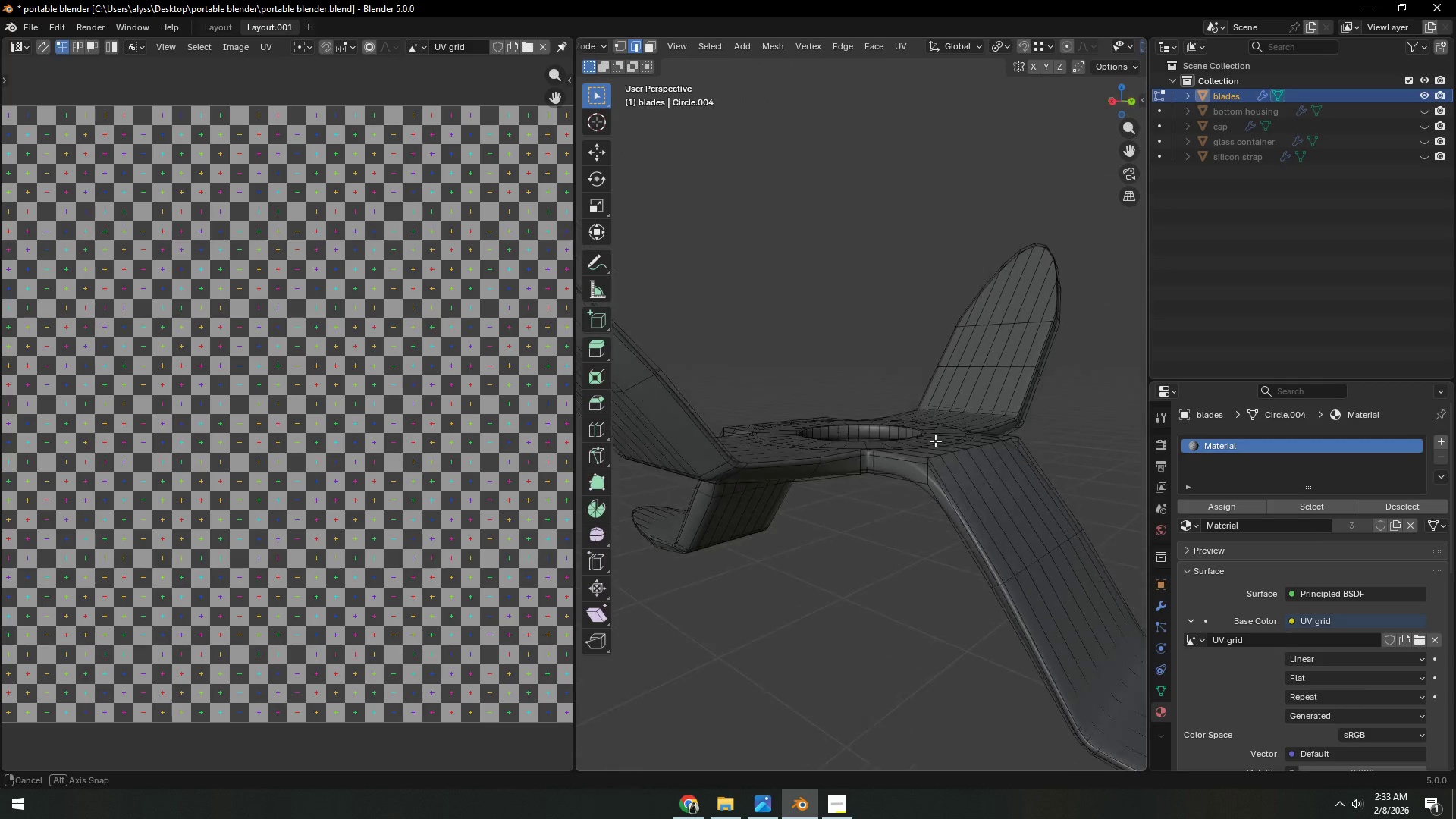 
hold_key(key=AltLeft, duration=0.86)
 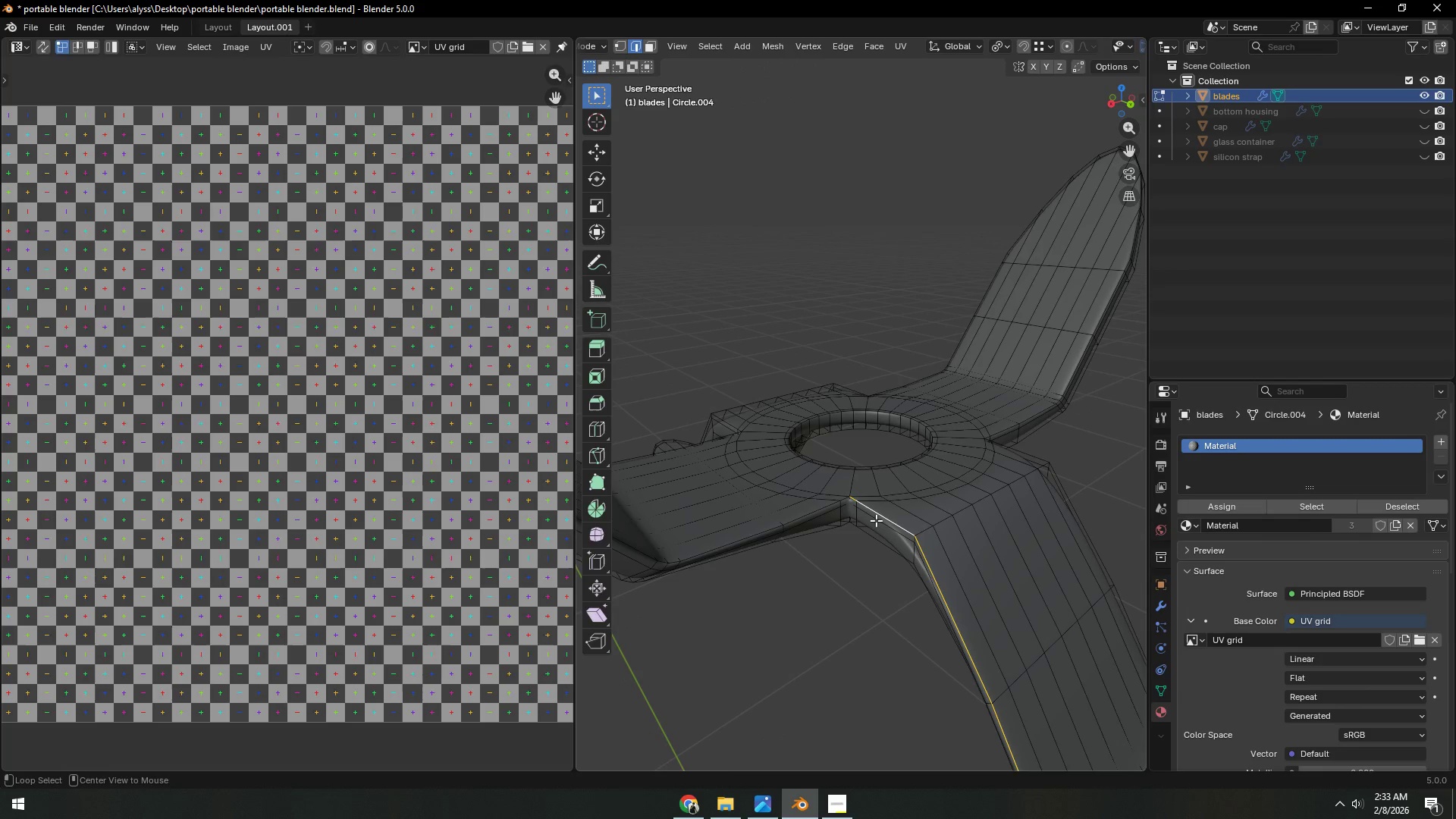 
scroll: coordinate [915, 481], scroll_direction: up, amount: 1.0
 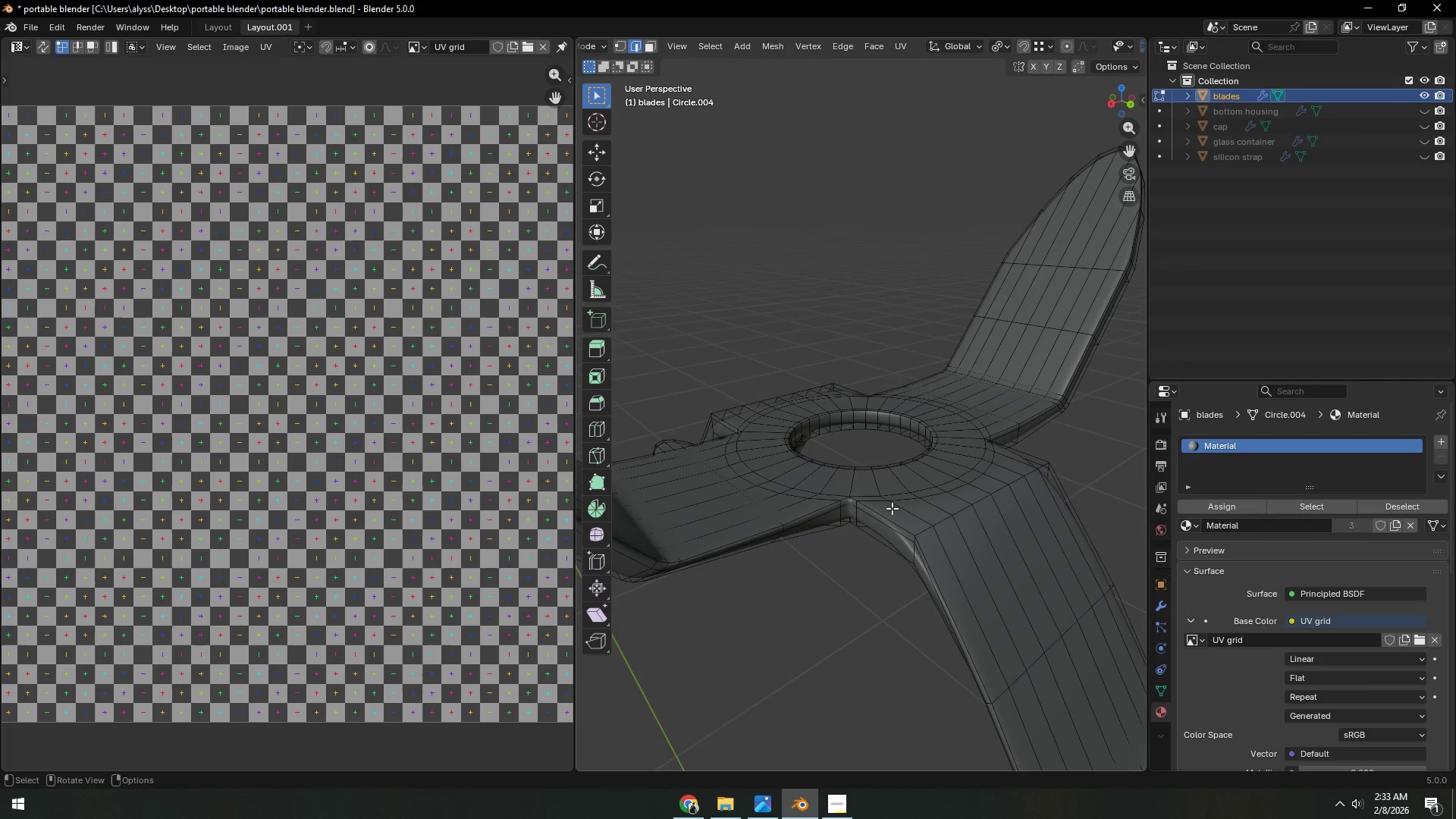 
left_click([881, 514])
 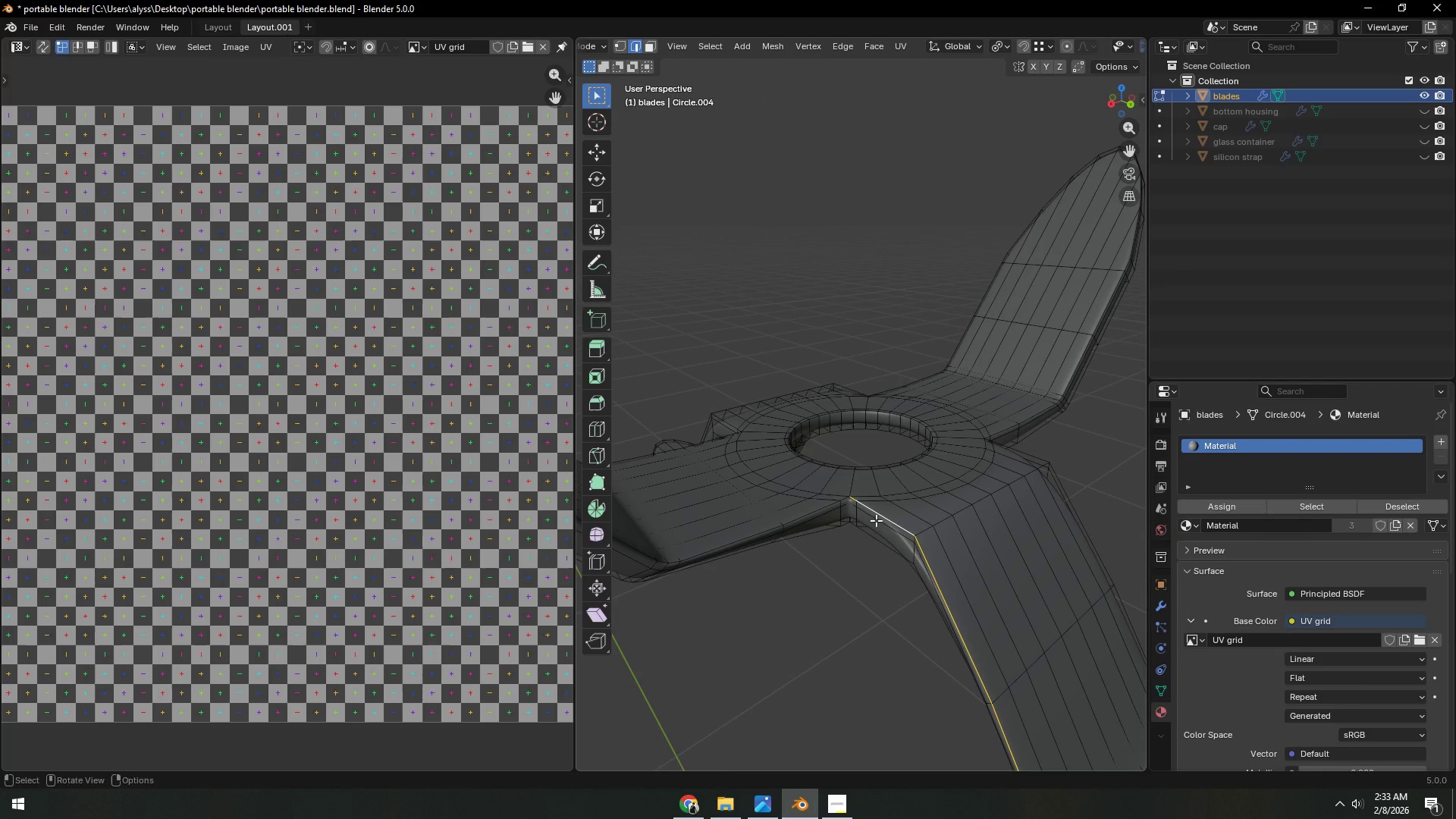 
hold_key(key=AltLeft, duration=1.34)
 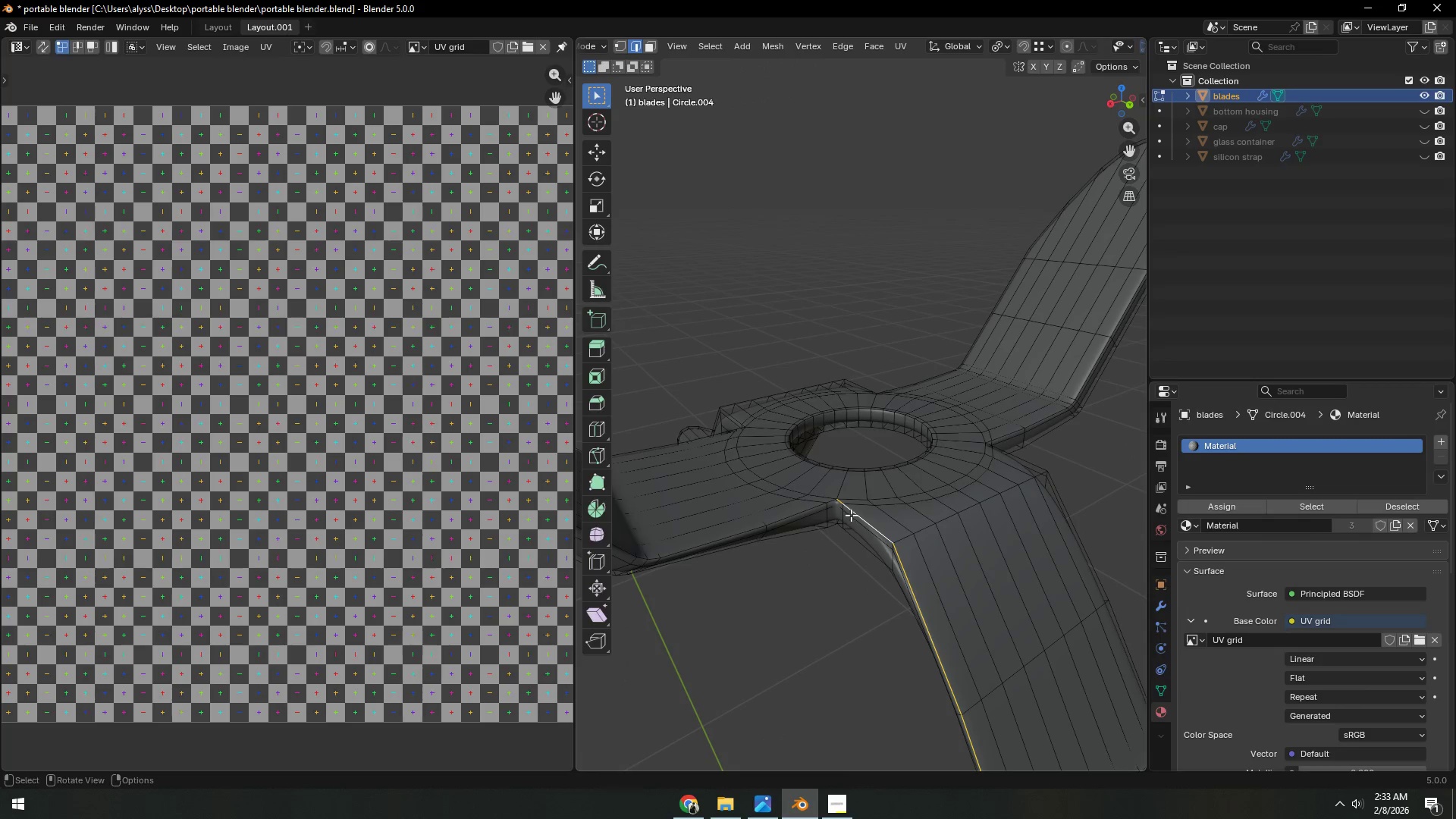 
scroll: coordinate [968, 503], scroll_direction: down, amount: 4.0
 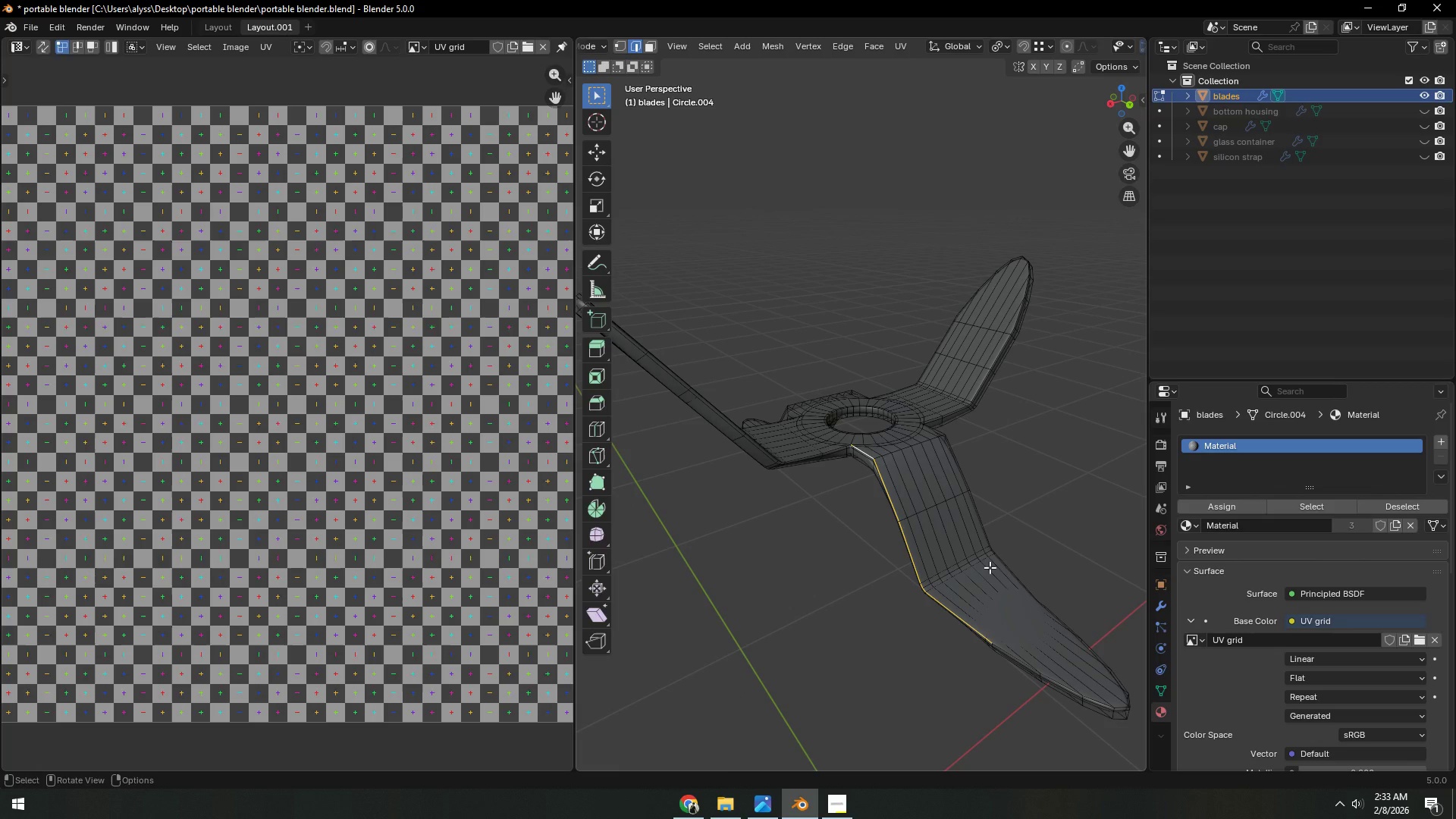 
wait(8.94)
 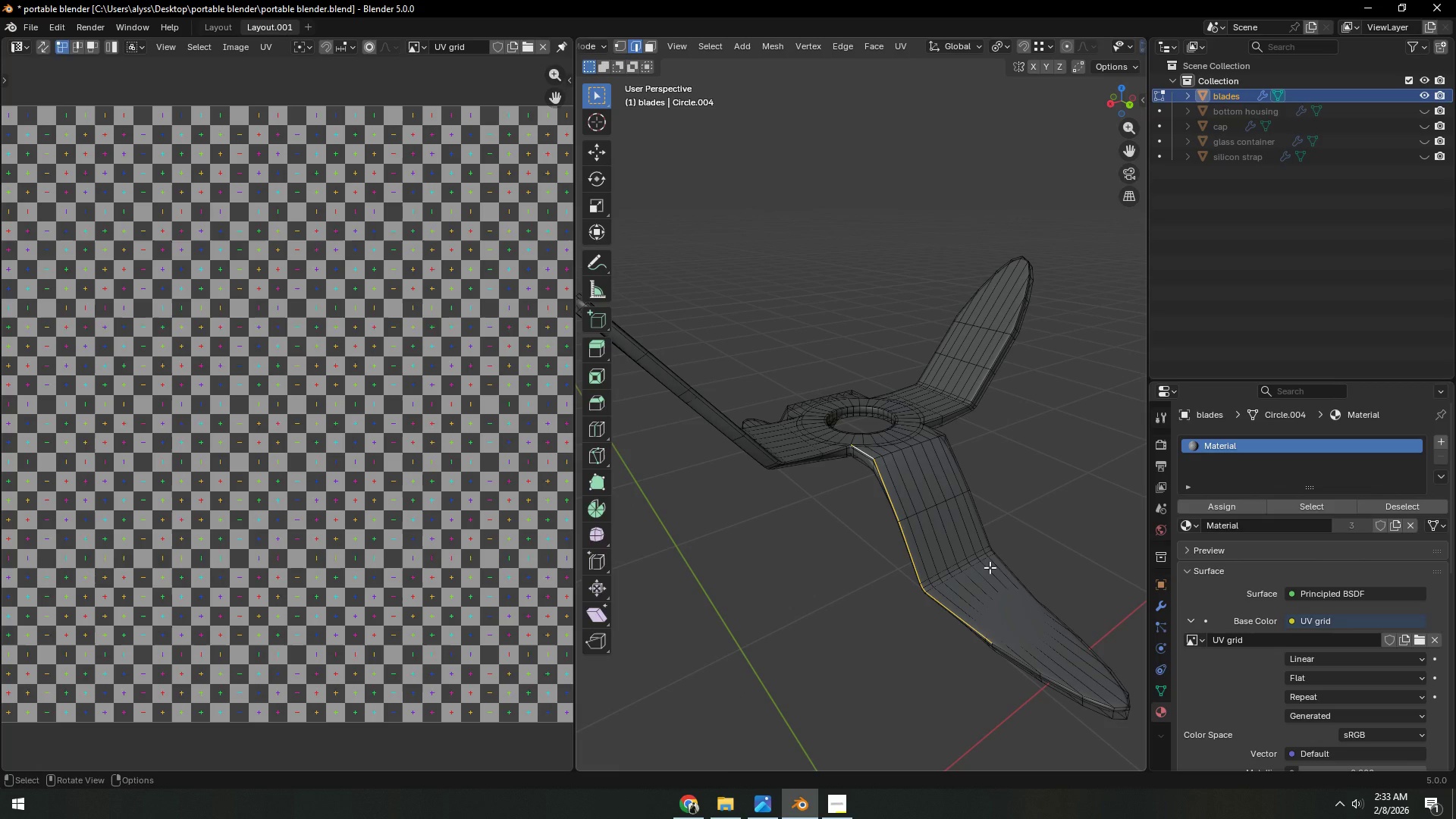 
scroll: coordinate [960, 573], scroll_direction: up, amount: 9.0
 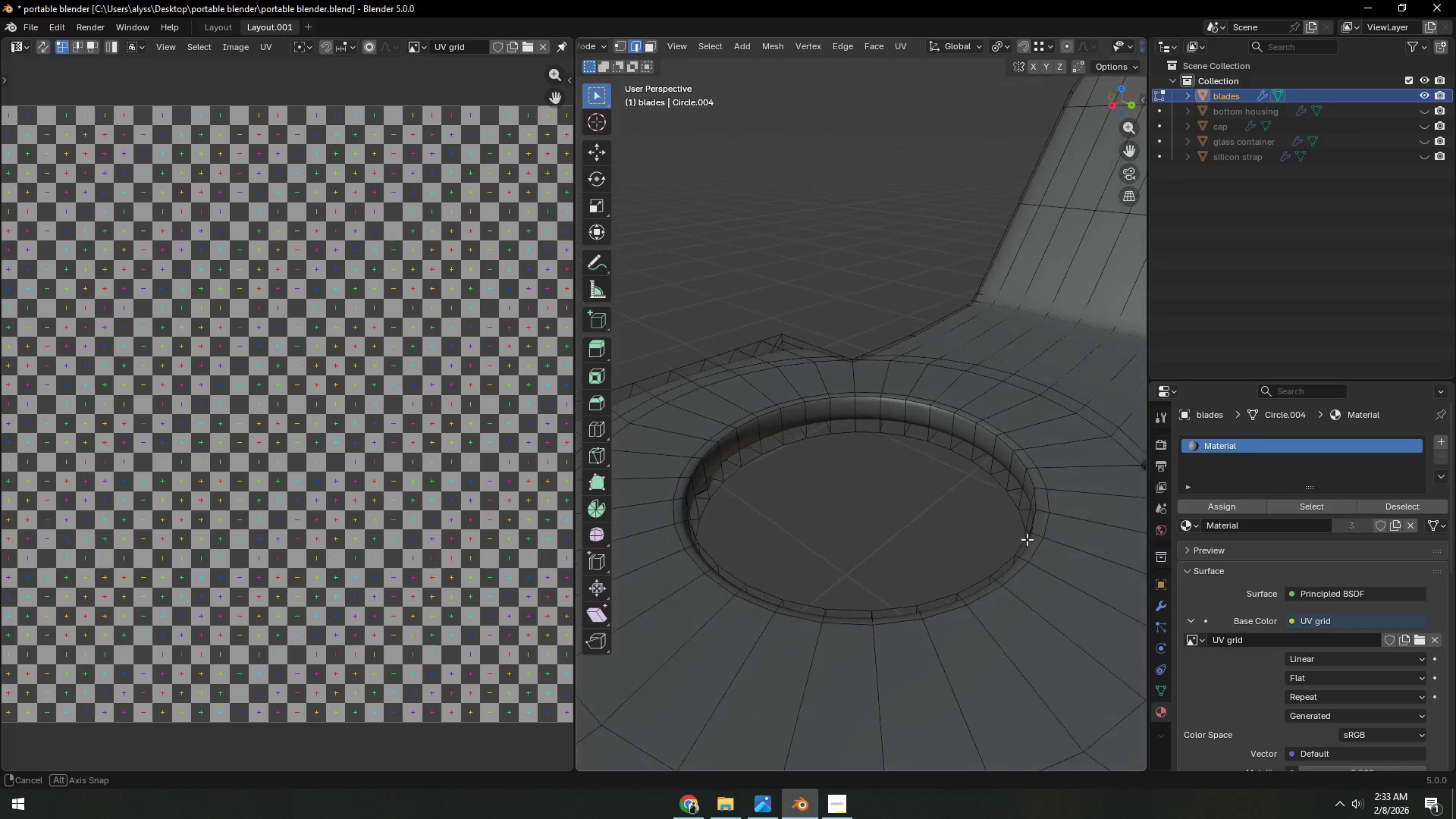 
hold_key(key=AltLeft, duration=1.06)
left_click([1037, 515])
 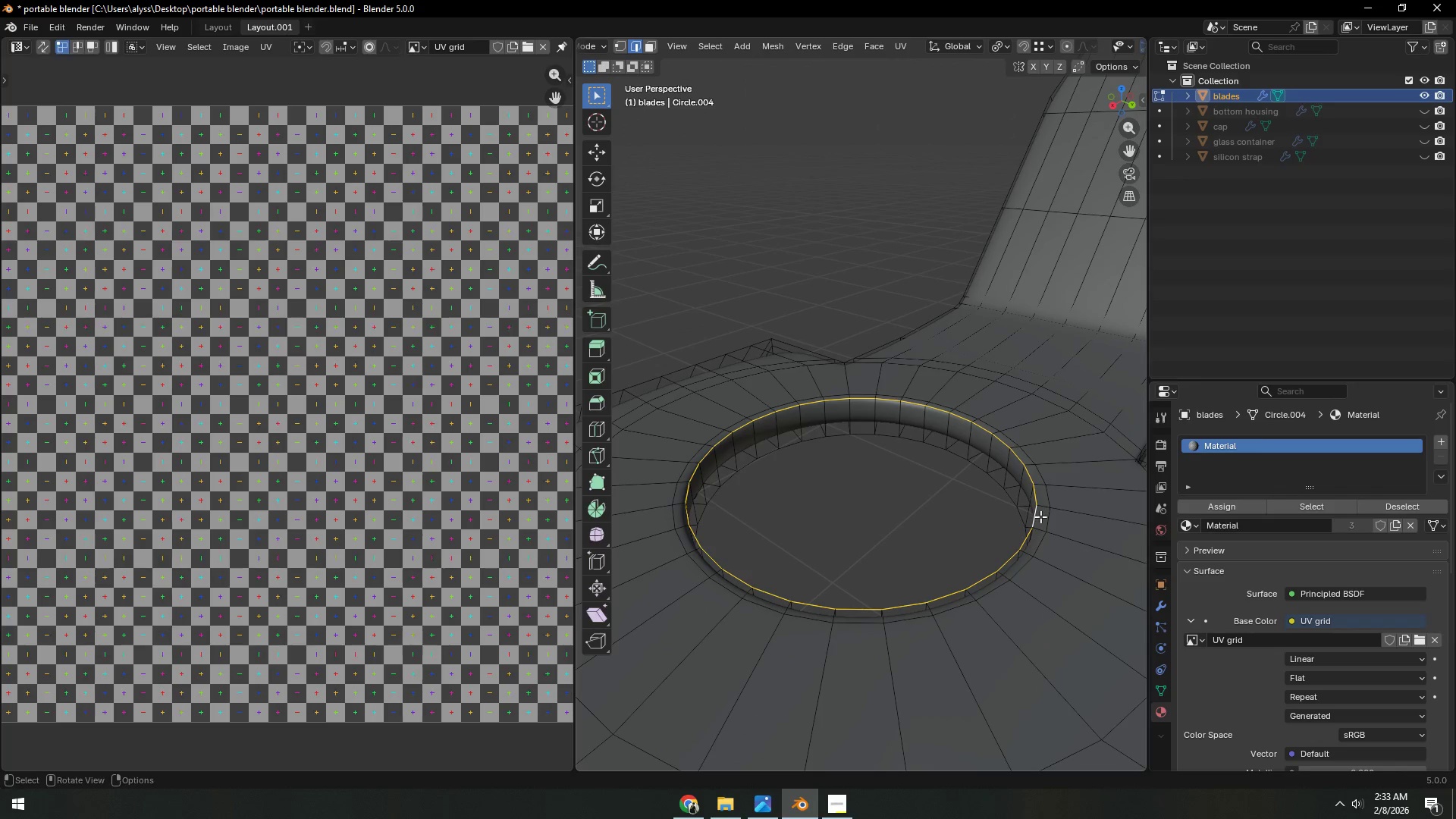 
key(Control+E)
 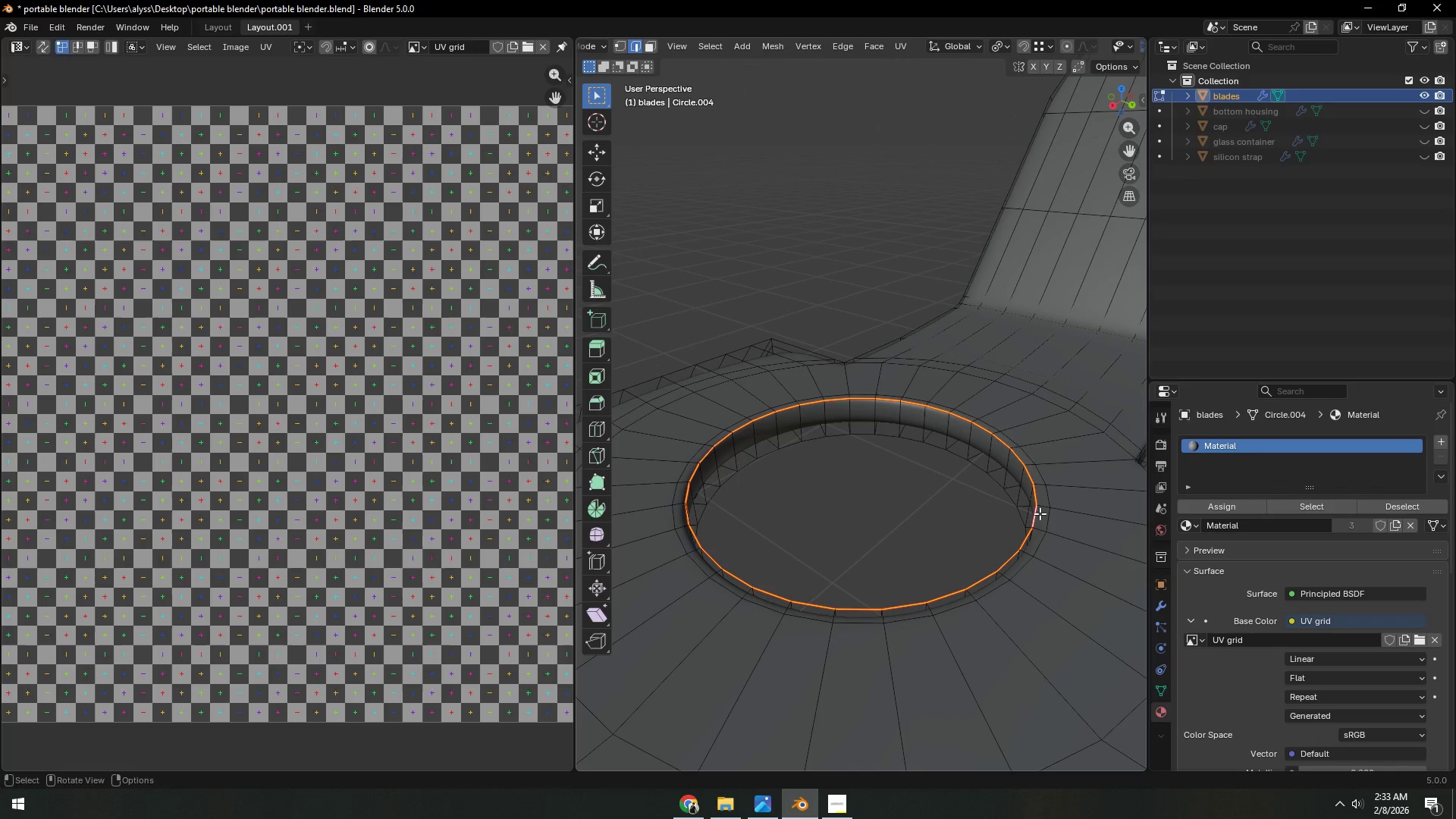 
hold_key(key=AltLeft, duration=0.61)
left_click([1021, 509])
 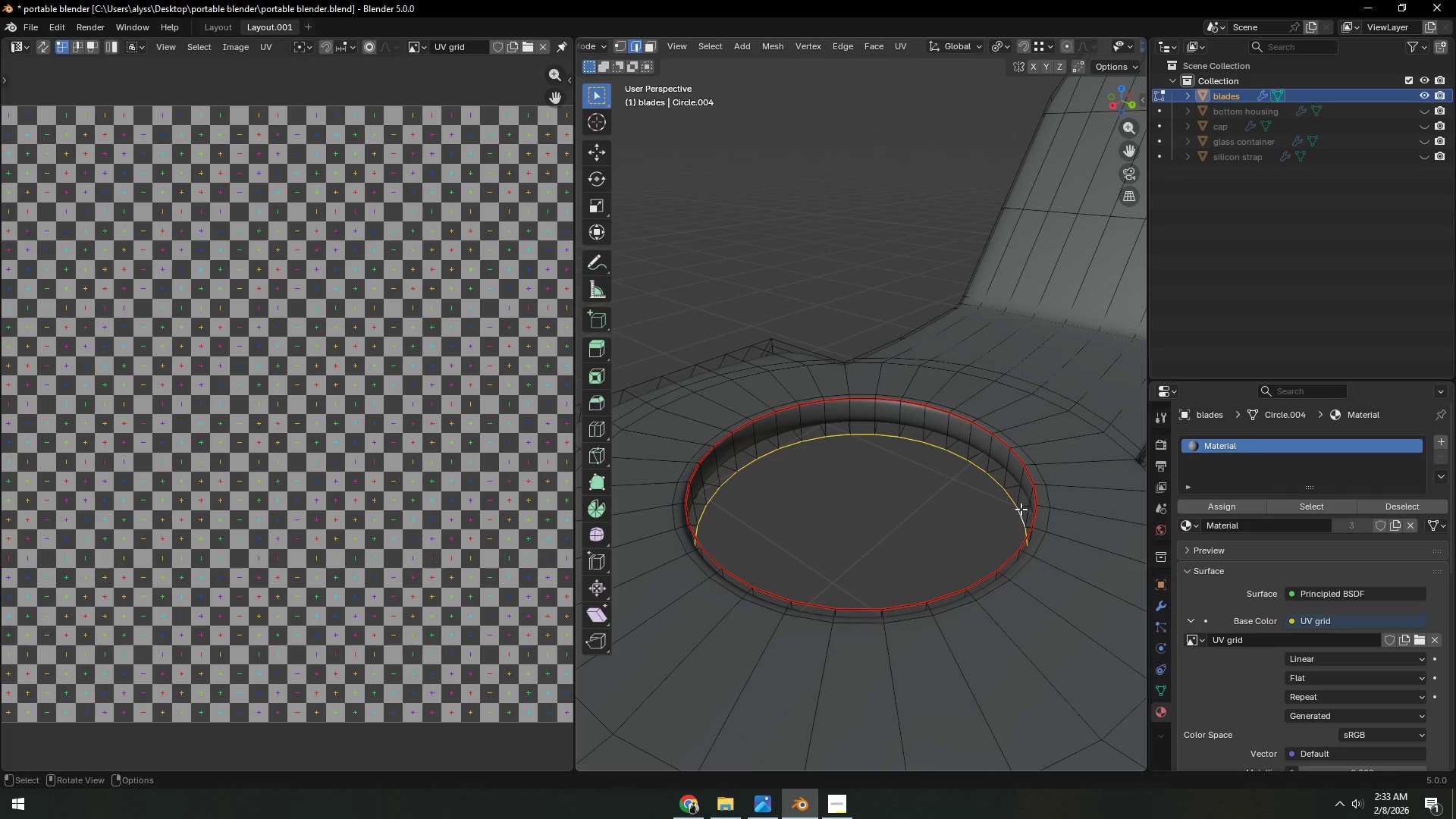 
key(Control+E)
 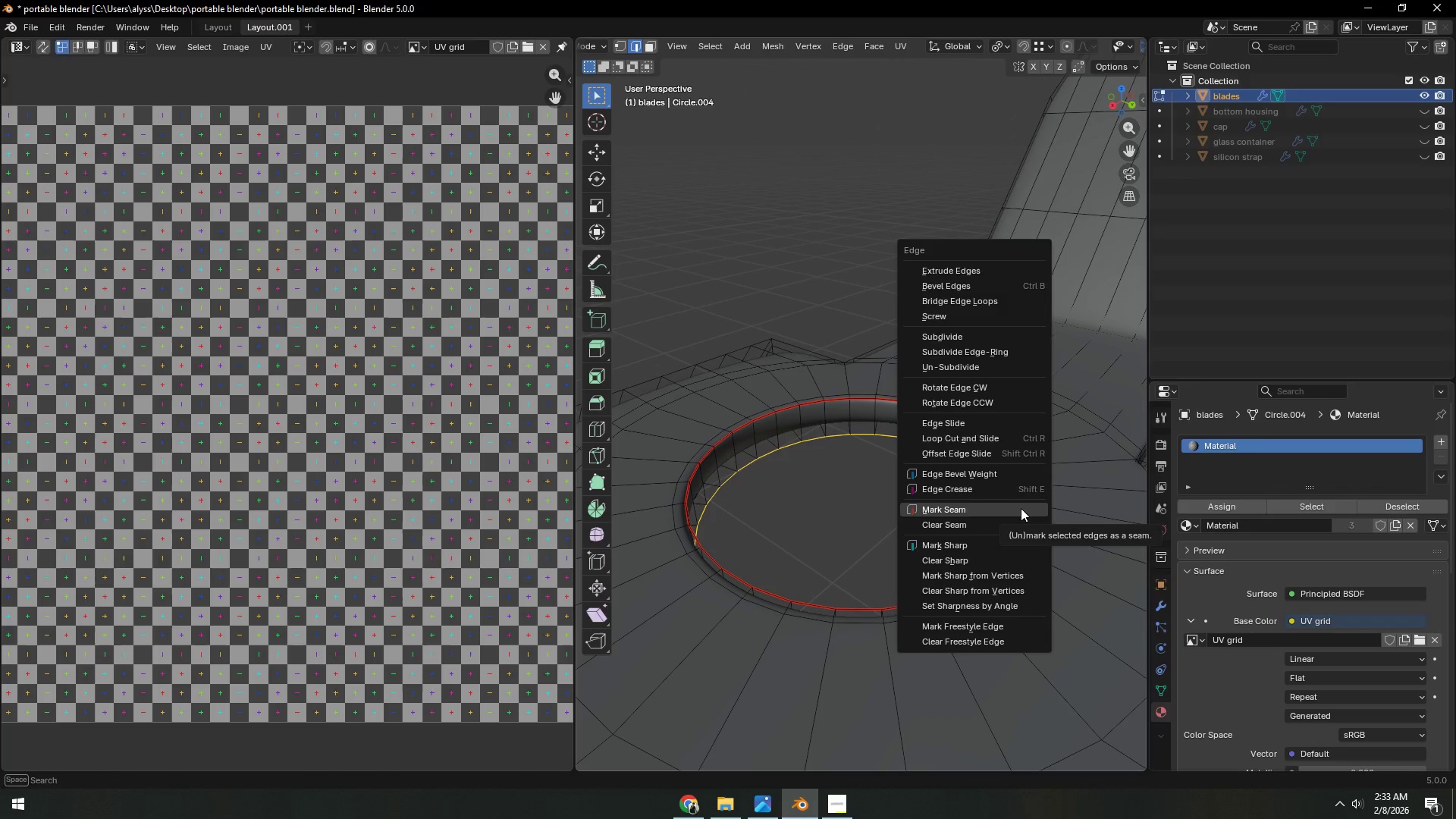 
left_click([1021, 508])
 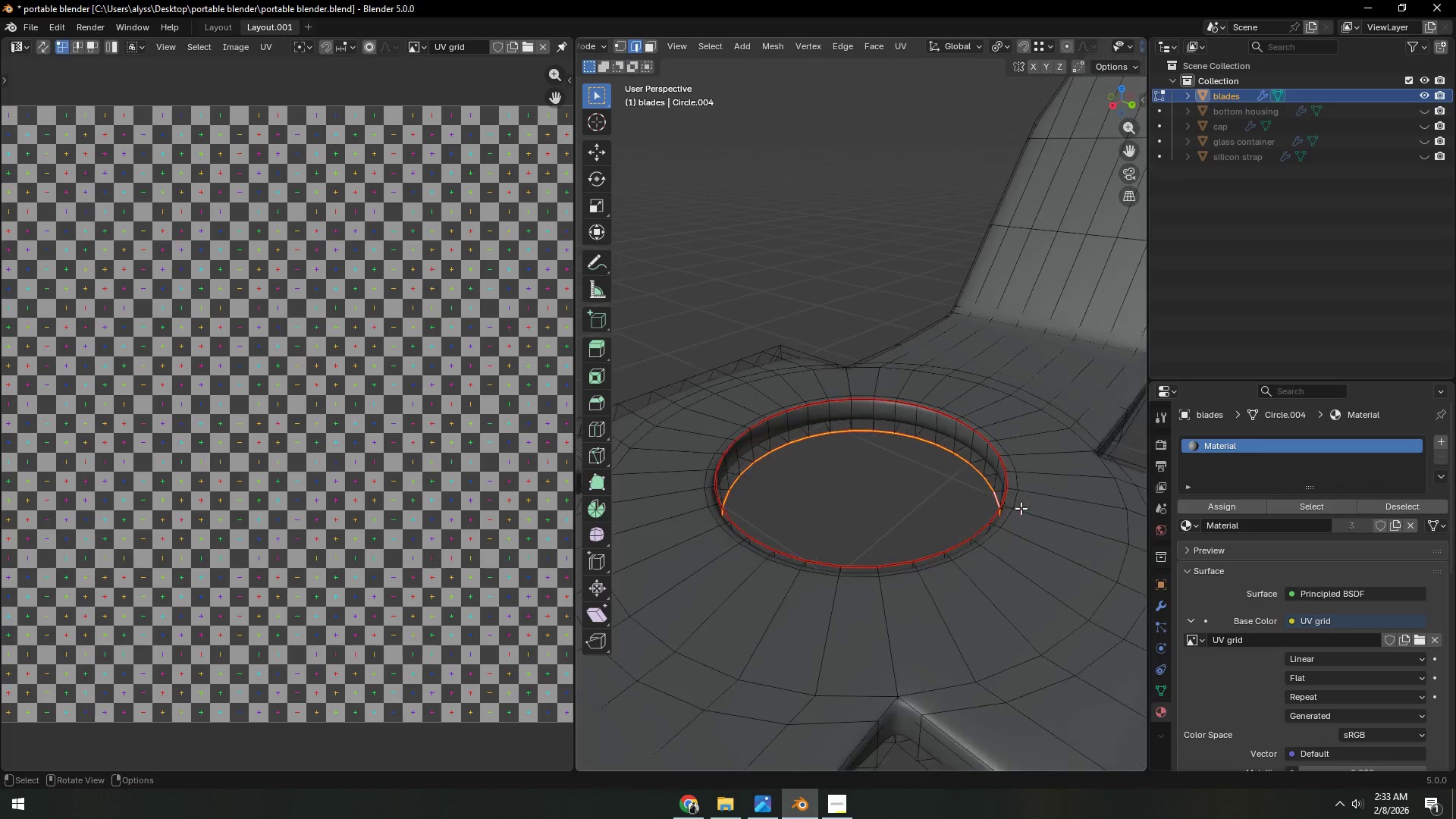 
scroll: coordinate [1021, 508], scroll_direction: down, amount: 4.0
 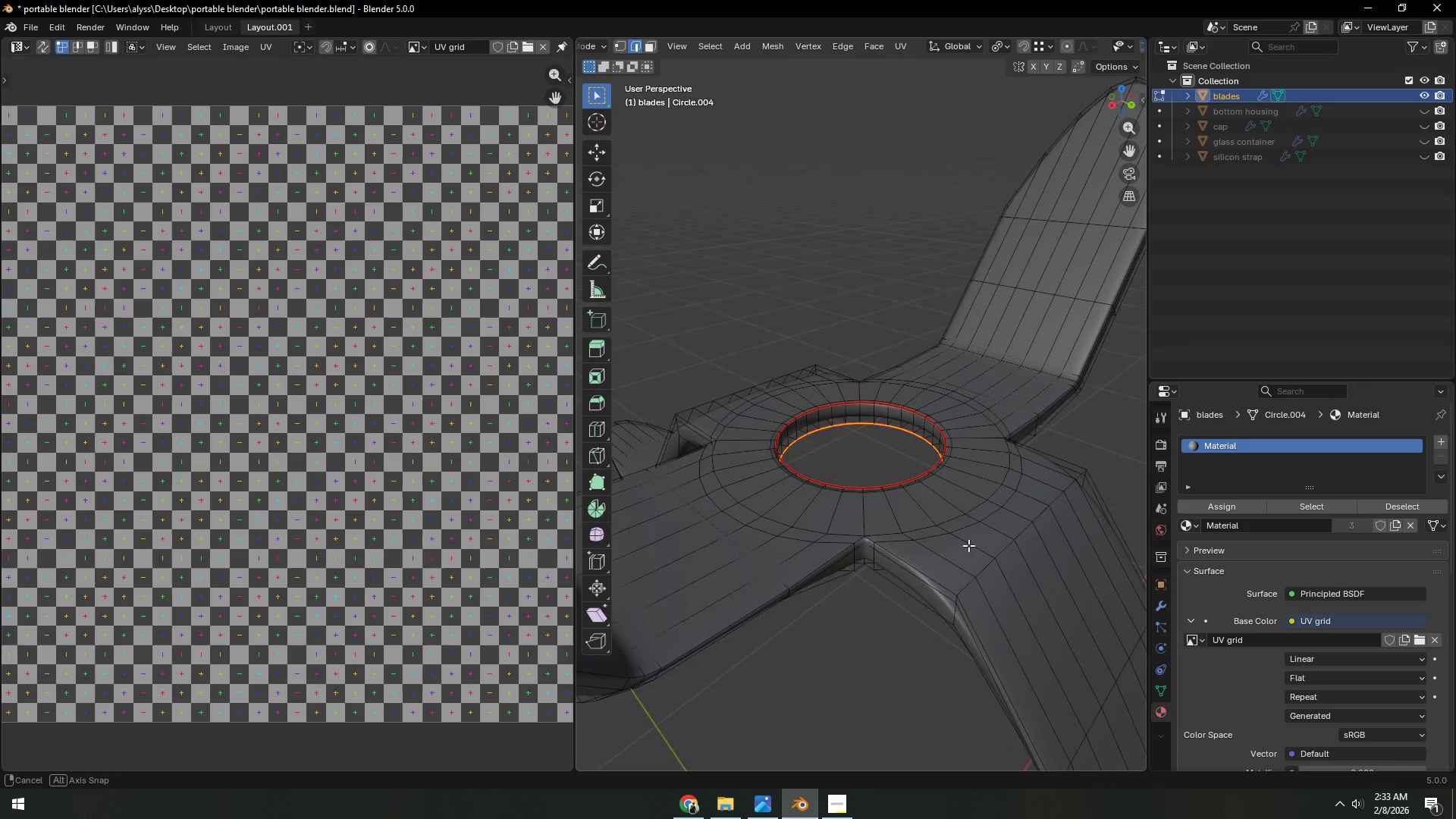 
hold_key(key=ShiftLeft, duration=0.38)
 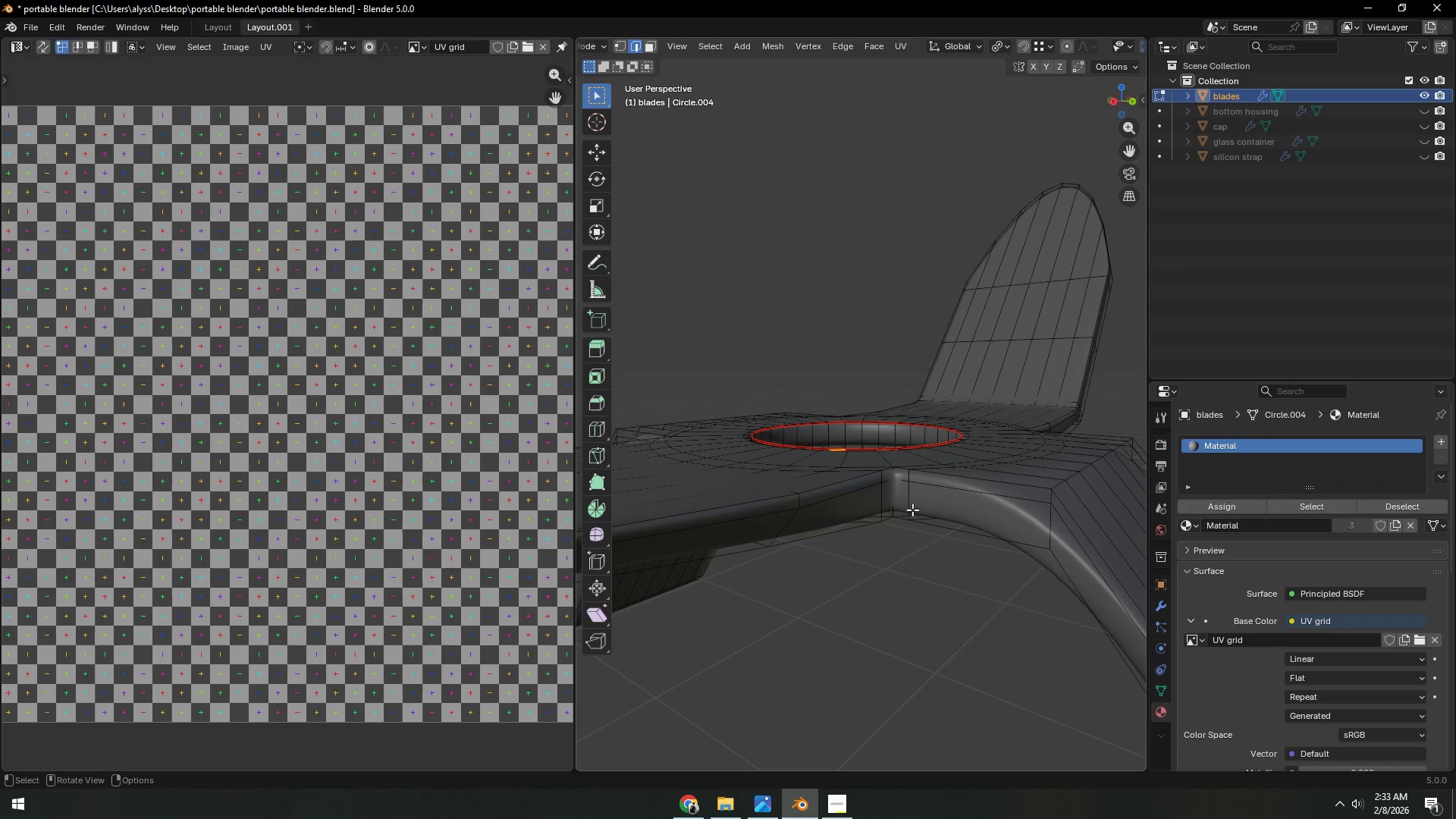 
scroll: coordinate [968, 520], scroll_direction: up, amount: 1.0
 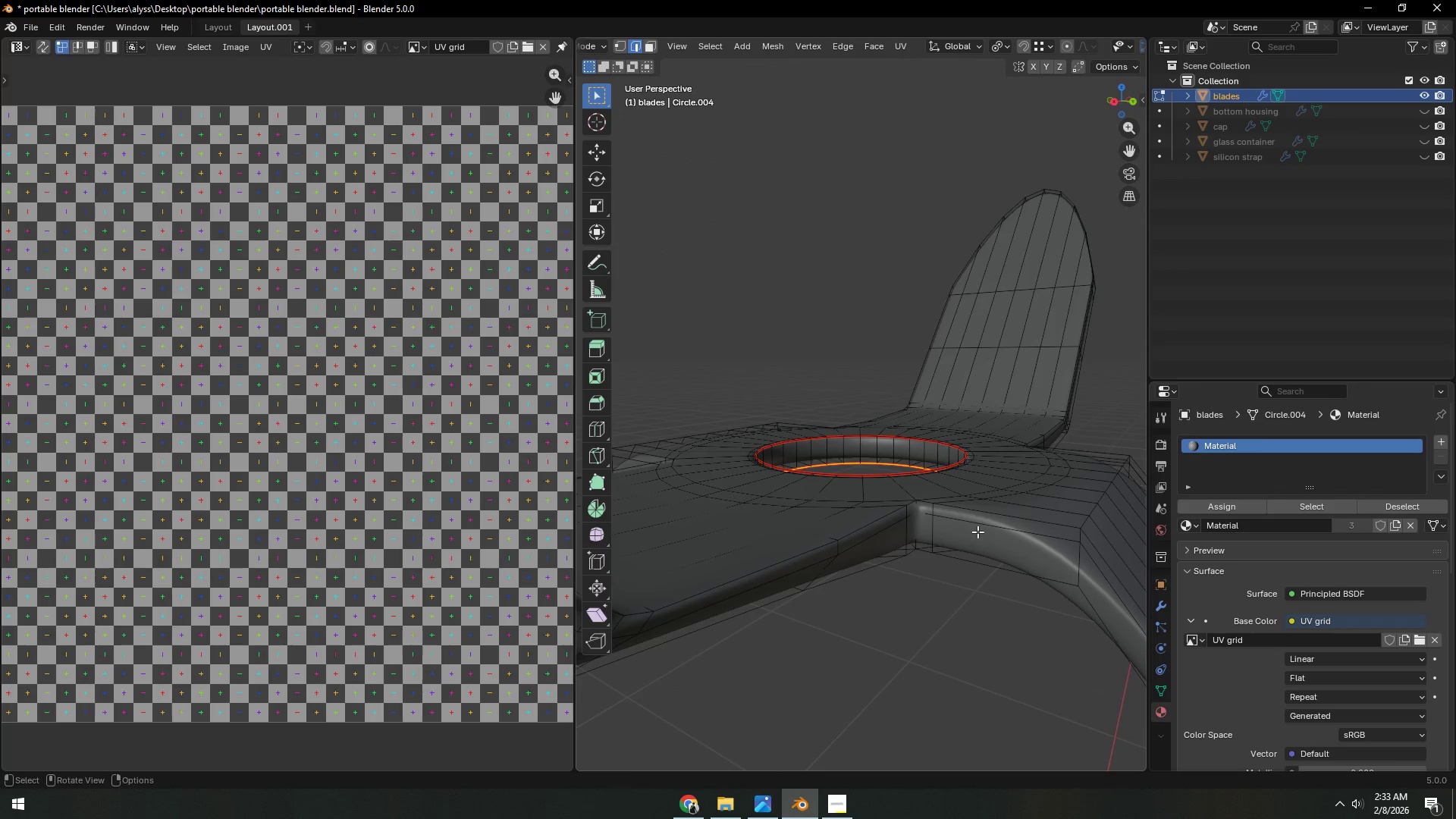 
hold_key(key=AltLeft, duration=0.62)
left_click([897, 494])
 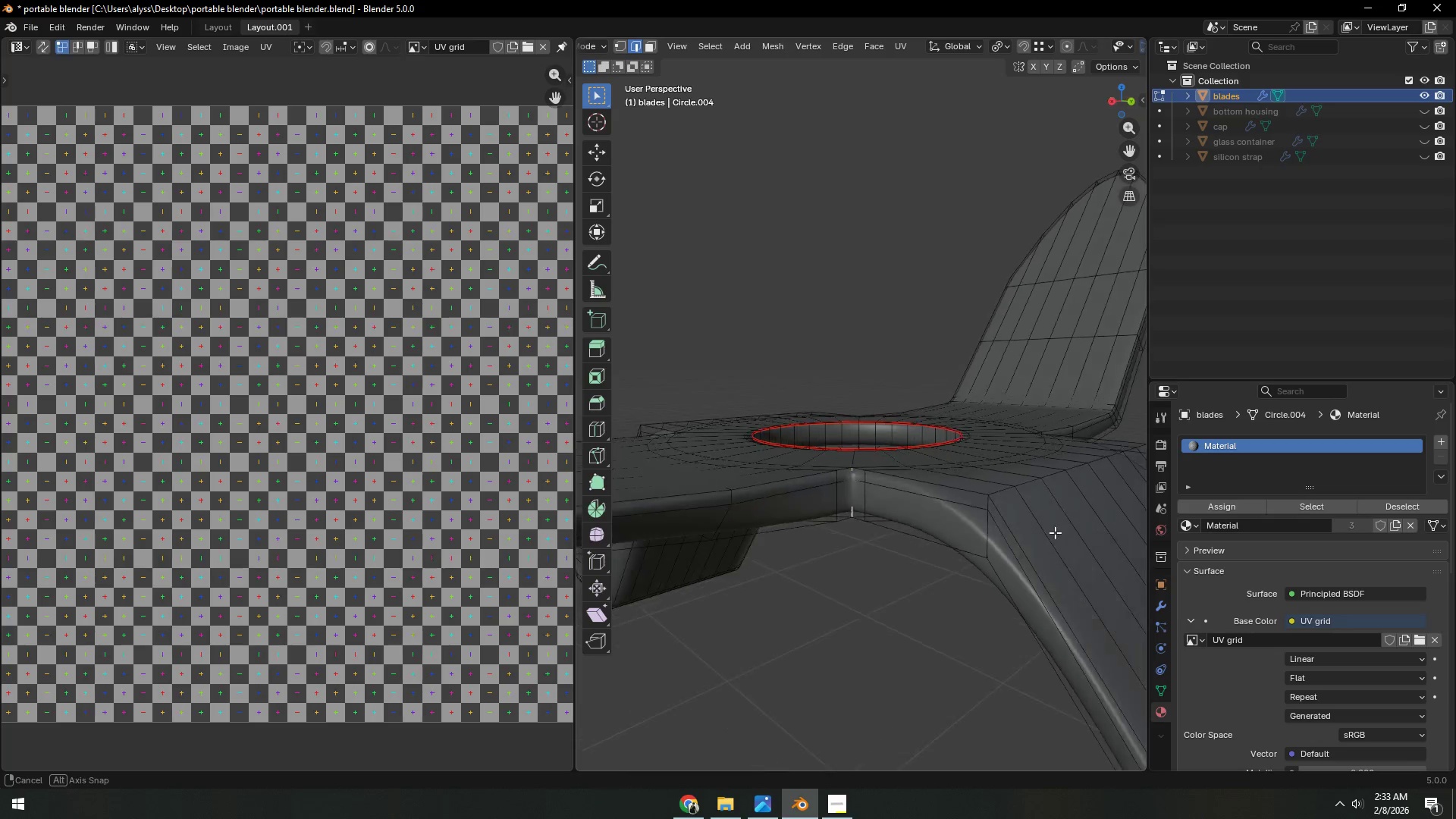 
hold_key(key=ShiftLeft, duration=0.69)
hold_key(key=AltLeft, duration=0.52)
left_click([905, 504])
 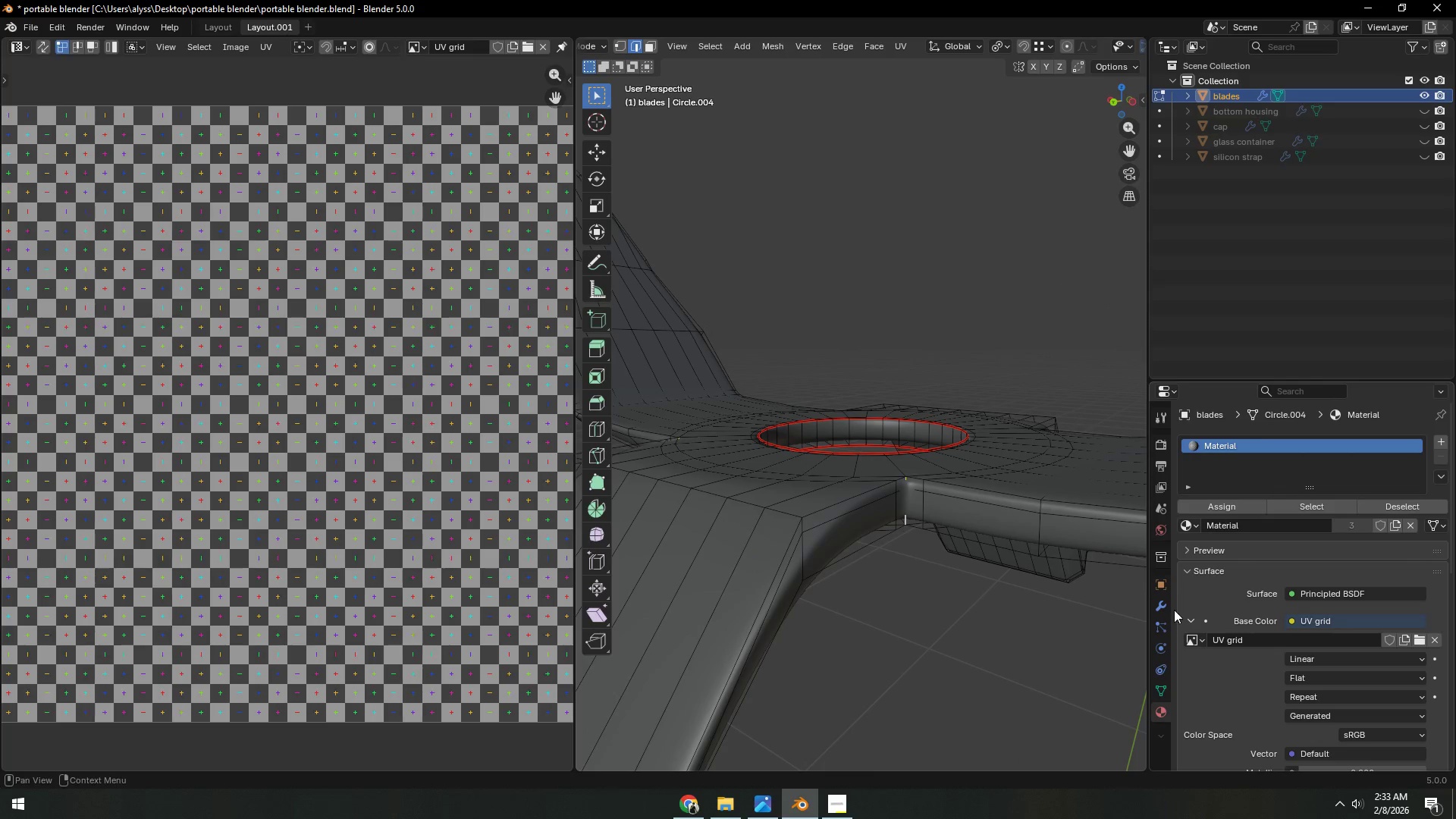 
left_click([1162, 606])
 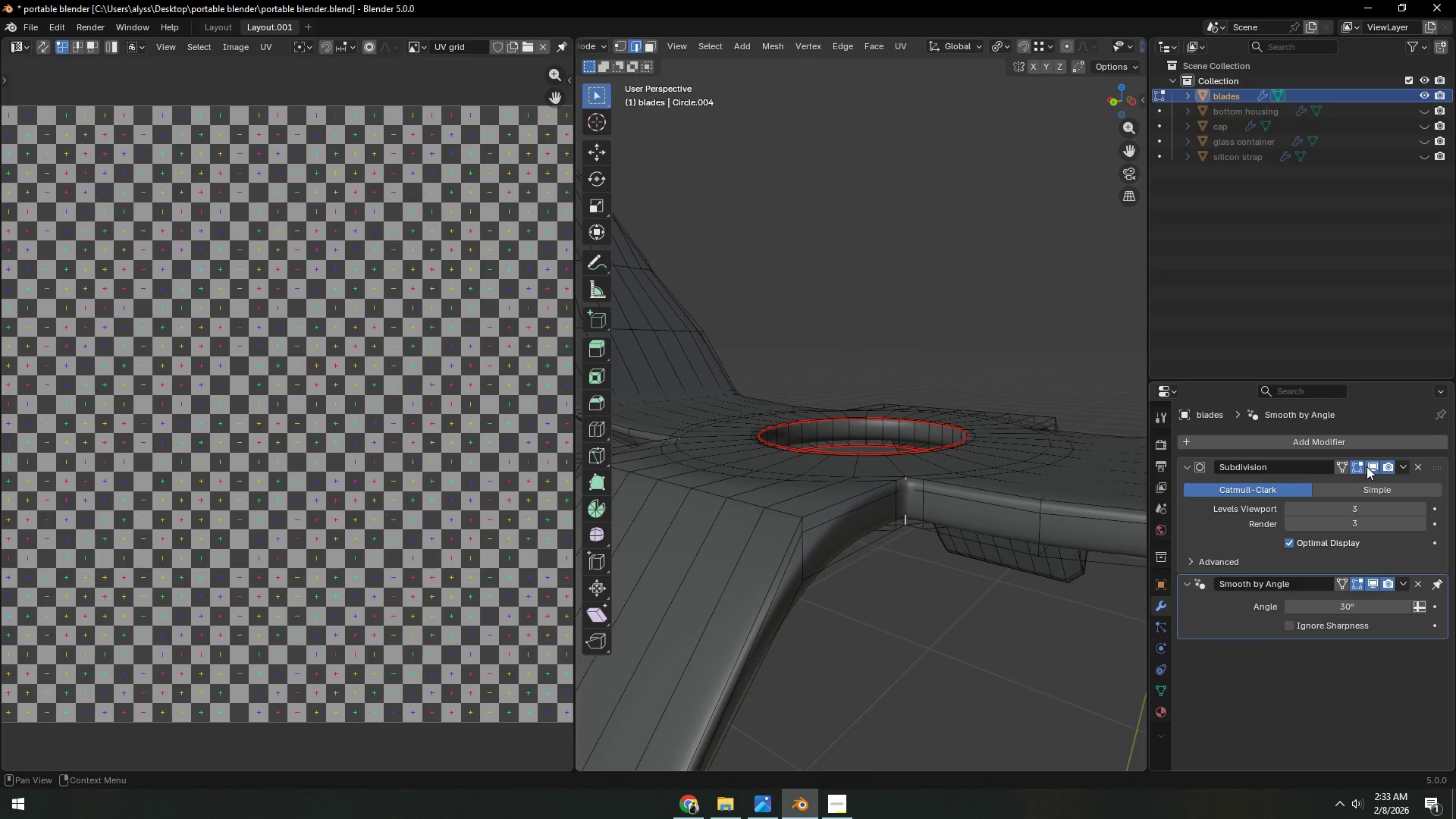 
left_click([1370, 466])
 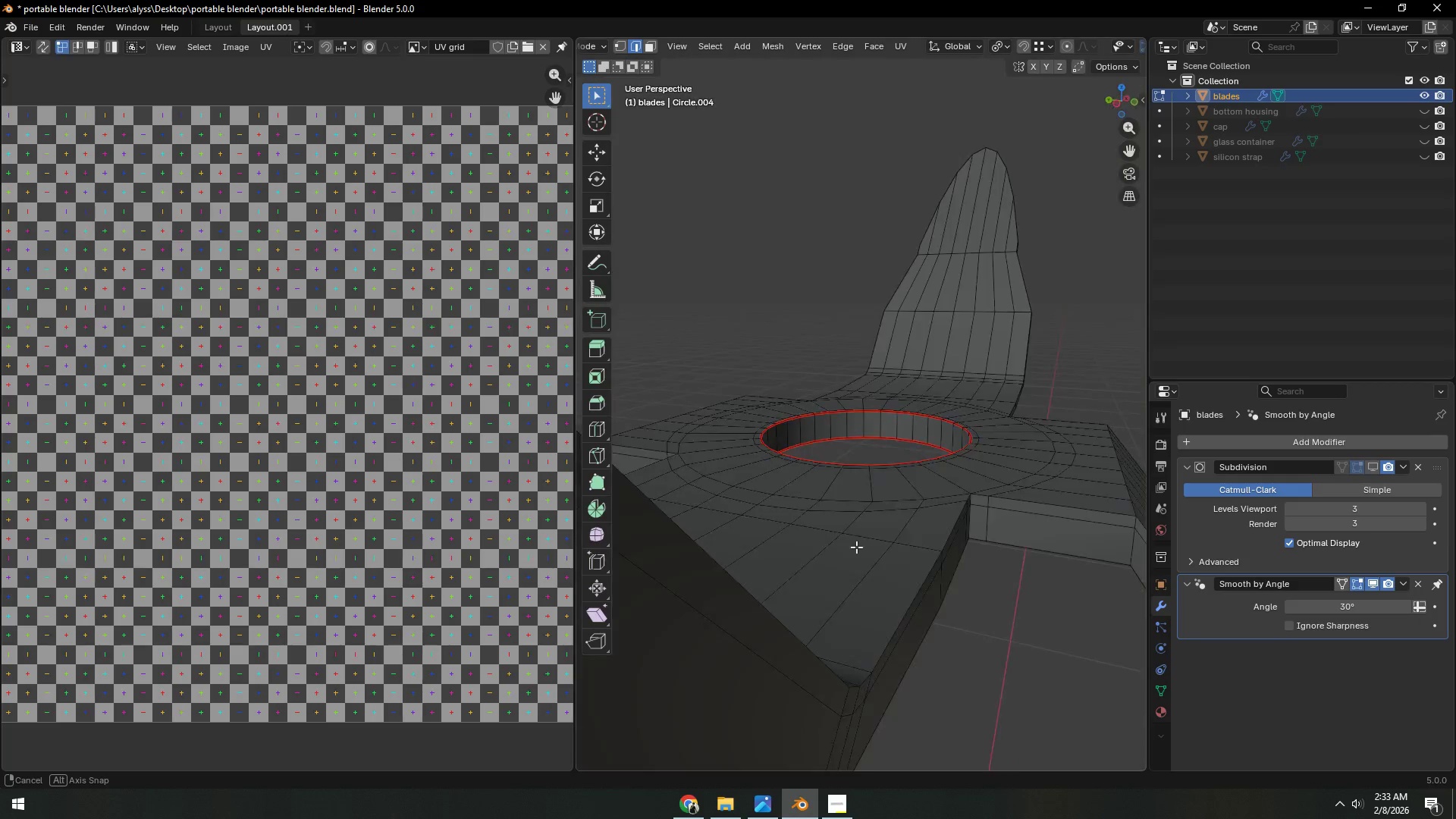 
hold_key(key=ShiftLeft, duration=0.66)
hold_key(key=AltLeft, duration=0.48)
left_click([918, 519])
 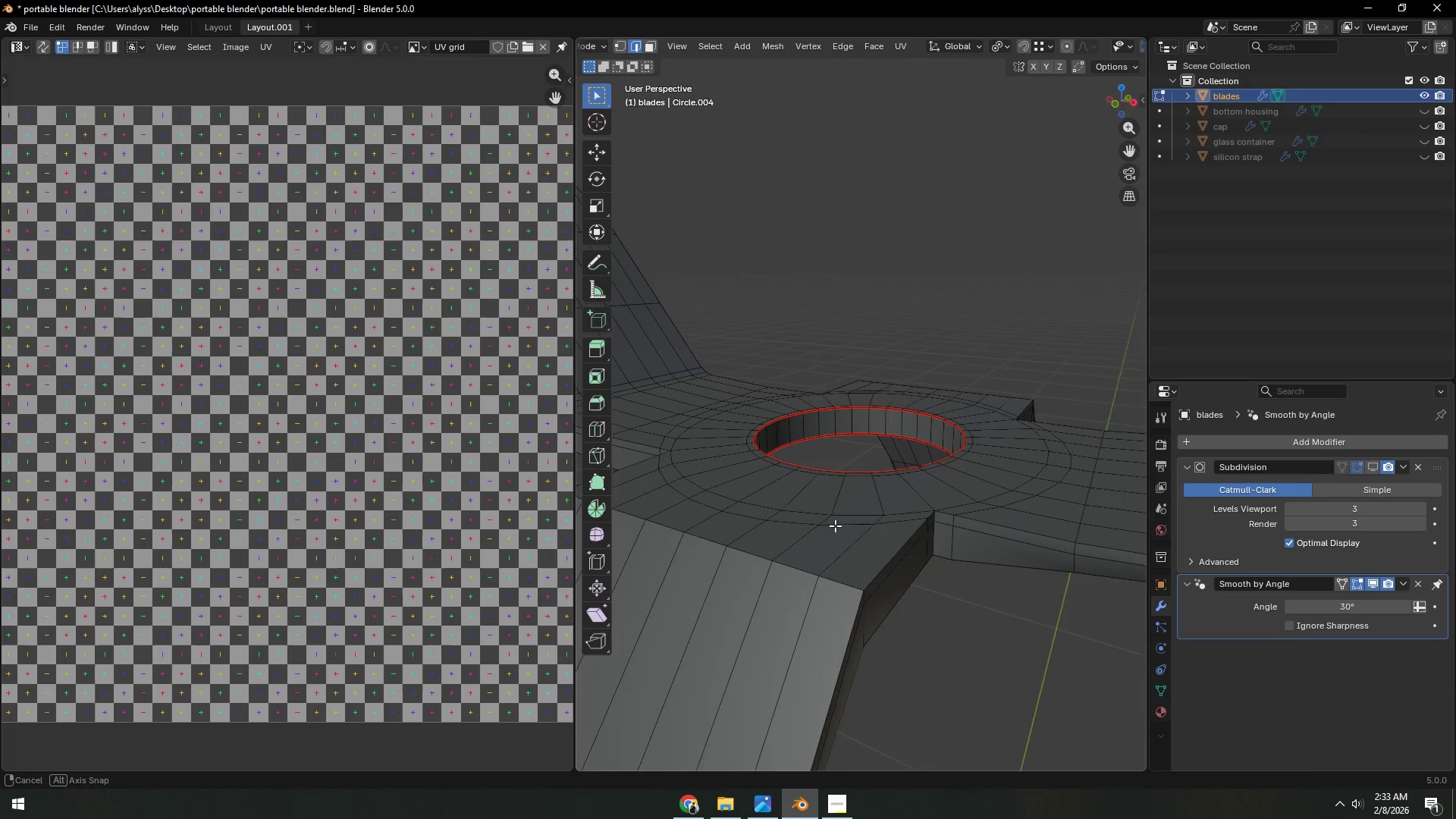 
hold_key(key=ShiftLeft, duration=0.61)
hold_key(key=AltLeft, duration=0.5)
left_click([912, 541])
 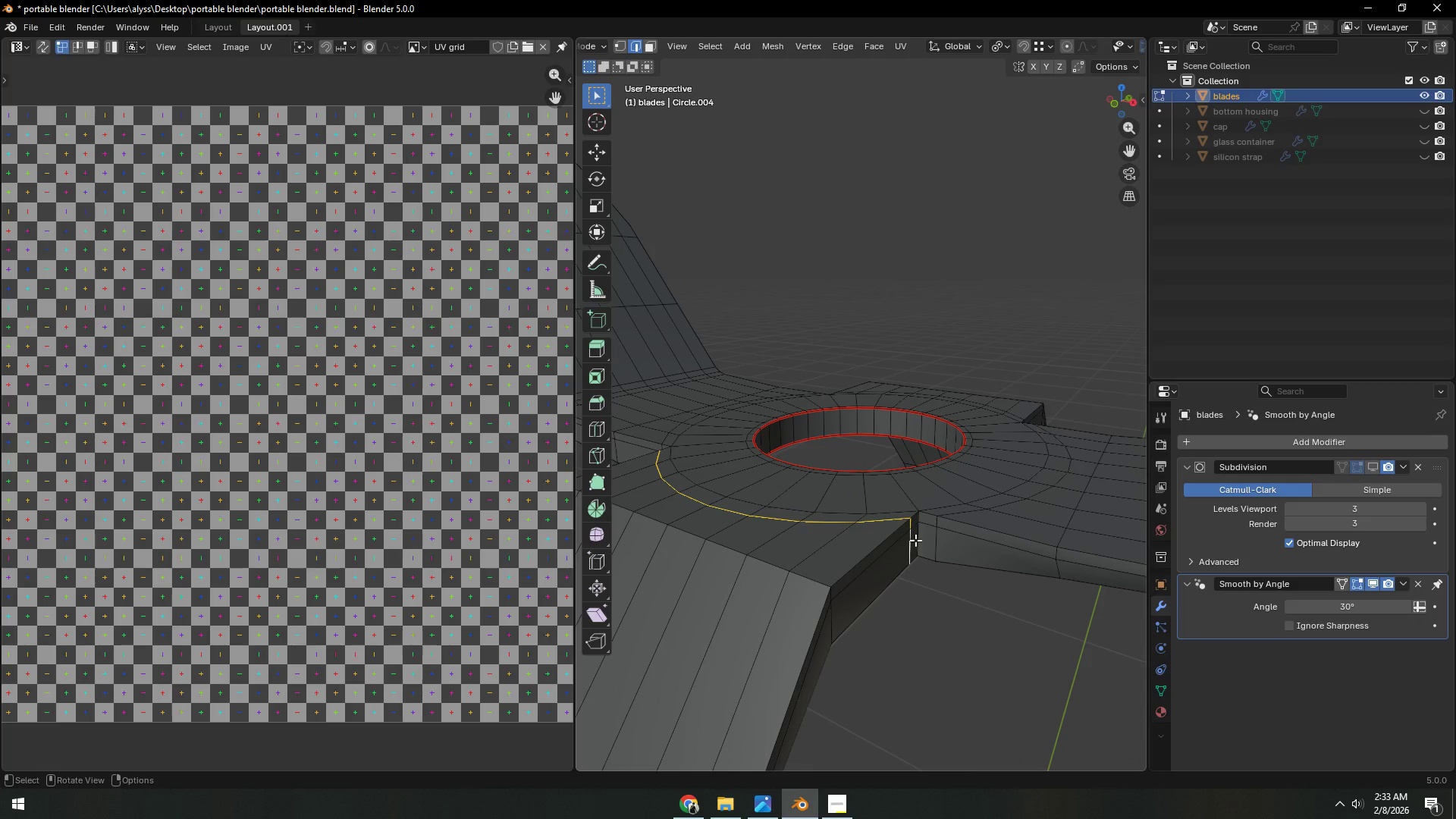 
key(Control+Z)
 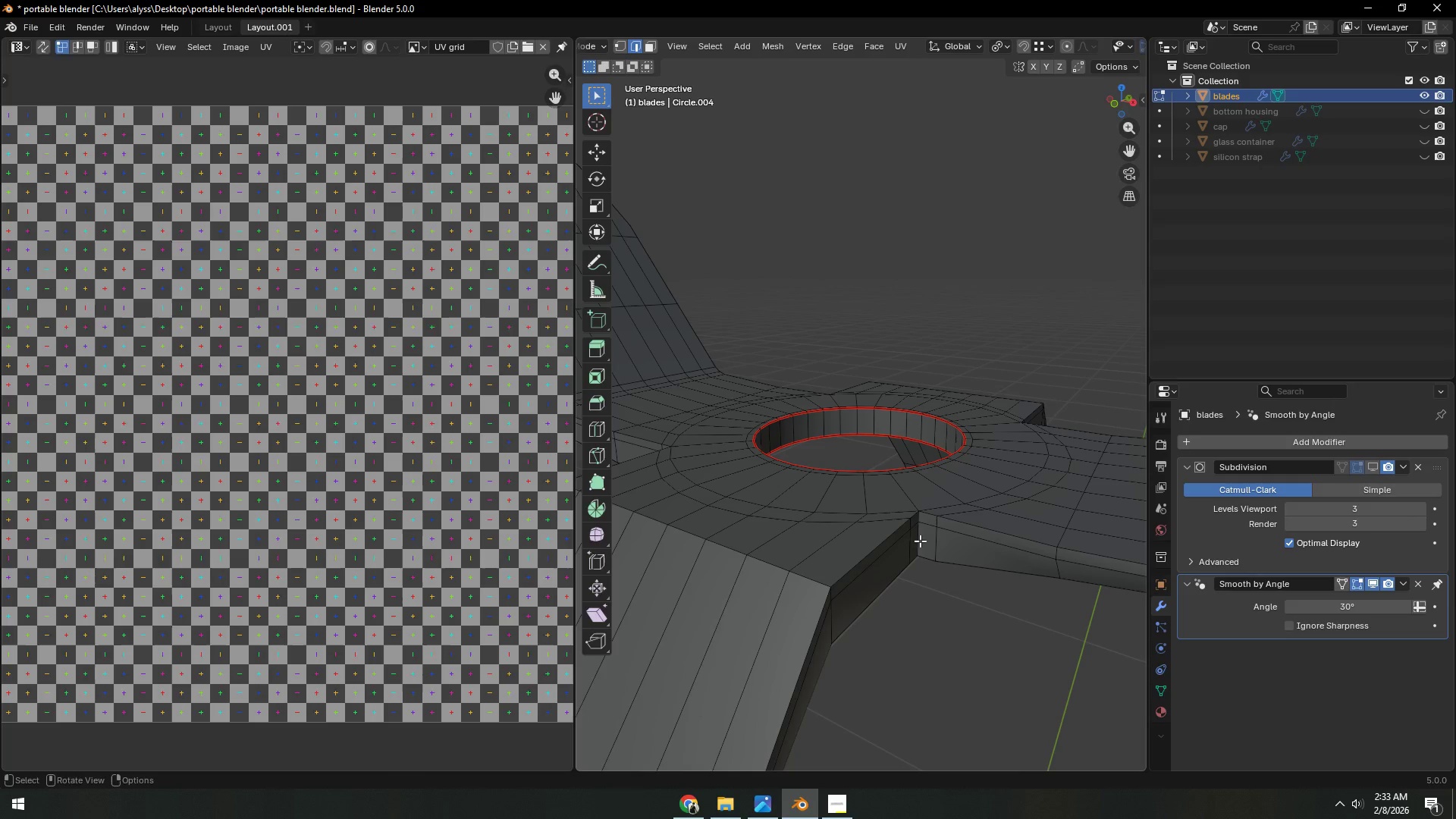 
hold_key(key=ShiftLeft, duration=0.64)
hold_key(key=AltLeft, duration=0.42)
left_click([920, 541])
 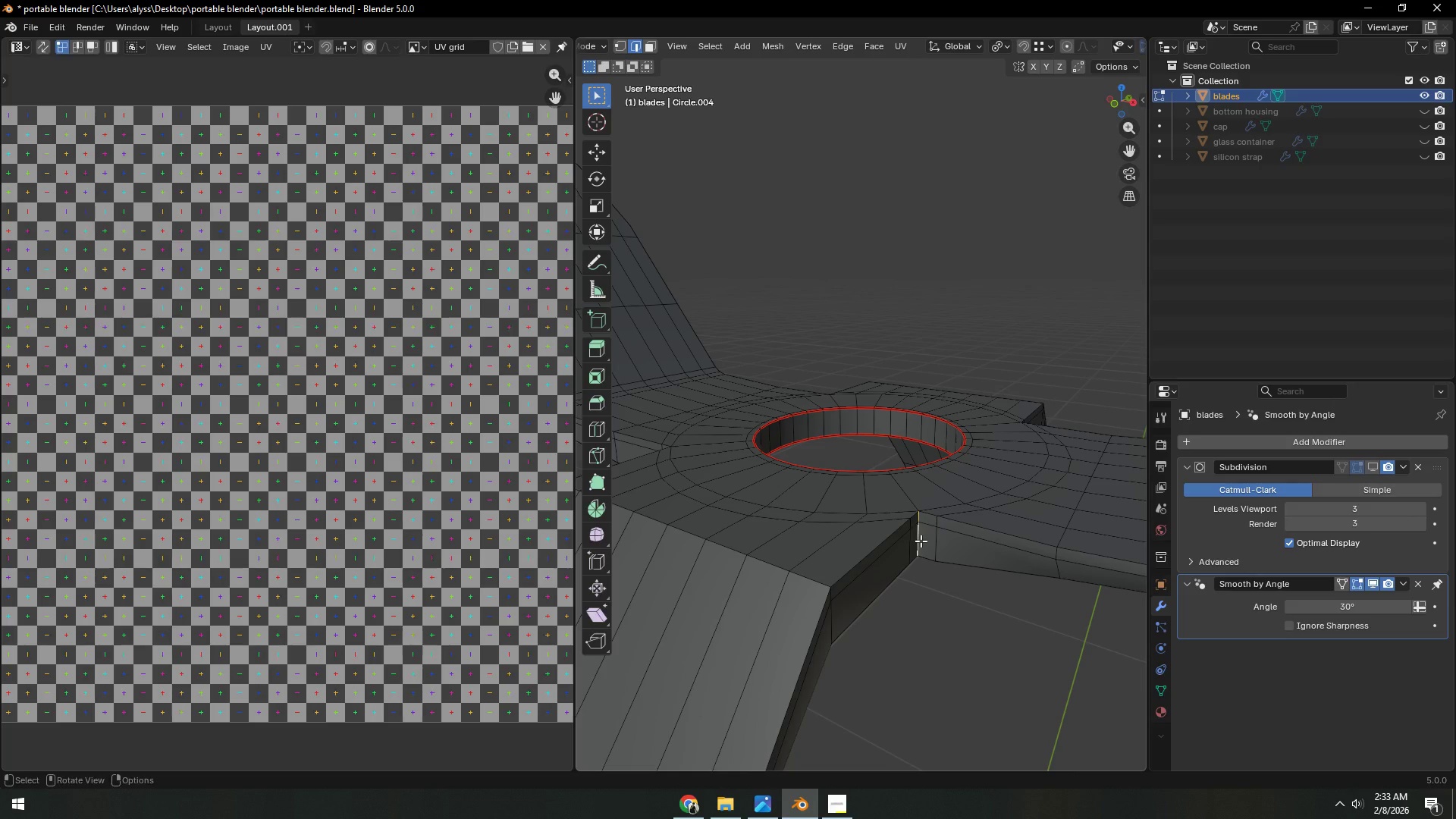 
key(Control+ControlLeft)
 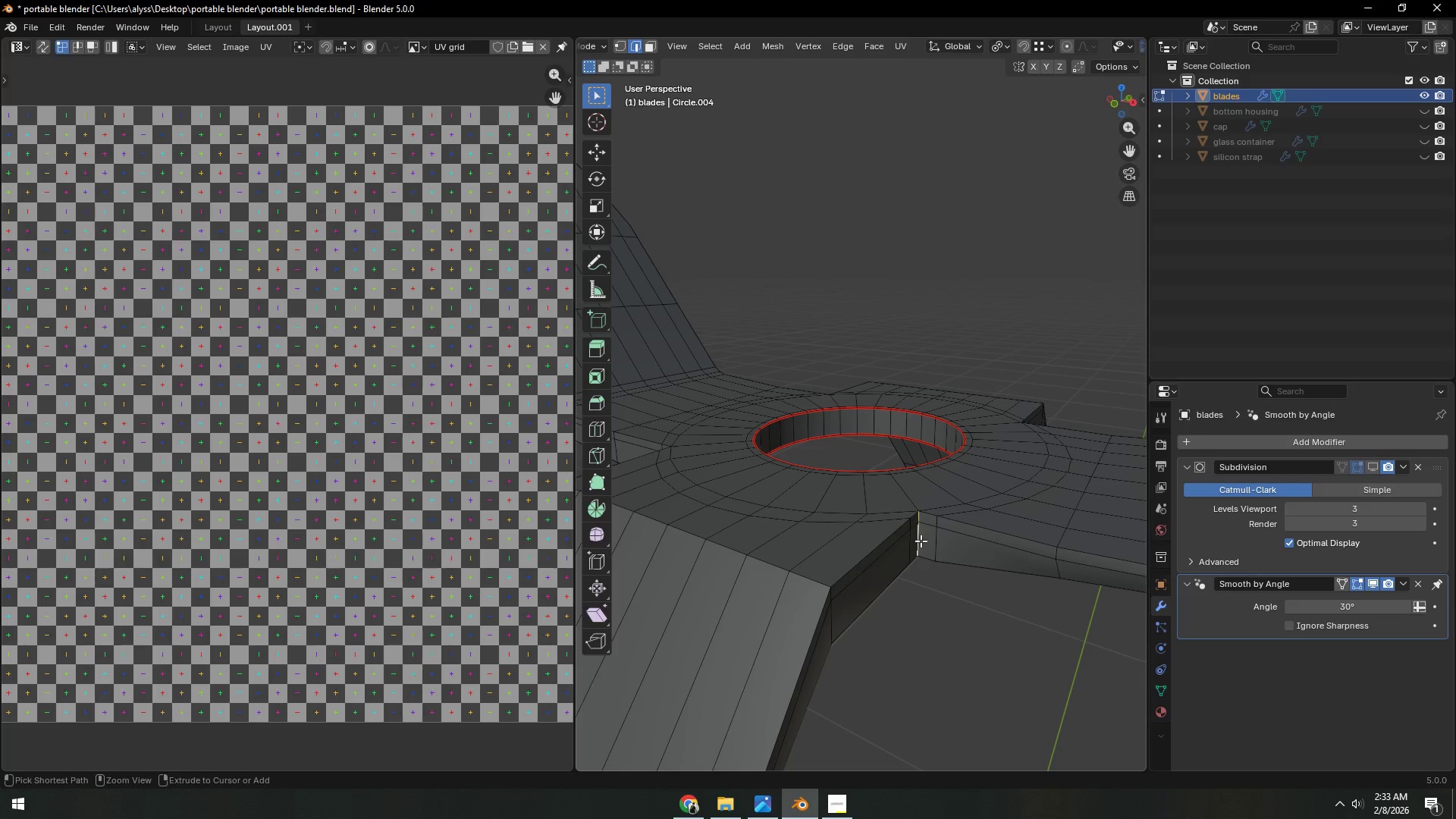 
key(Control+W)
 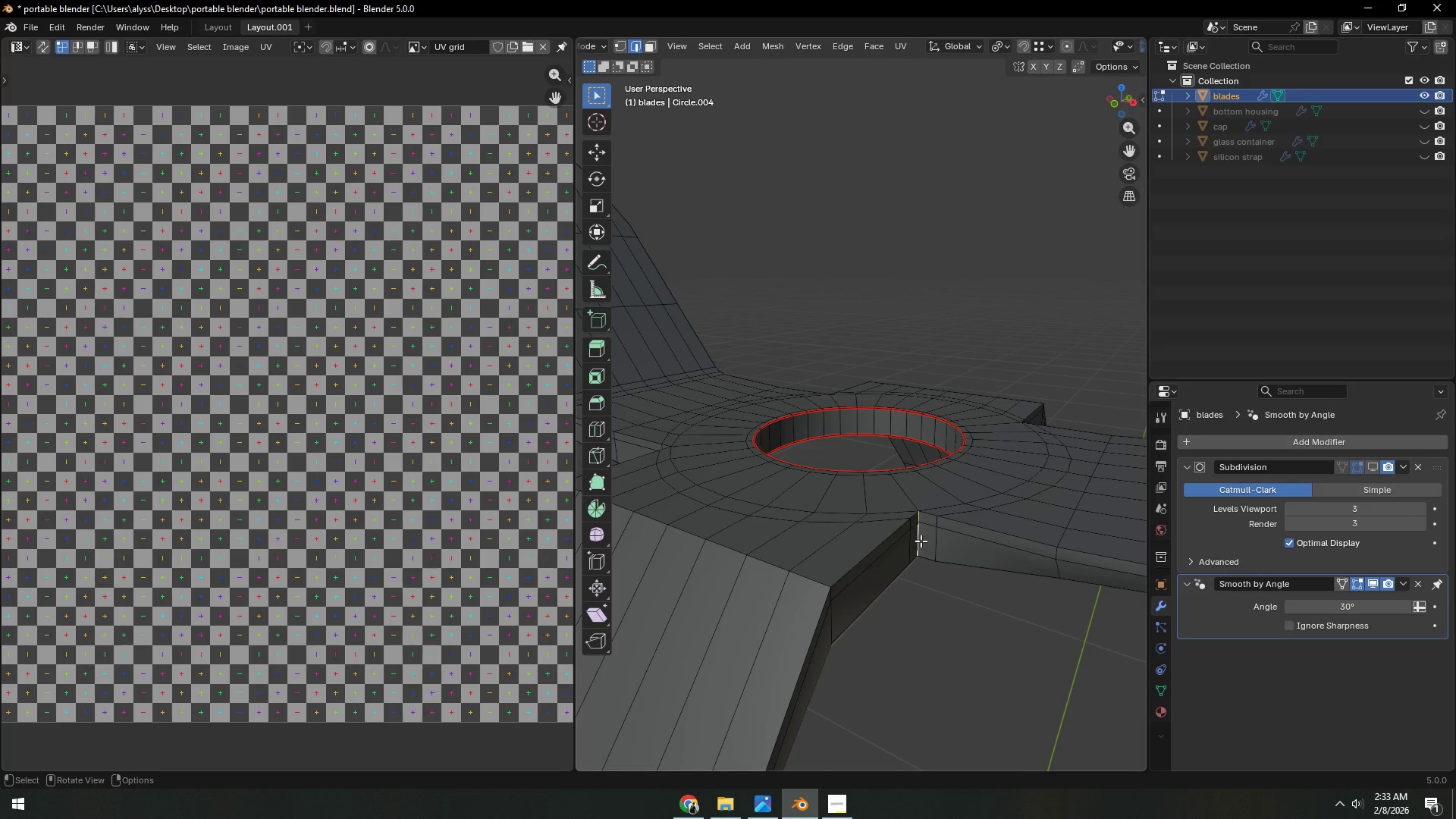 
key(Control+ControlLeft)
 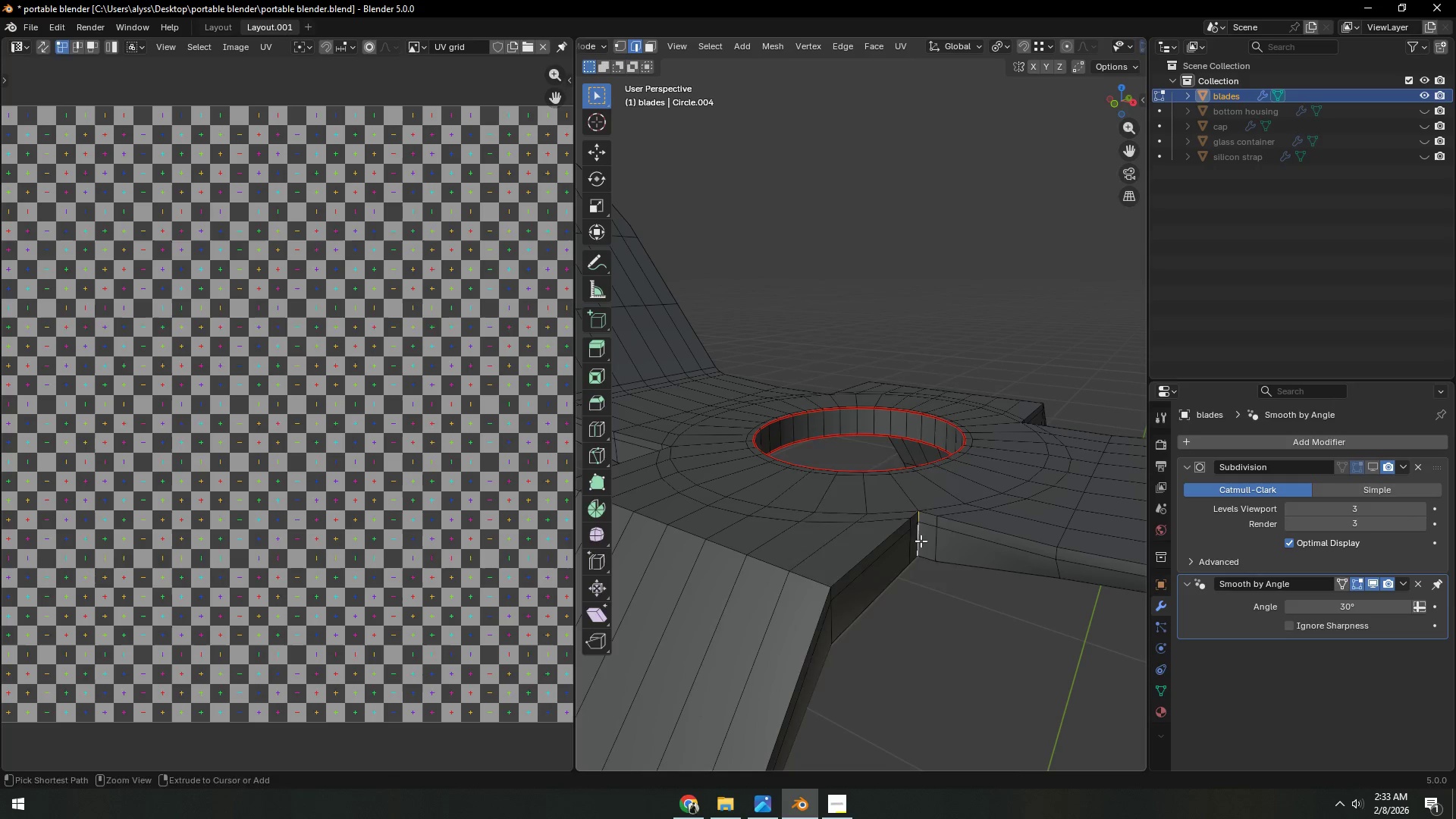 
key(Control+E)
 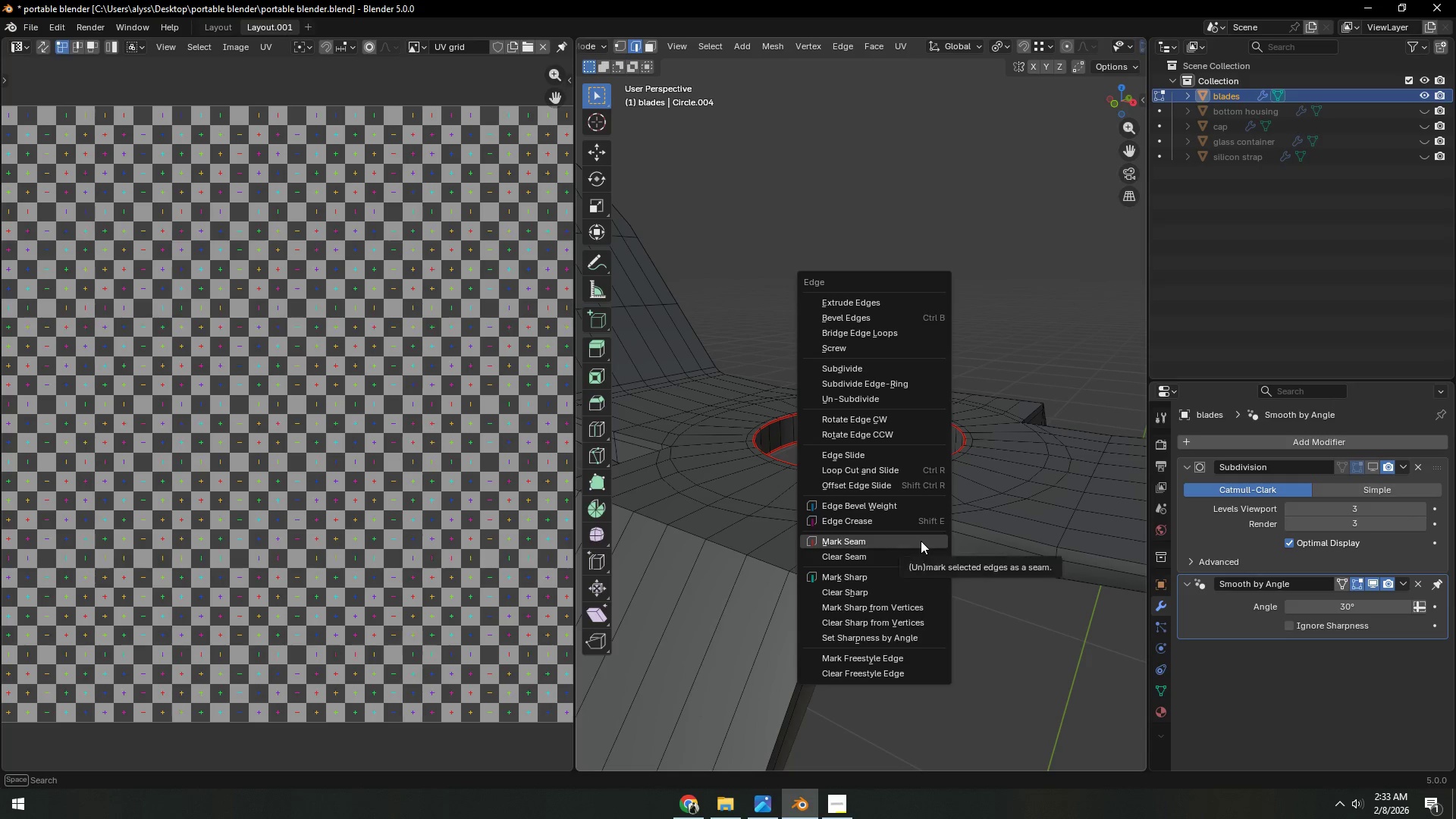 
left_click([921, 541])
 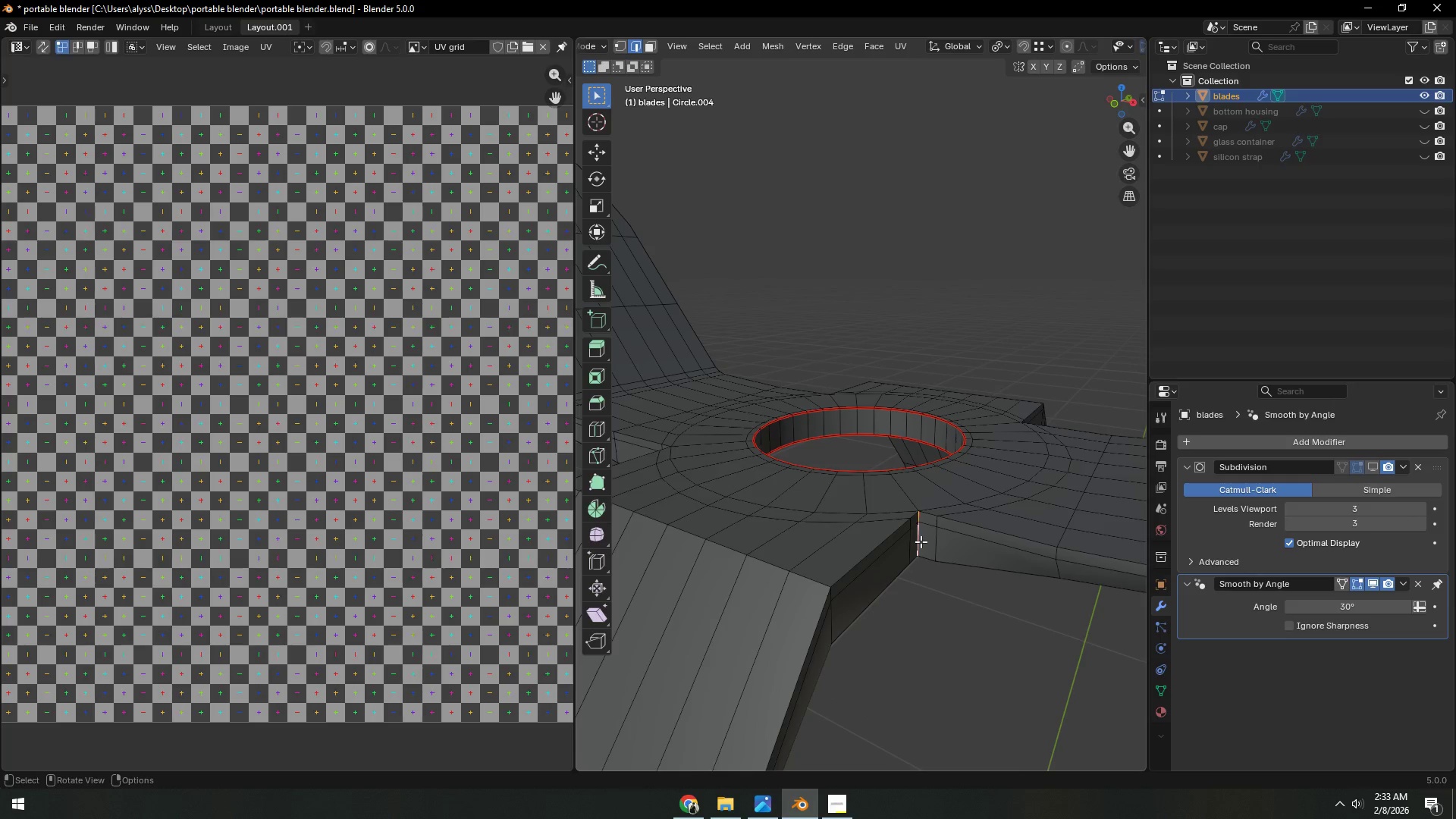 
scroll: coordinate [925, 544], scroll_direction: down, amount: 3.0
 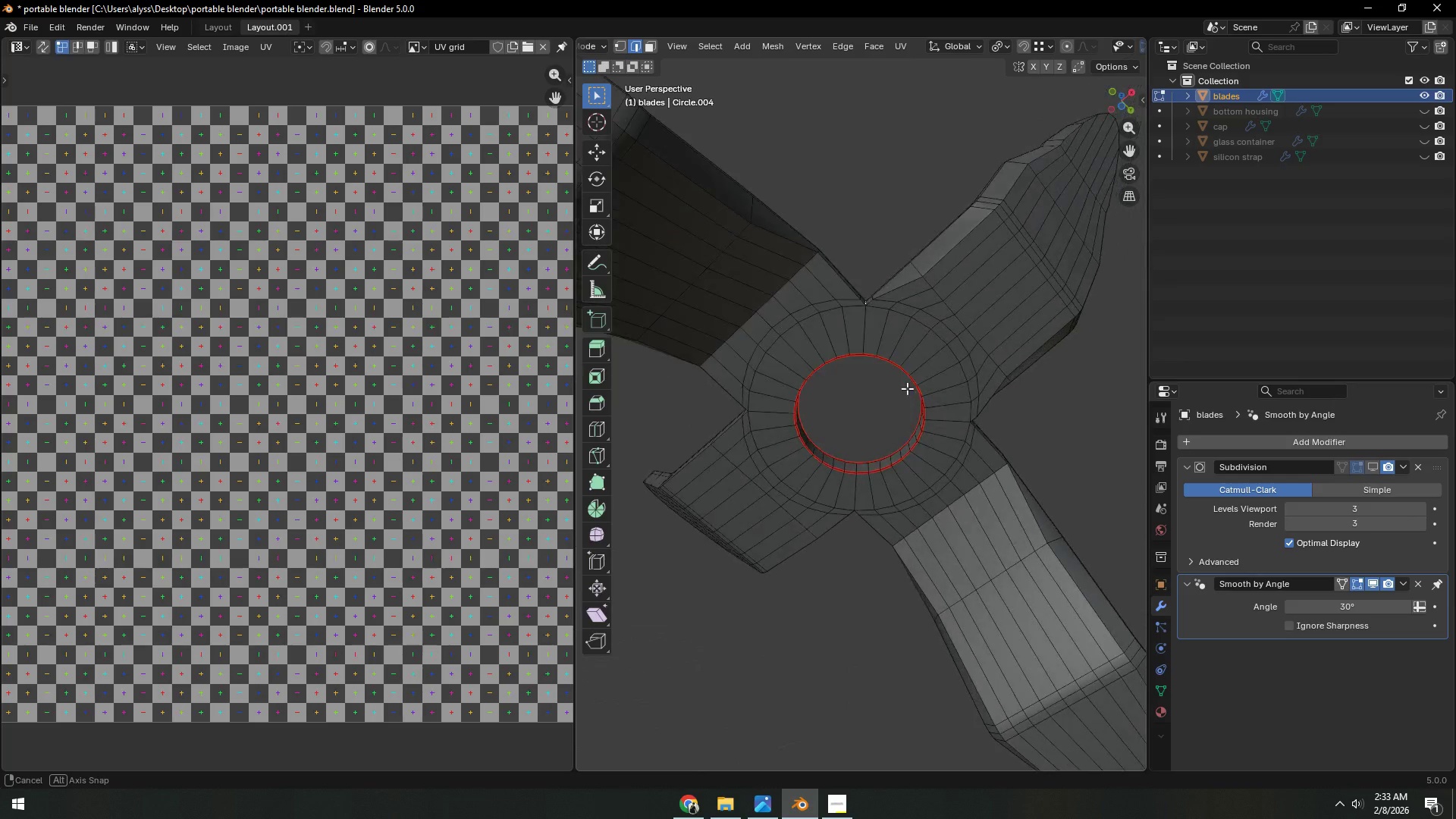 
hold_key(key=ShiftLeft, duration=0.34)
 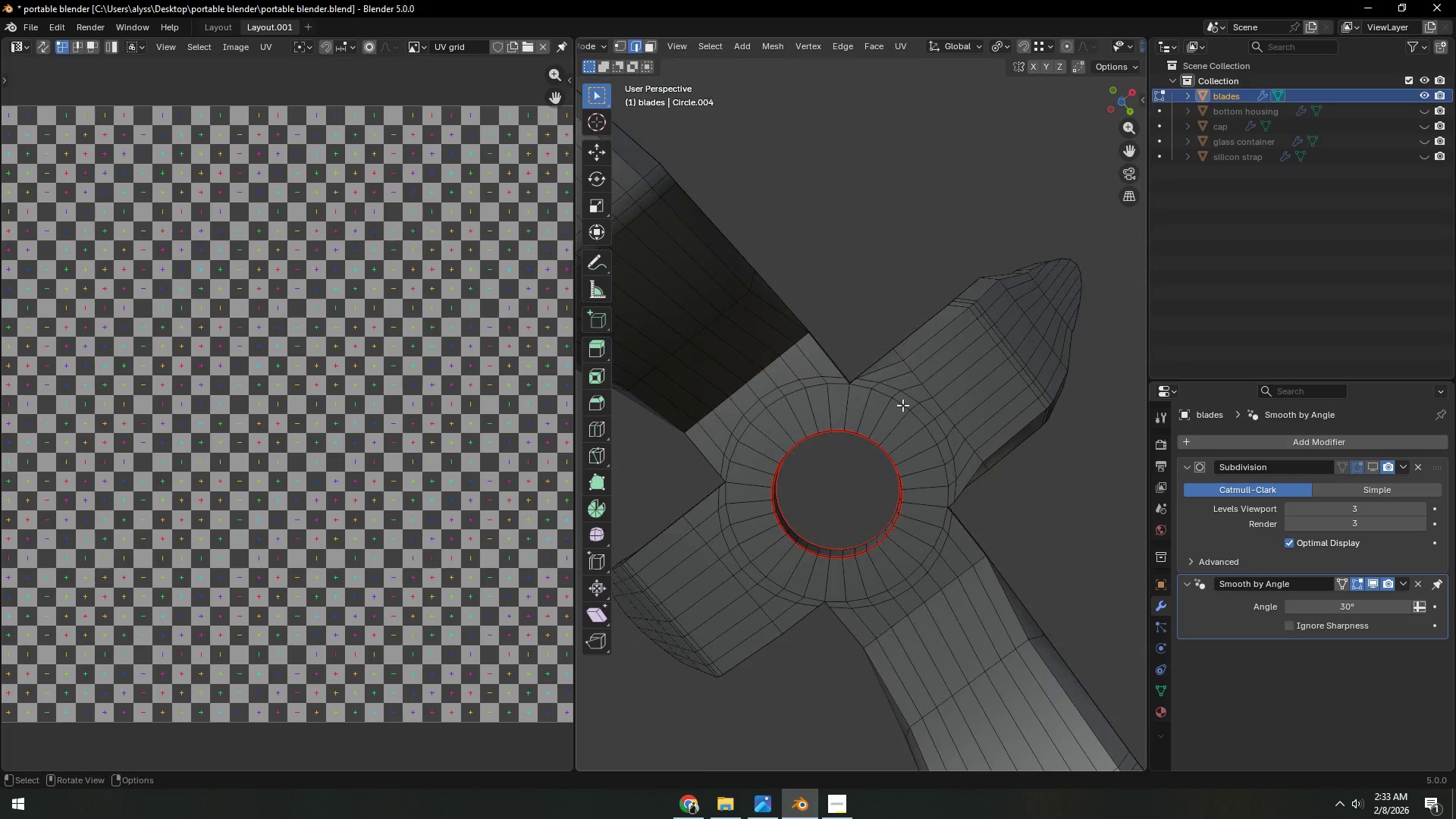 
hold_key(key=AltLeft, duration=7.56)
hold_key(key=ShiftLeft, duration=1.51)
left_click([920, 347])
 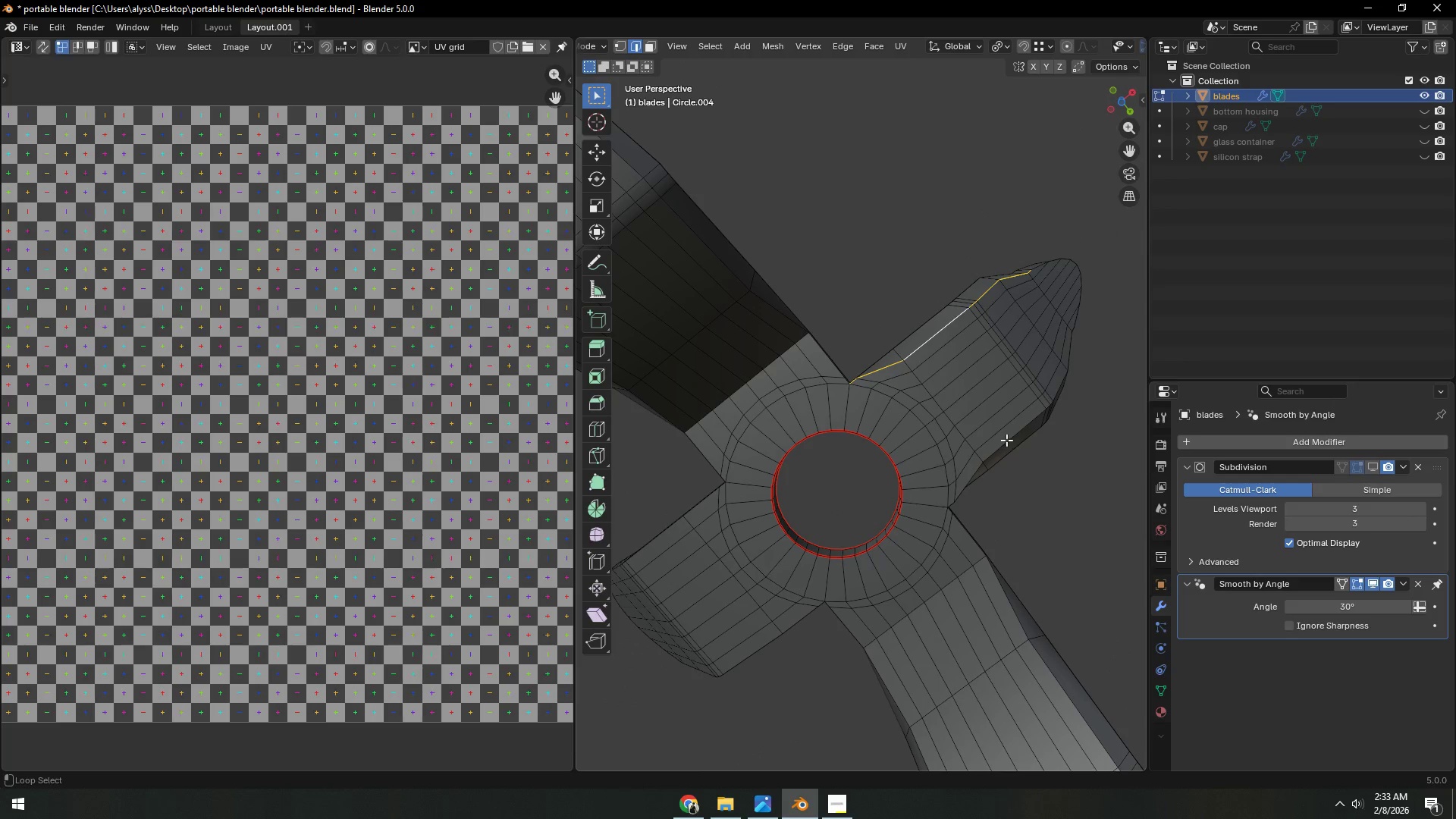 
hold_key(key=ShiftLeft, duration=1.5)
left_click([1006, 440])
 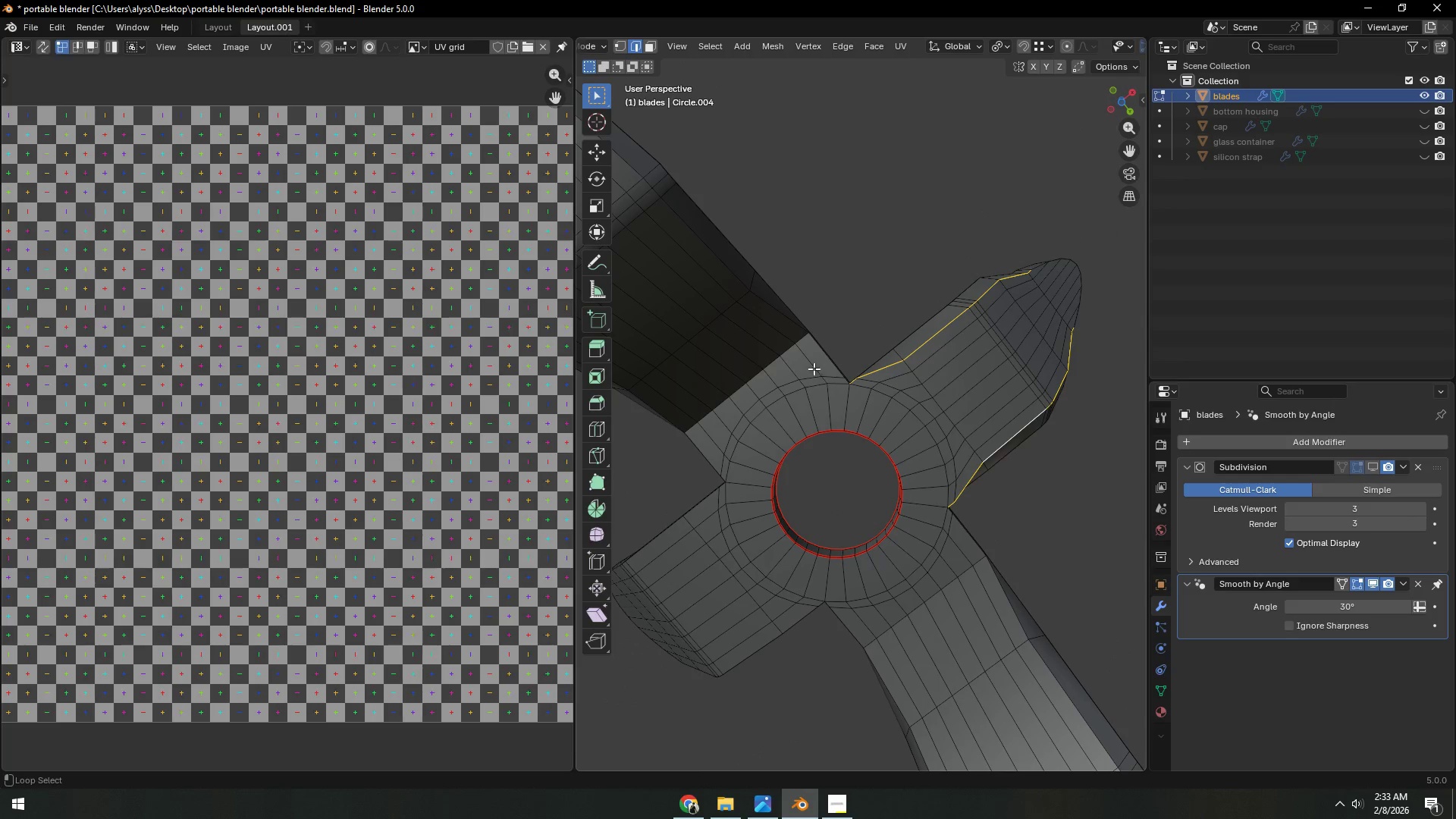 
left_click([822, 353])
 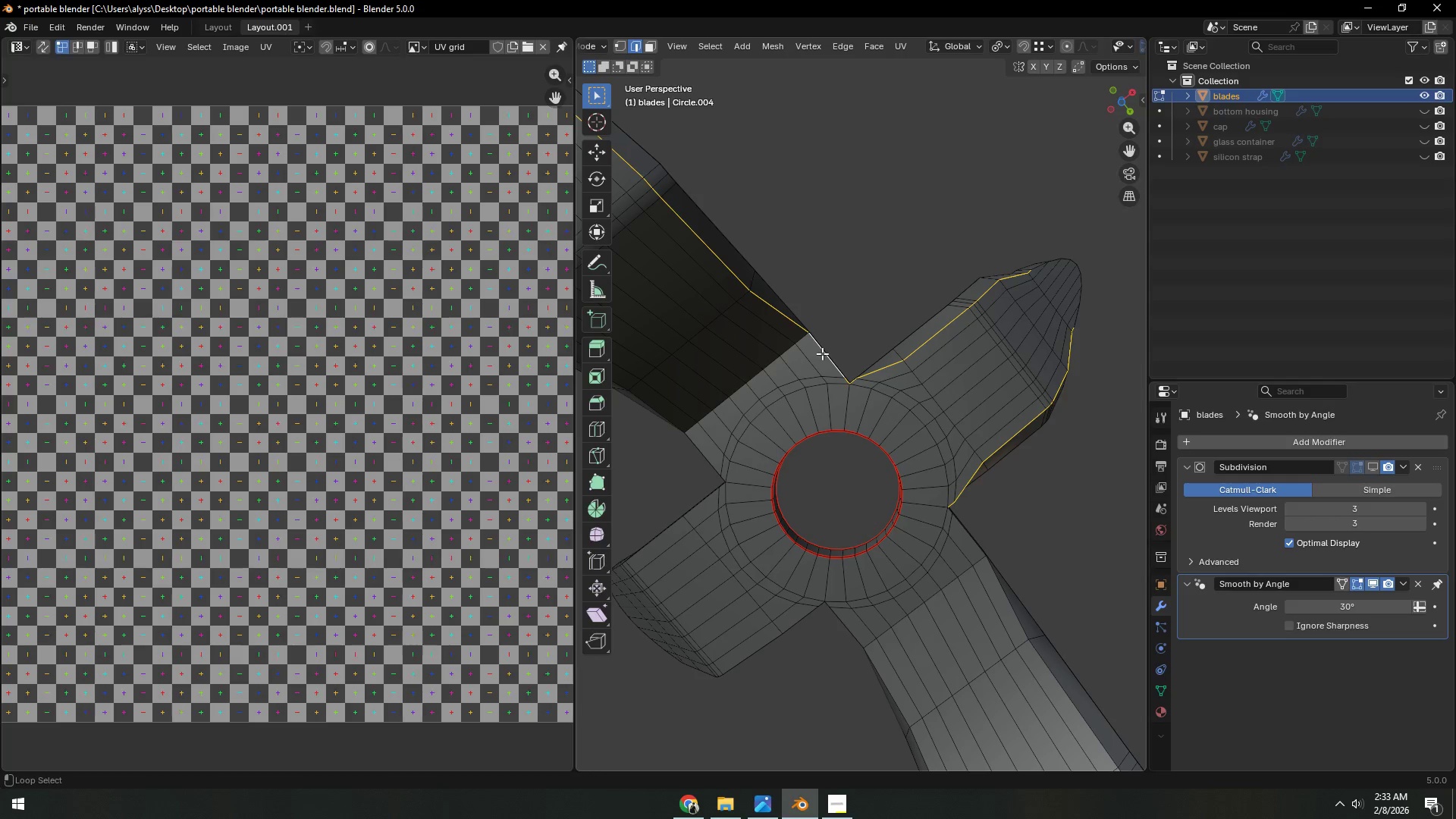 
hold_key(key=ShiftLeft, duration=1.5)
left_click([708, 458])
 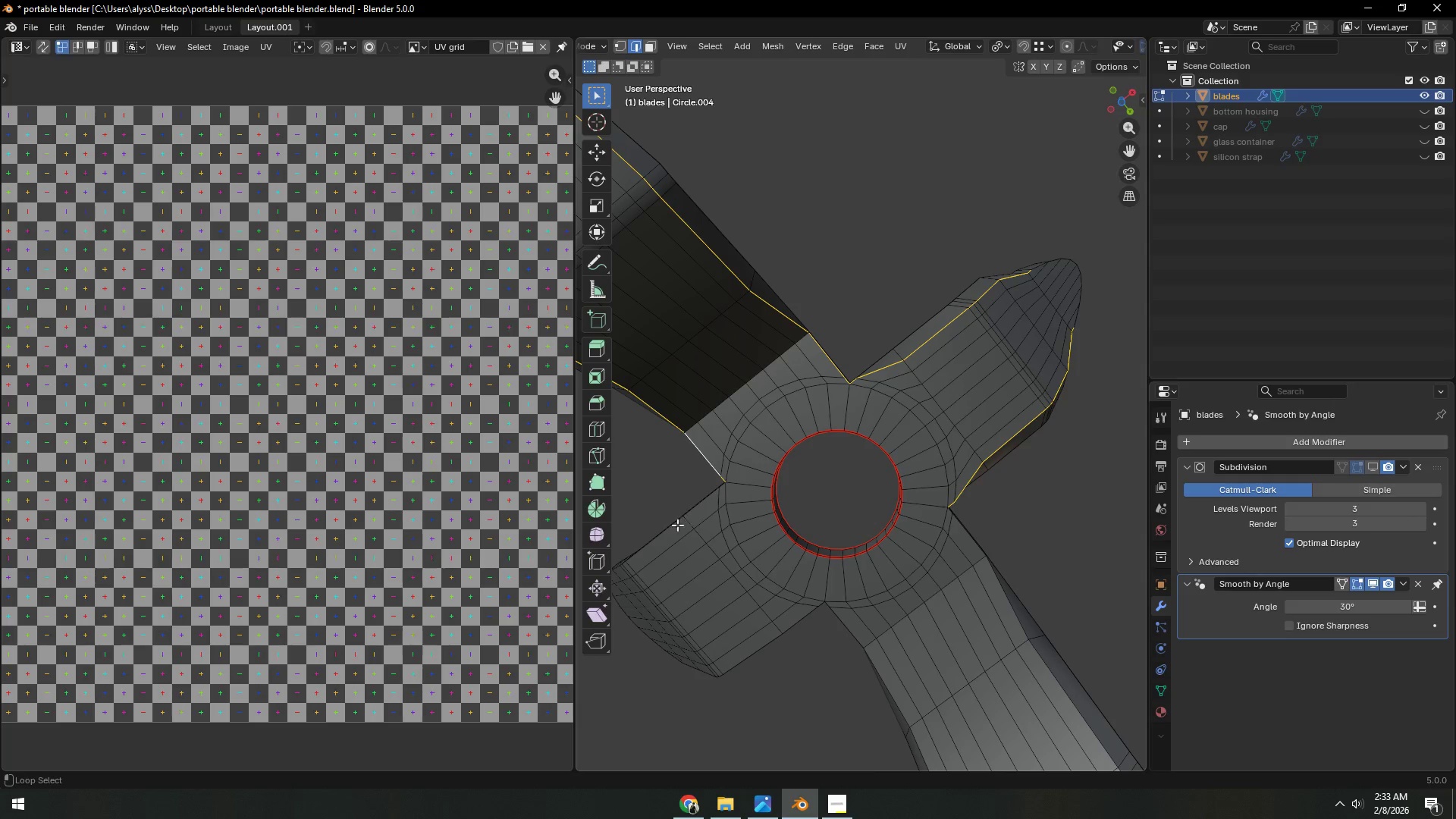 
left_click([671, 527])
 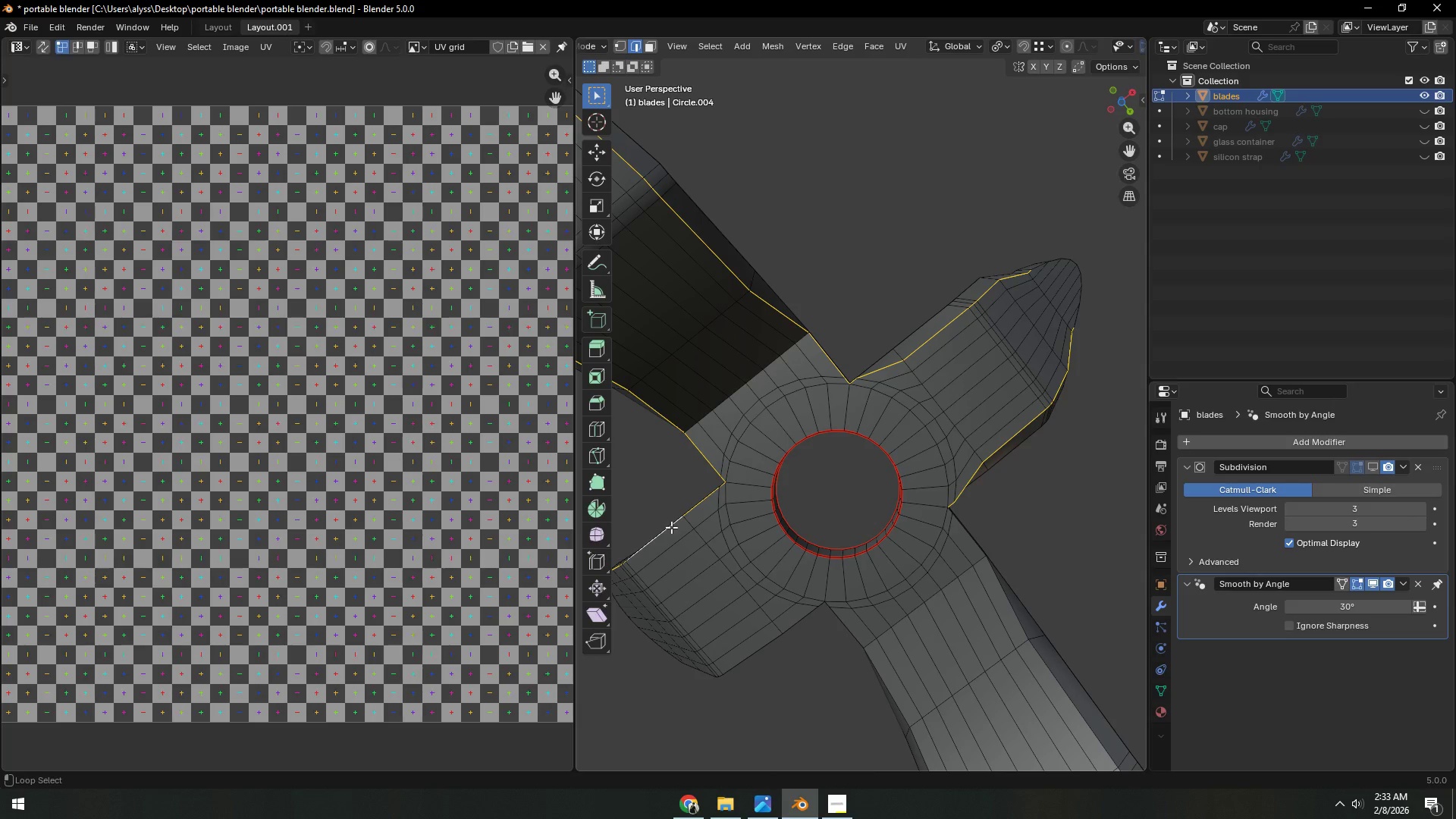 
hold_key(key=ShiftLeft, duration=1.52)
 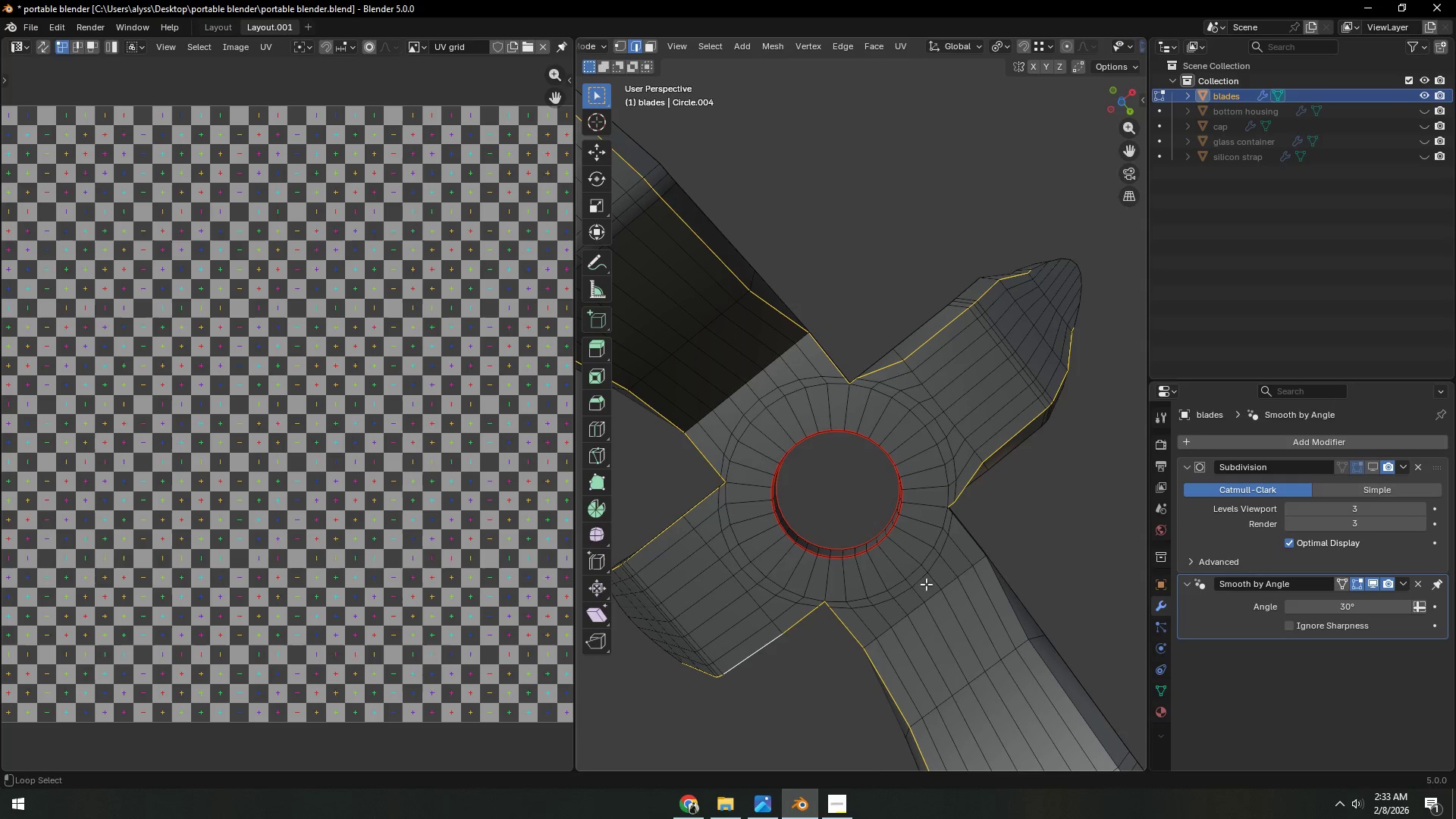 
hold_key(key=ShiftLeft, duration=1.2)
left_click([765, 643])
 